 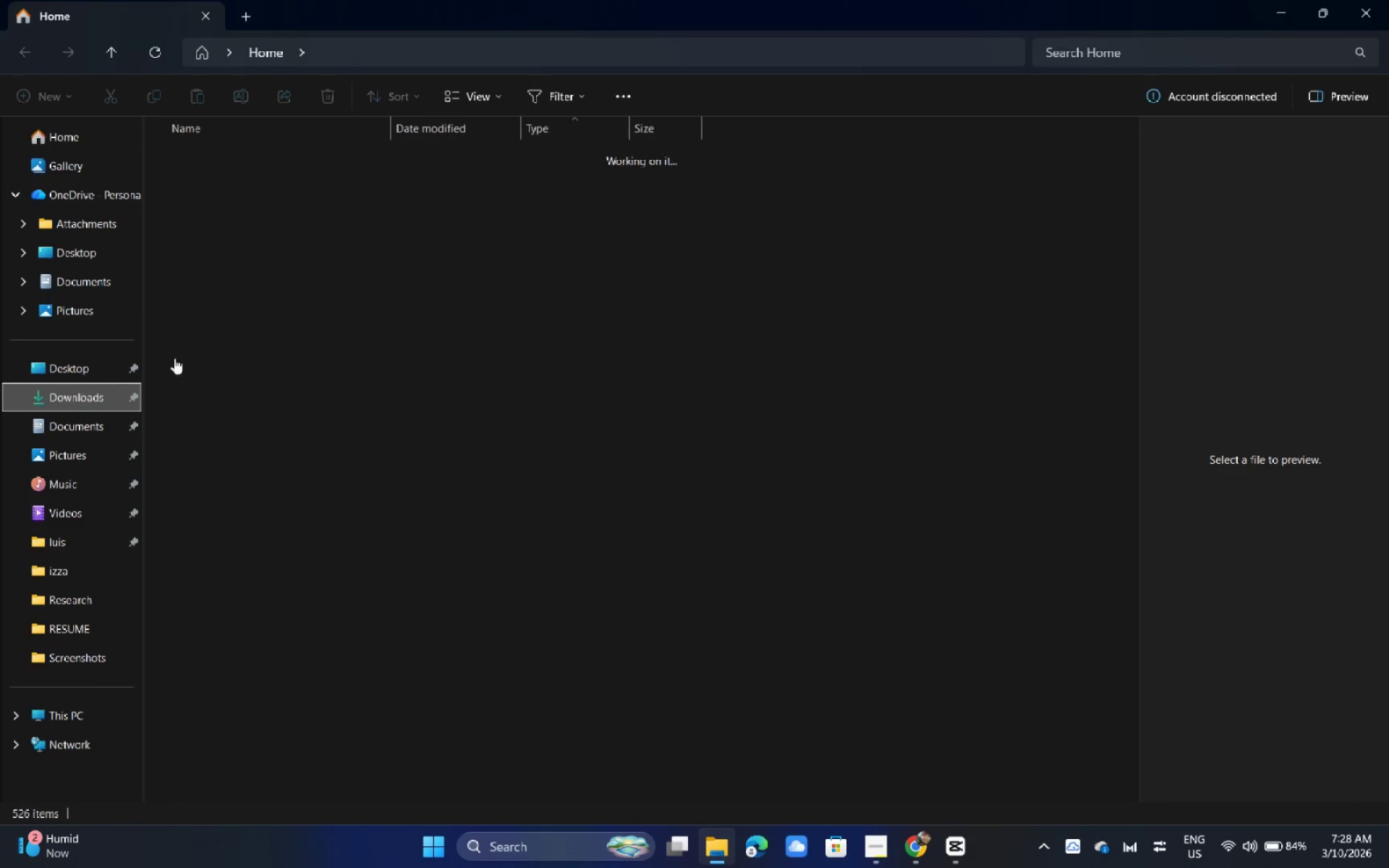 
left_click([709, 257])
 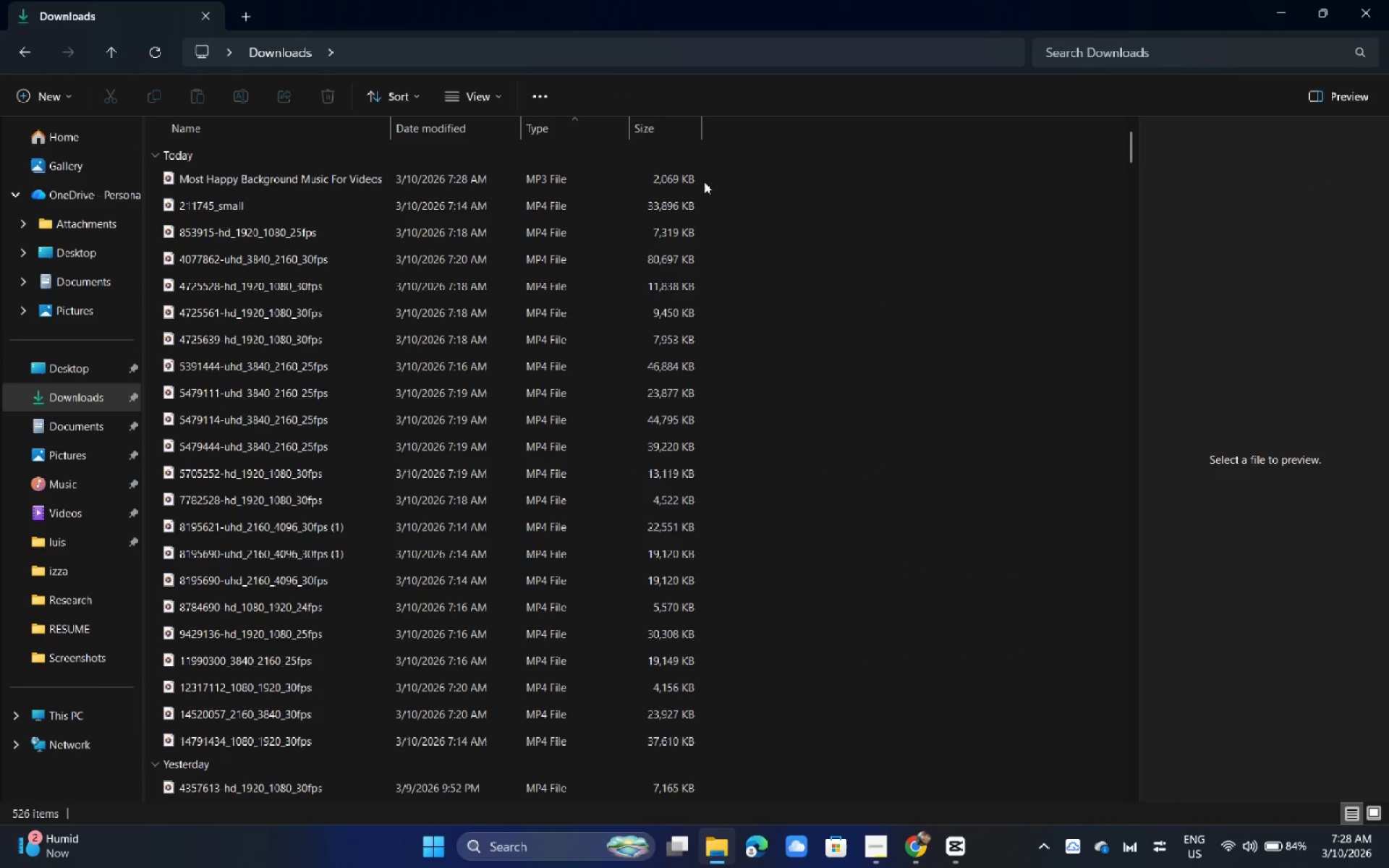 
left_click_drag(start_coordinate=[714, 179], to_coordinate=[504, 645])
 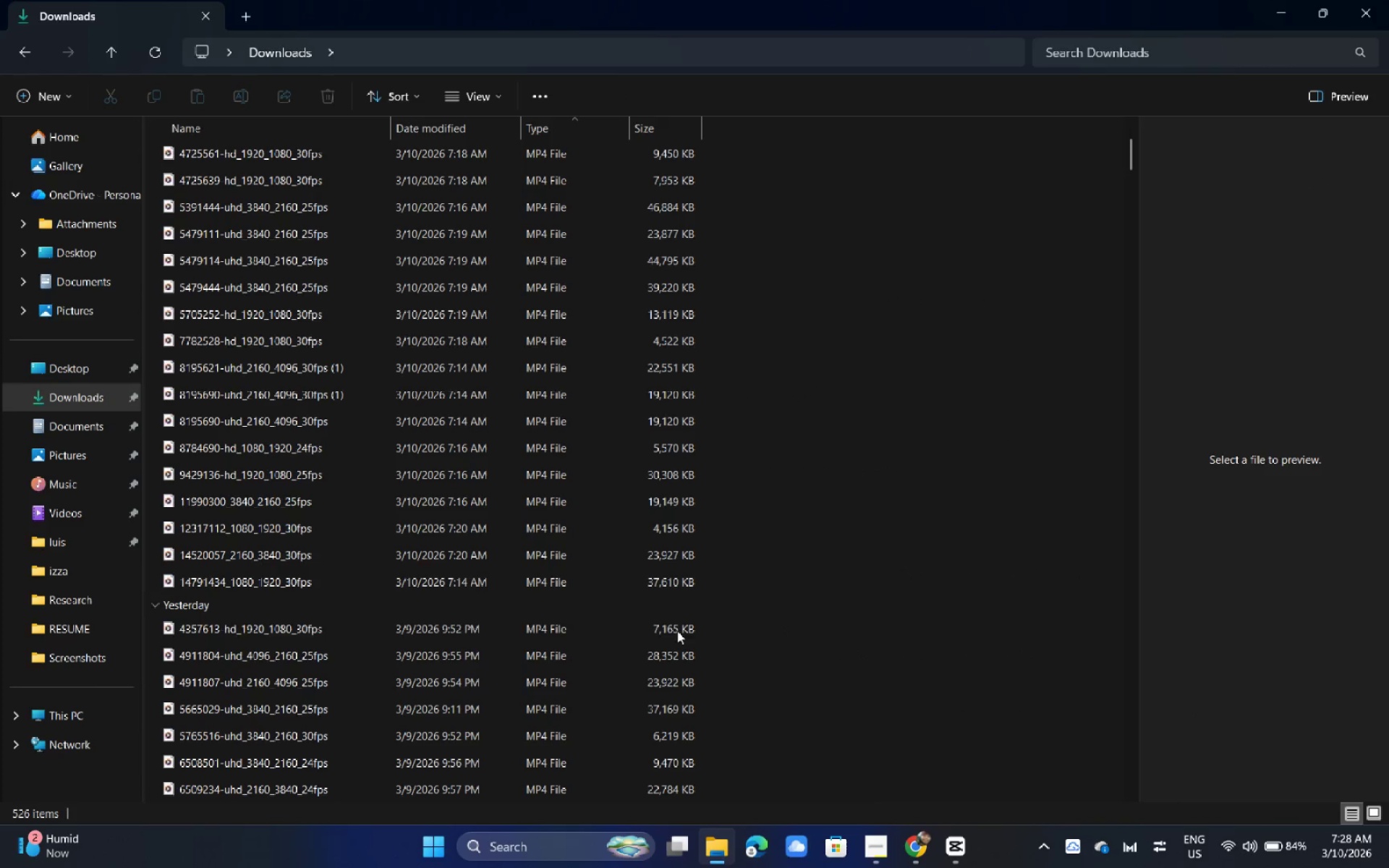 
scroll: coordinate [472, 701], scroll_direction: down, amount: 2.0
 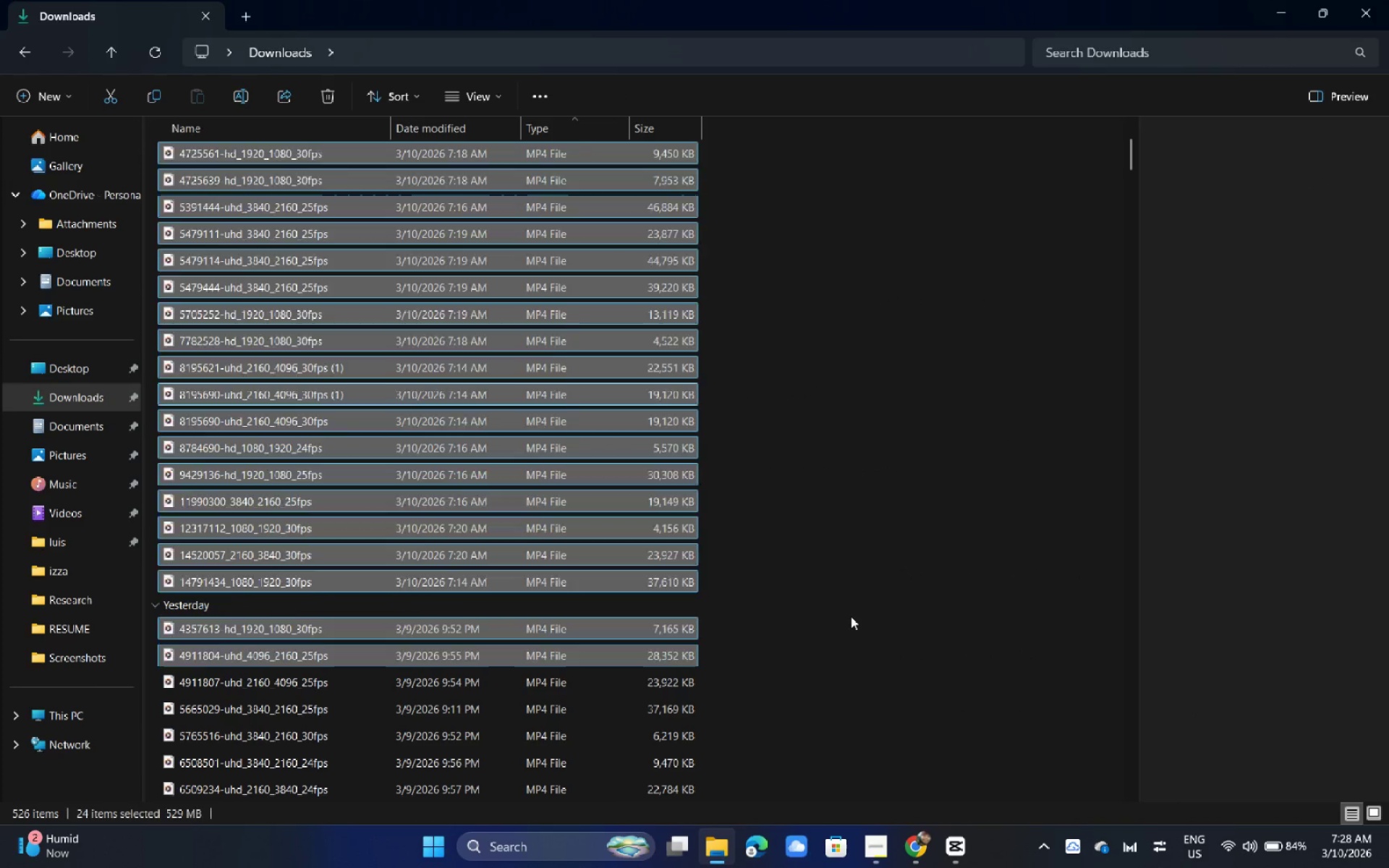 
double_click([660, 632])
 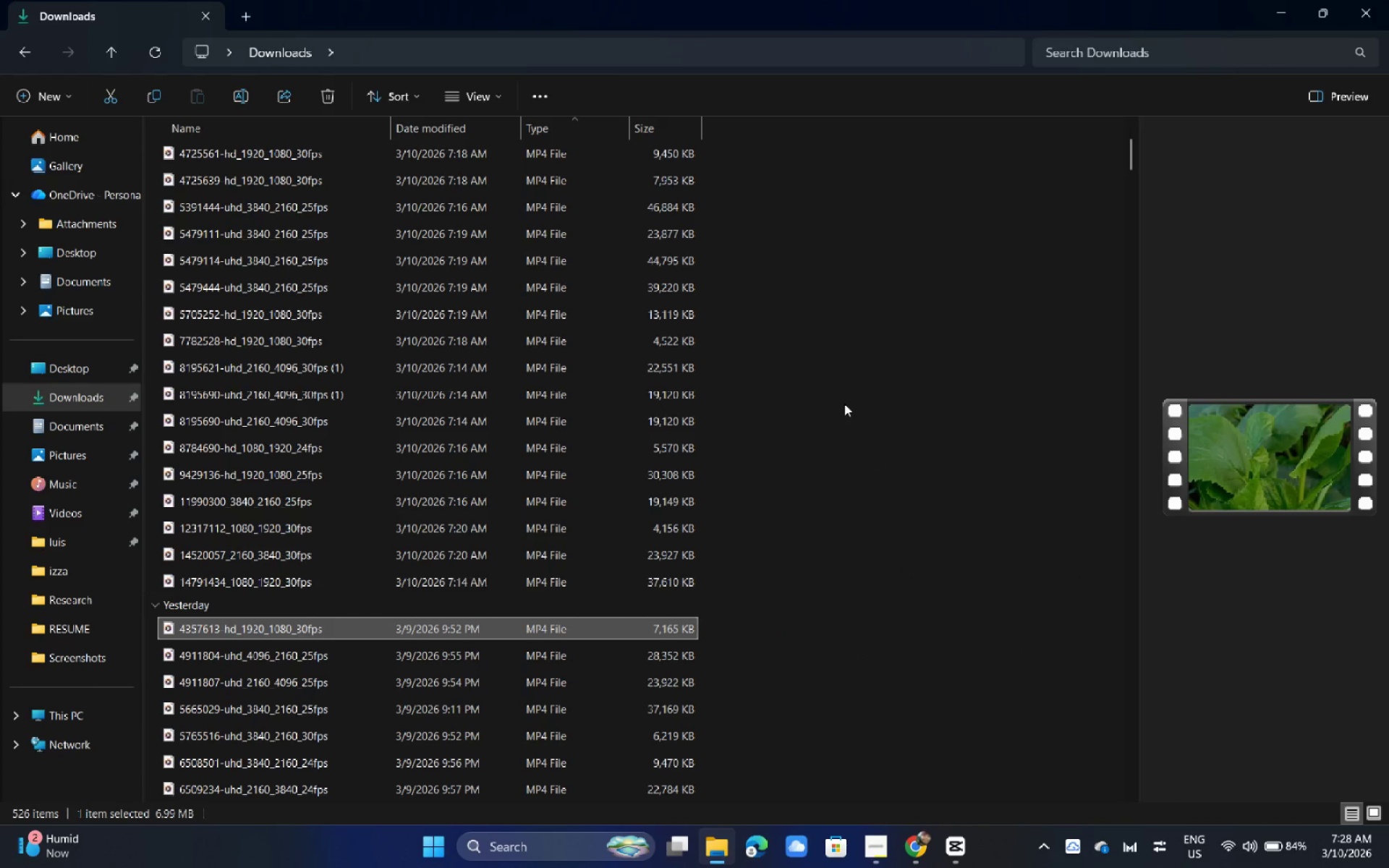 
left_click([868, 371])
 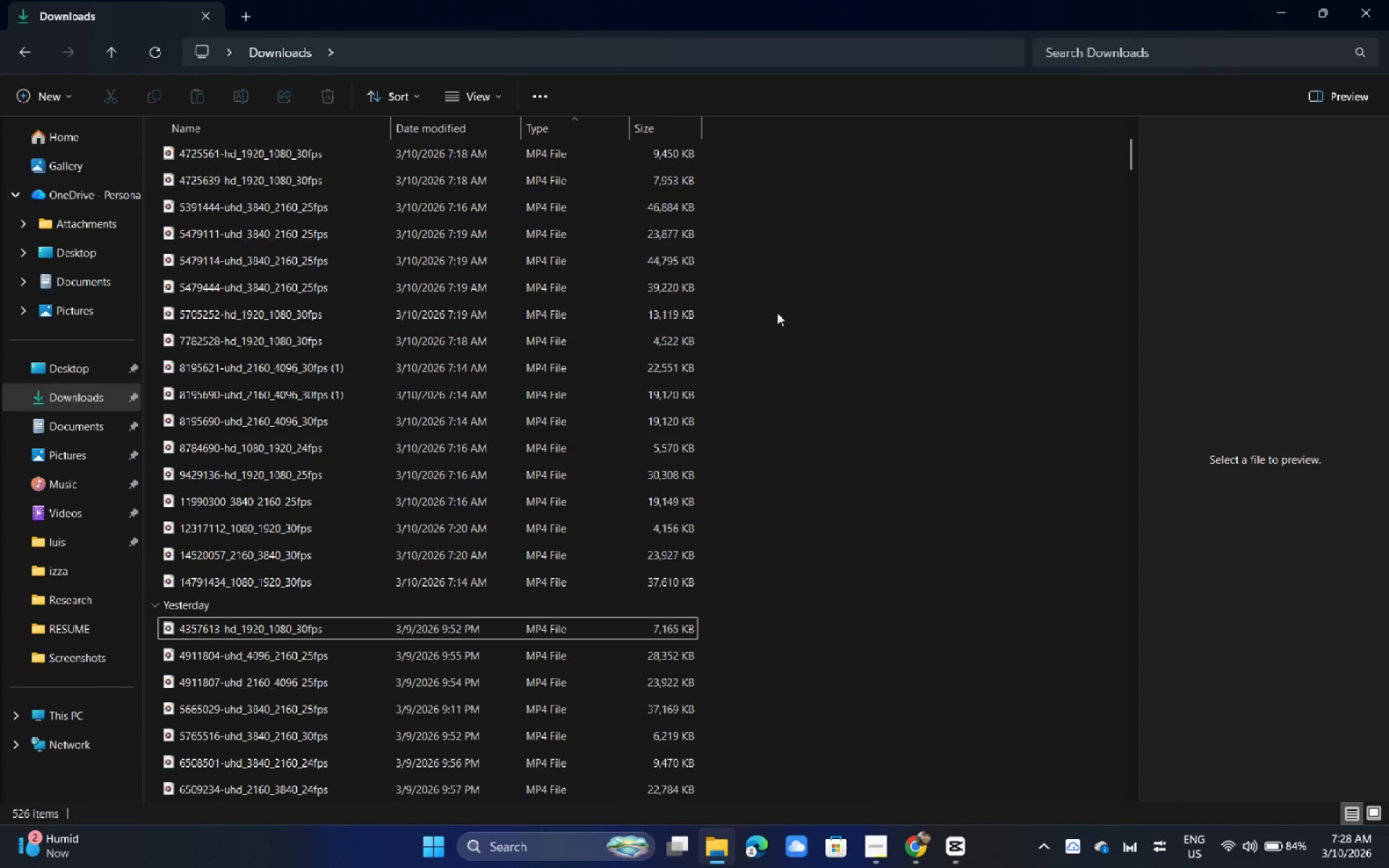 
scroll: coordinate [768, 297], scroll_direction: up, amount: 2.0
 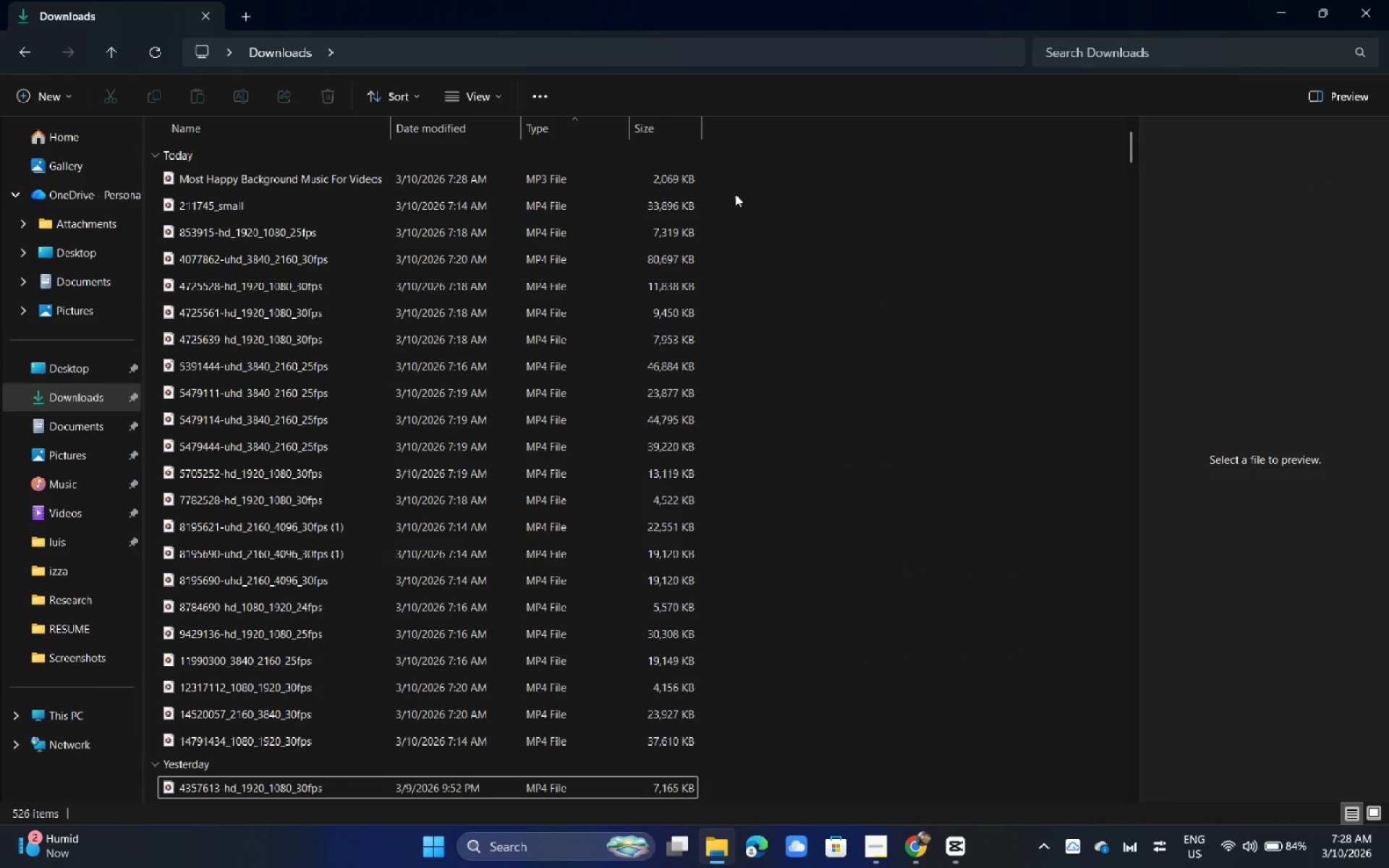 
left_click_drag(start_coordinate=[728, 184], to_coordinate=[511, 605])
 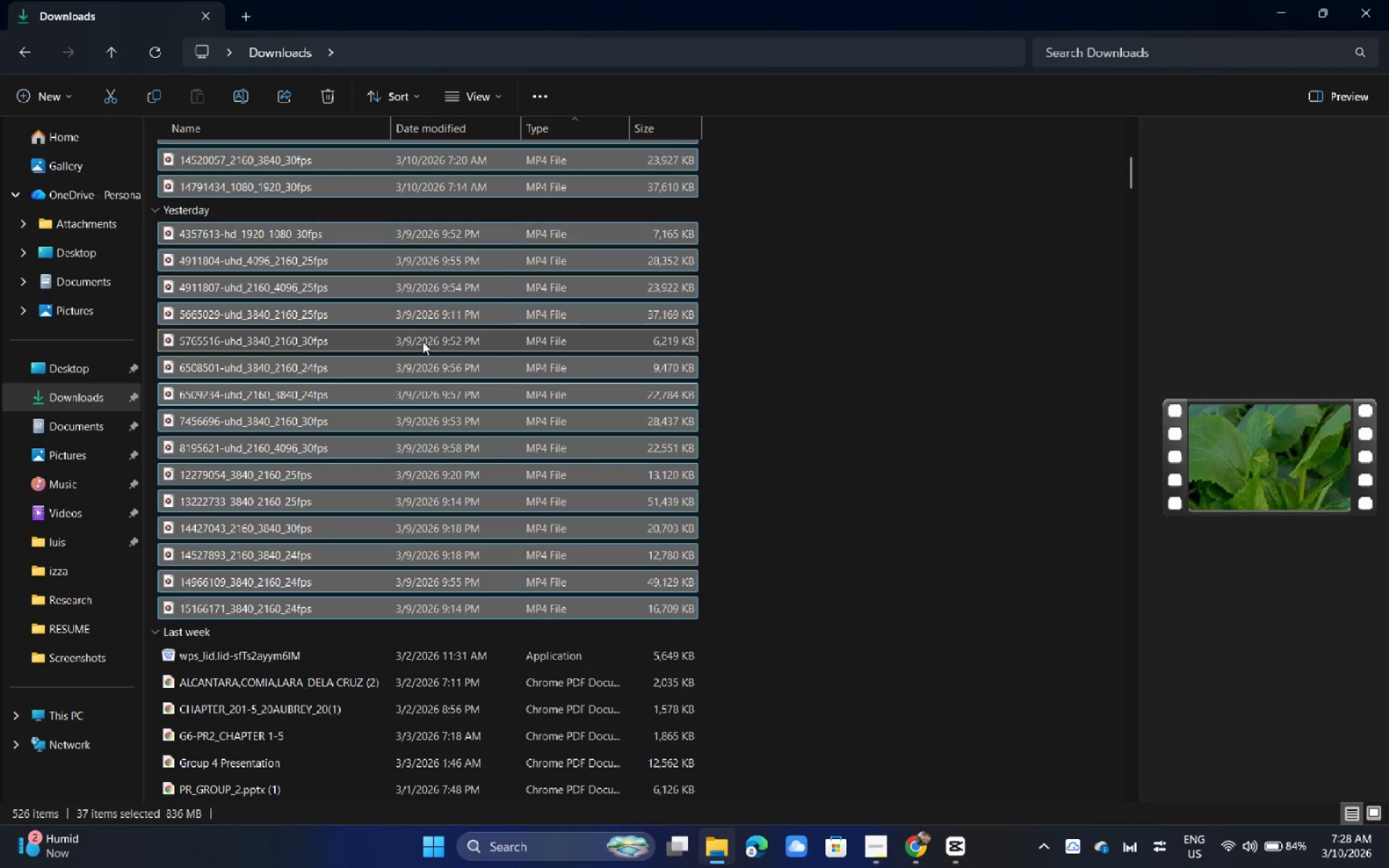 
scroll: coordinate [535, 487], scroll_direction: down, amount: 7.0
 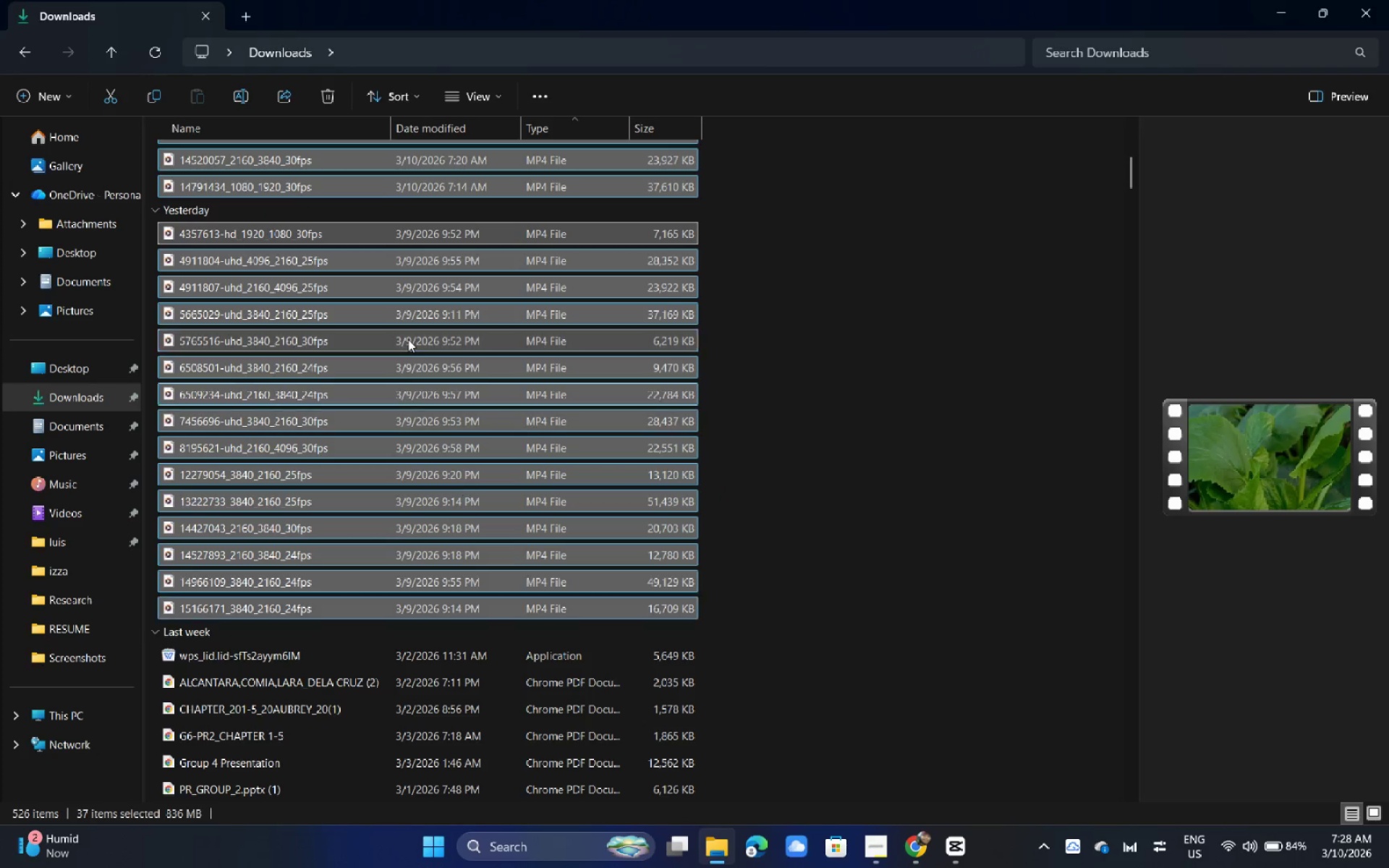 
left_click_drag(start_coordinate=[412, 339], to_coordinate=[598, 377])
 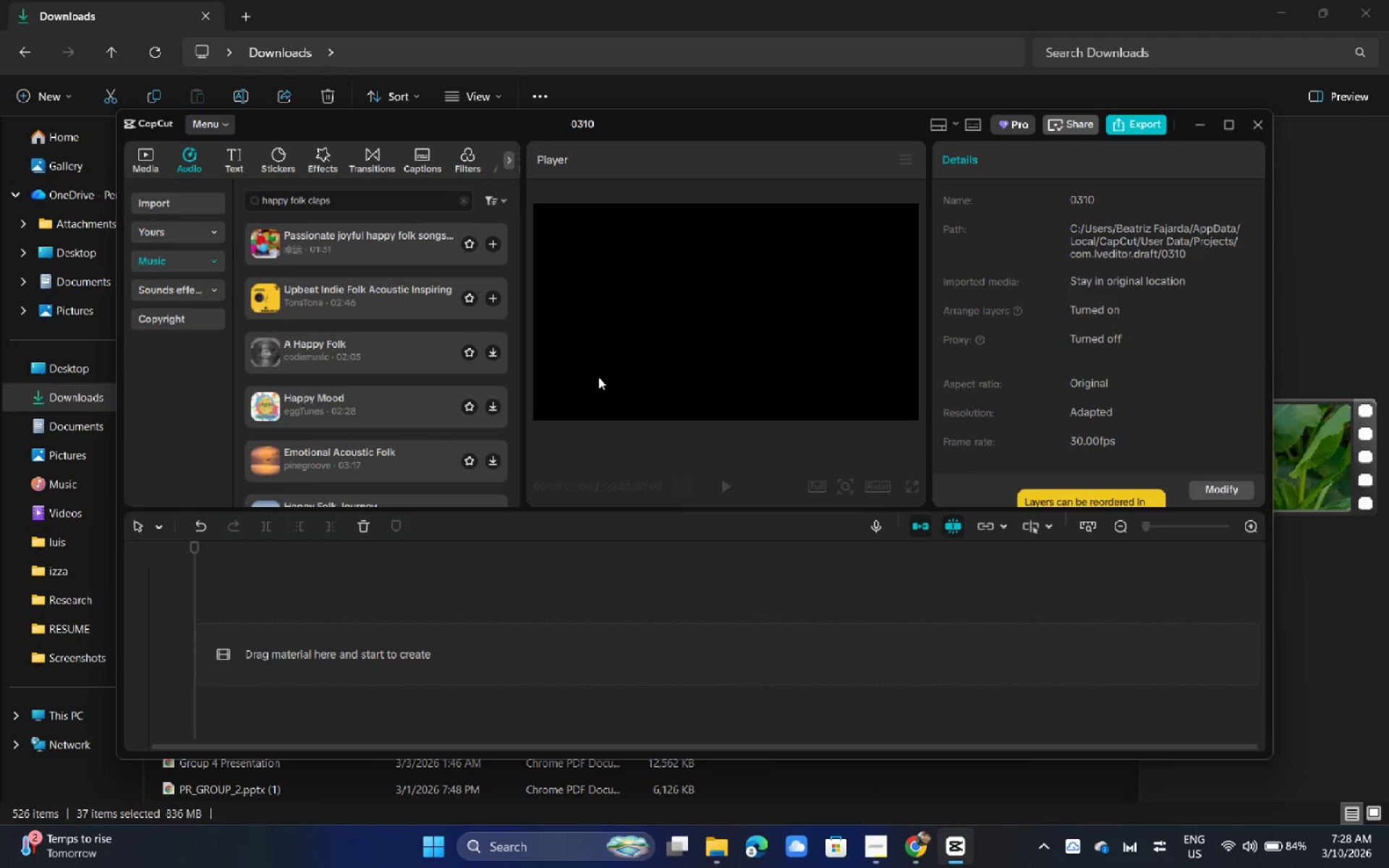 
key(Alt+Tab)
 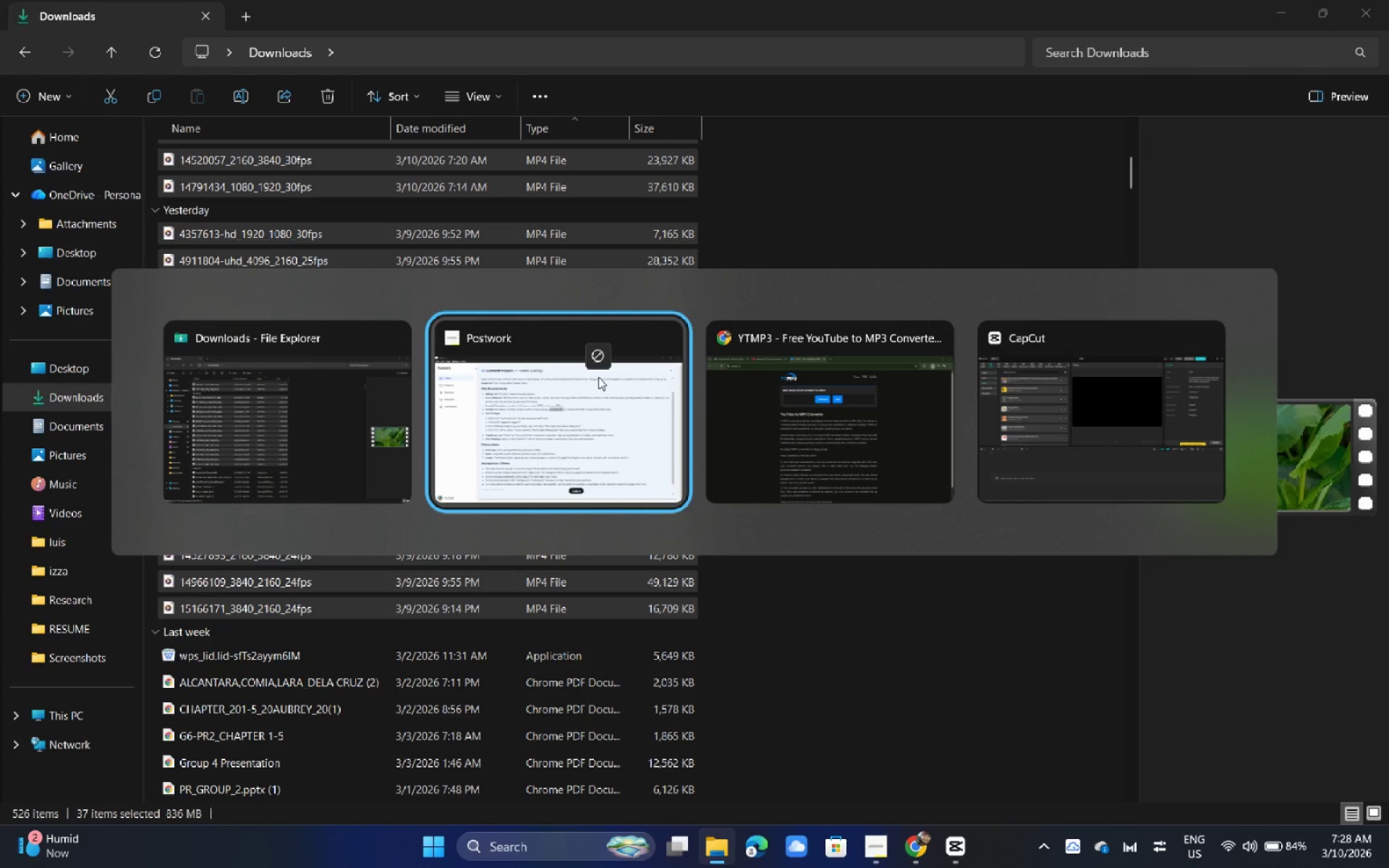 
key(Alt+Tab)
 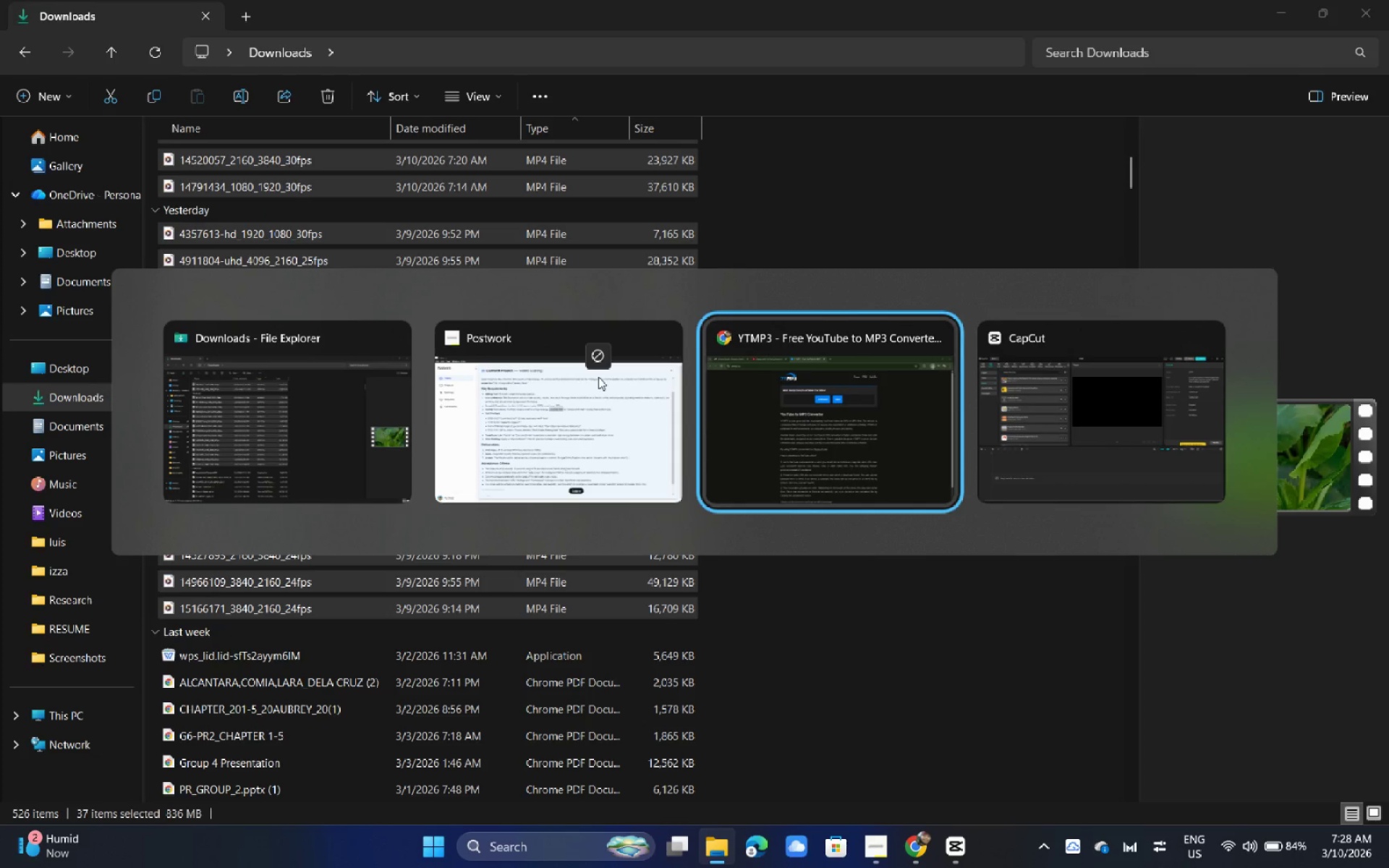 
key(Alt+Tab)
 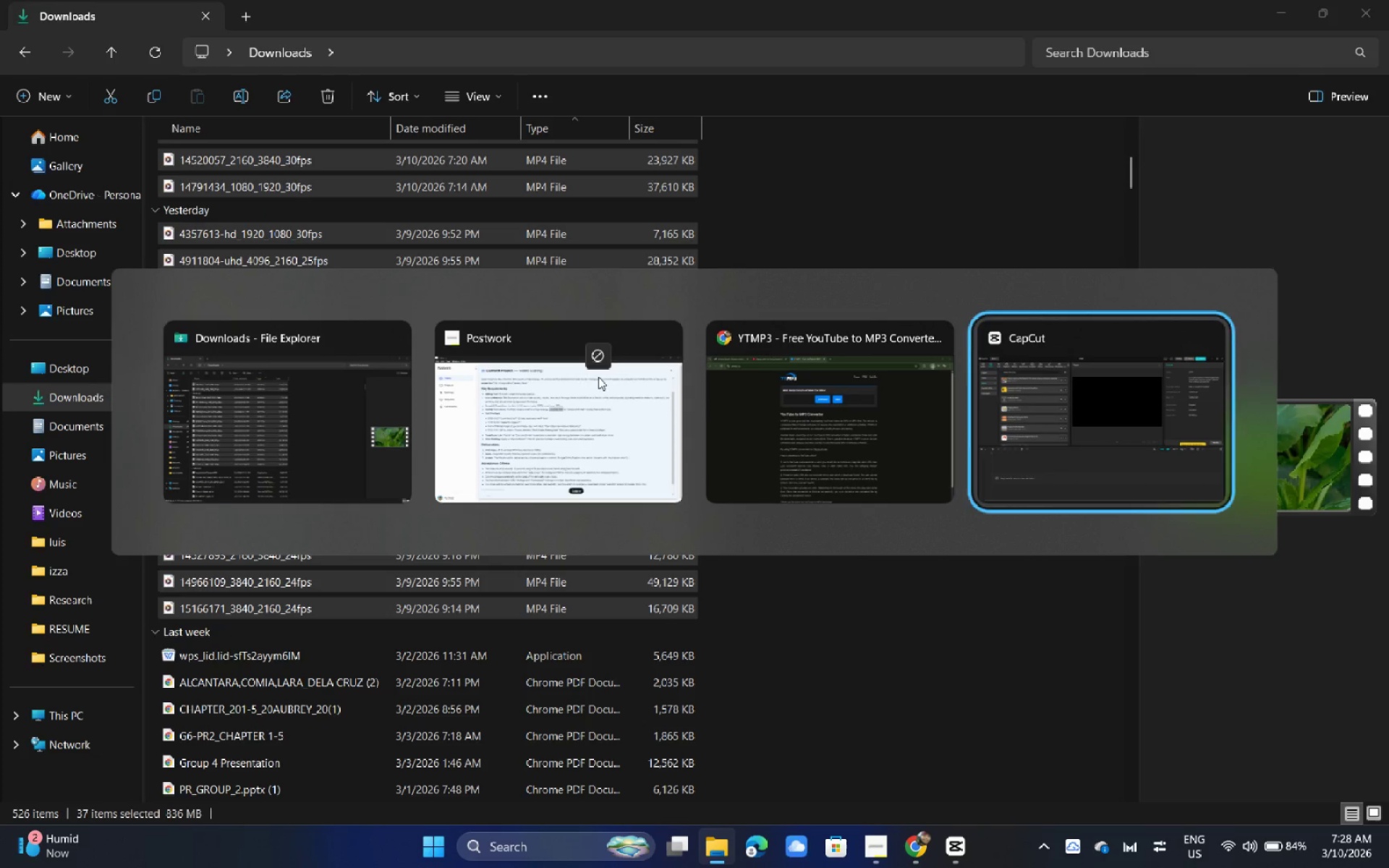 
key(Alt+Tab)
 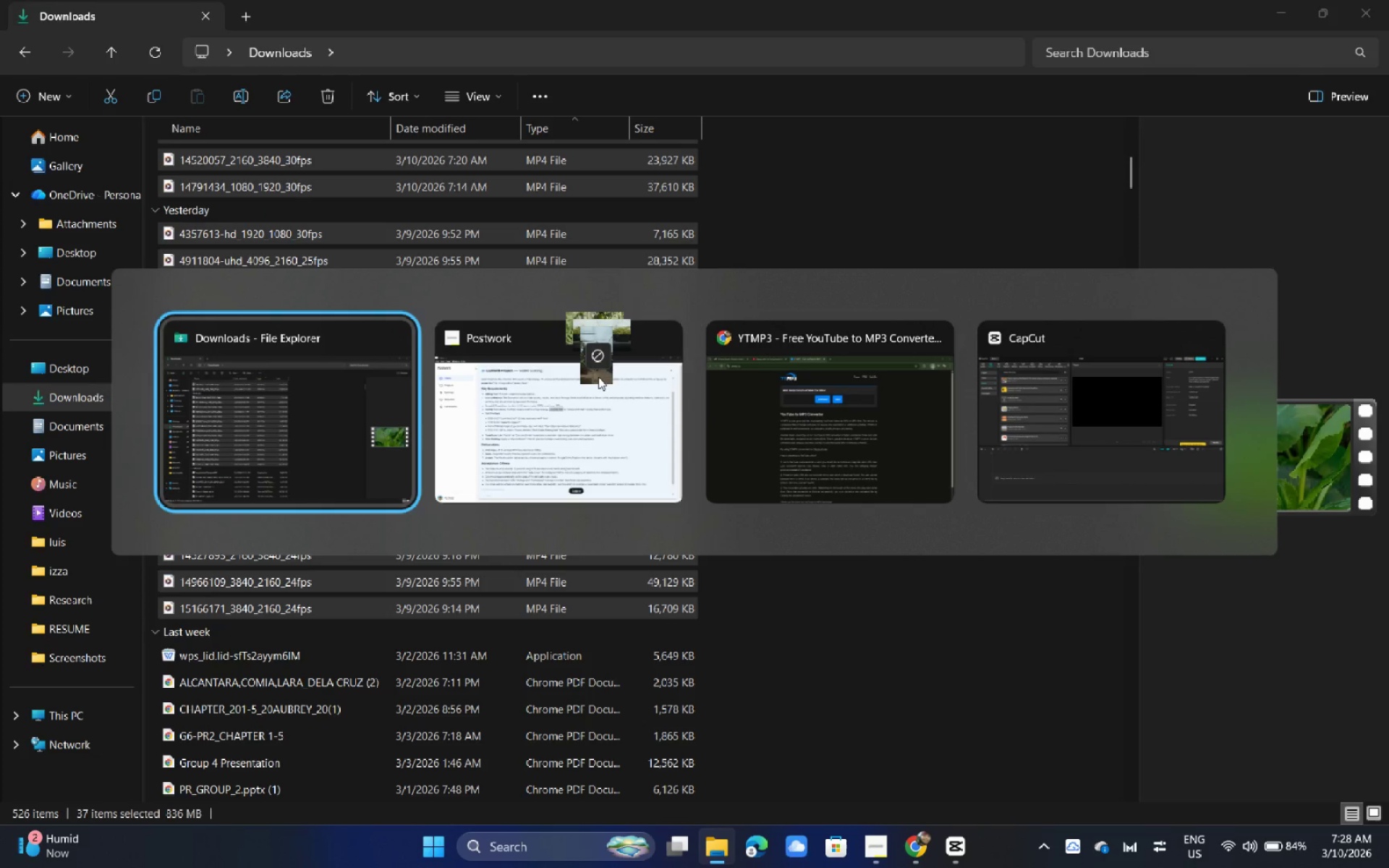 
key(Alt+Tab)
 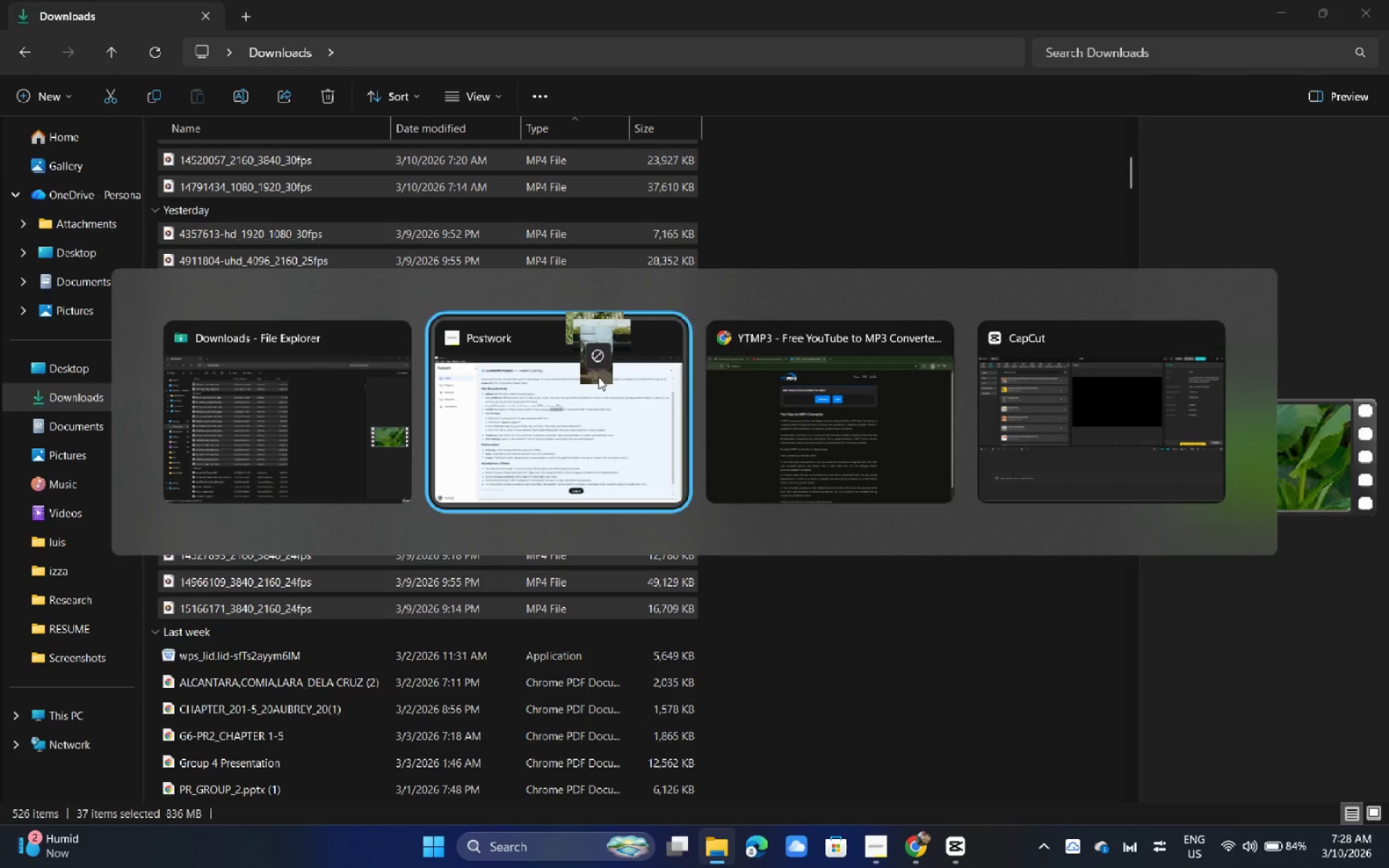 
key(Alt+Tab)
 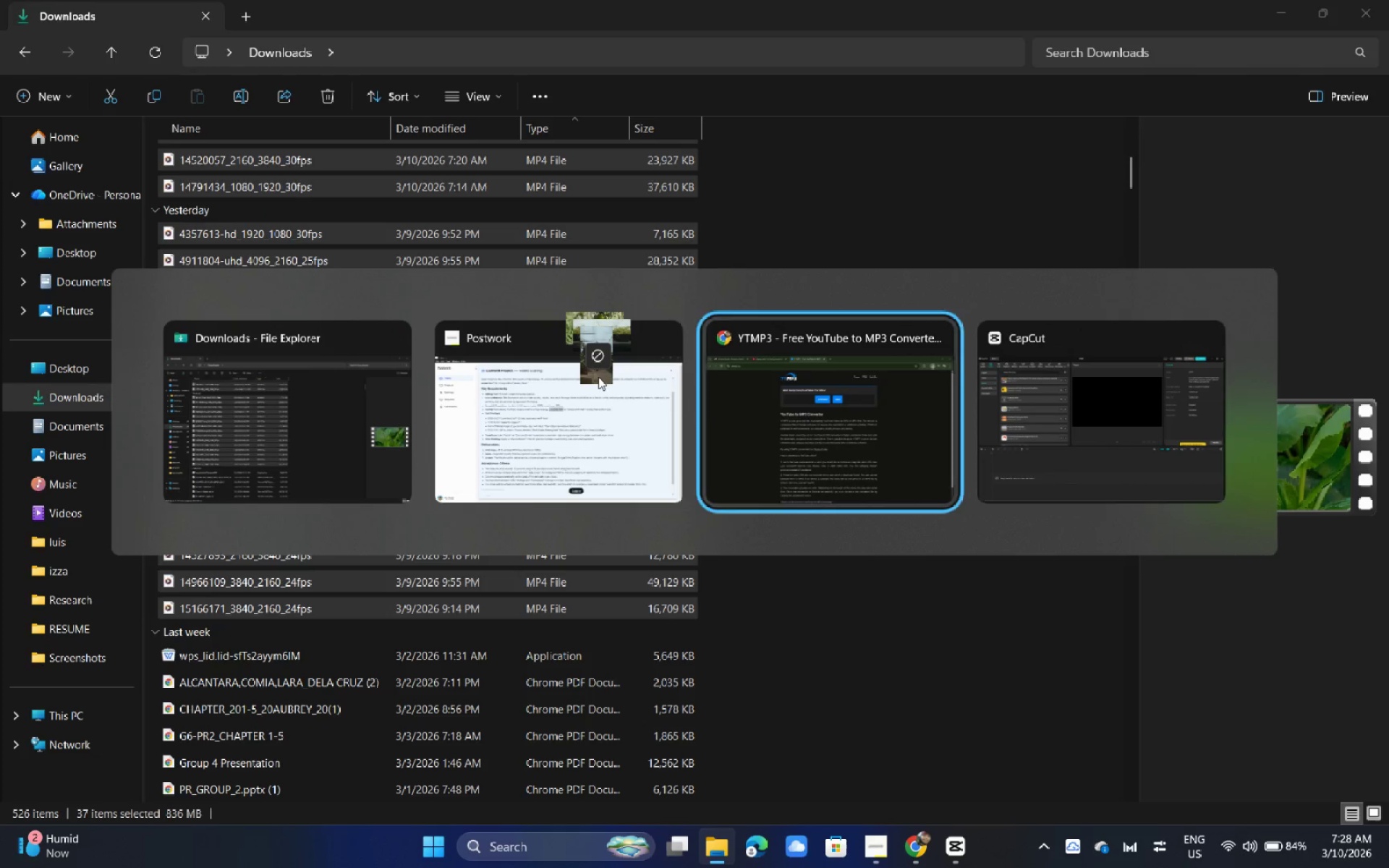 
key(Alt+Tab)
 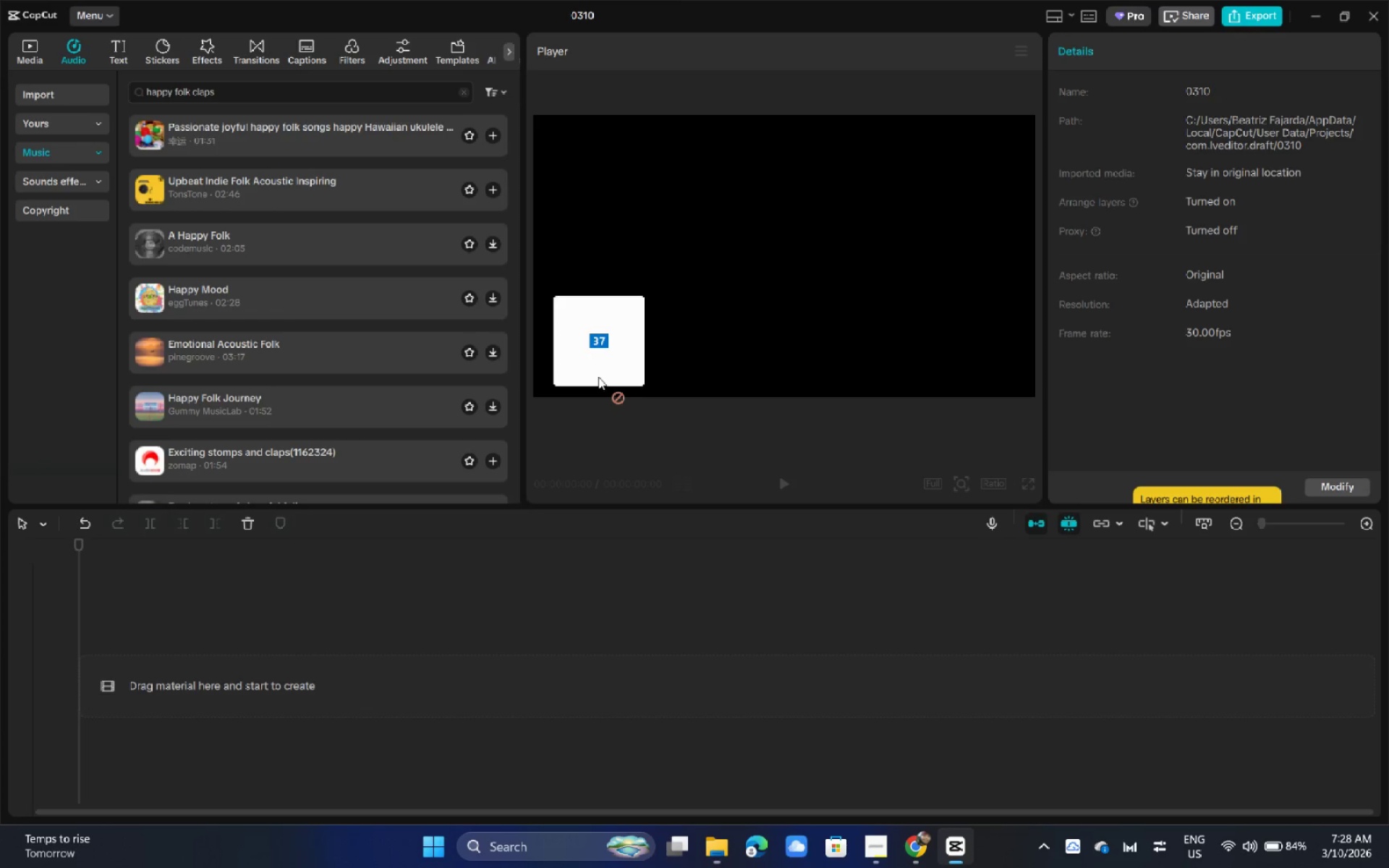 
key(Escape)
 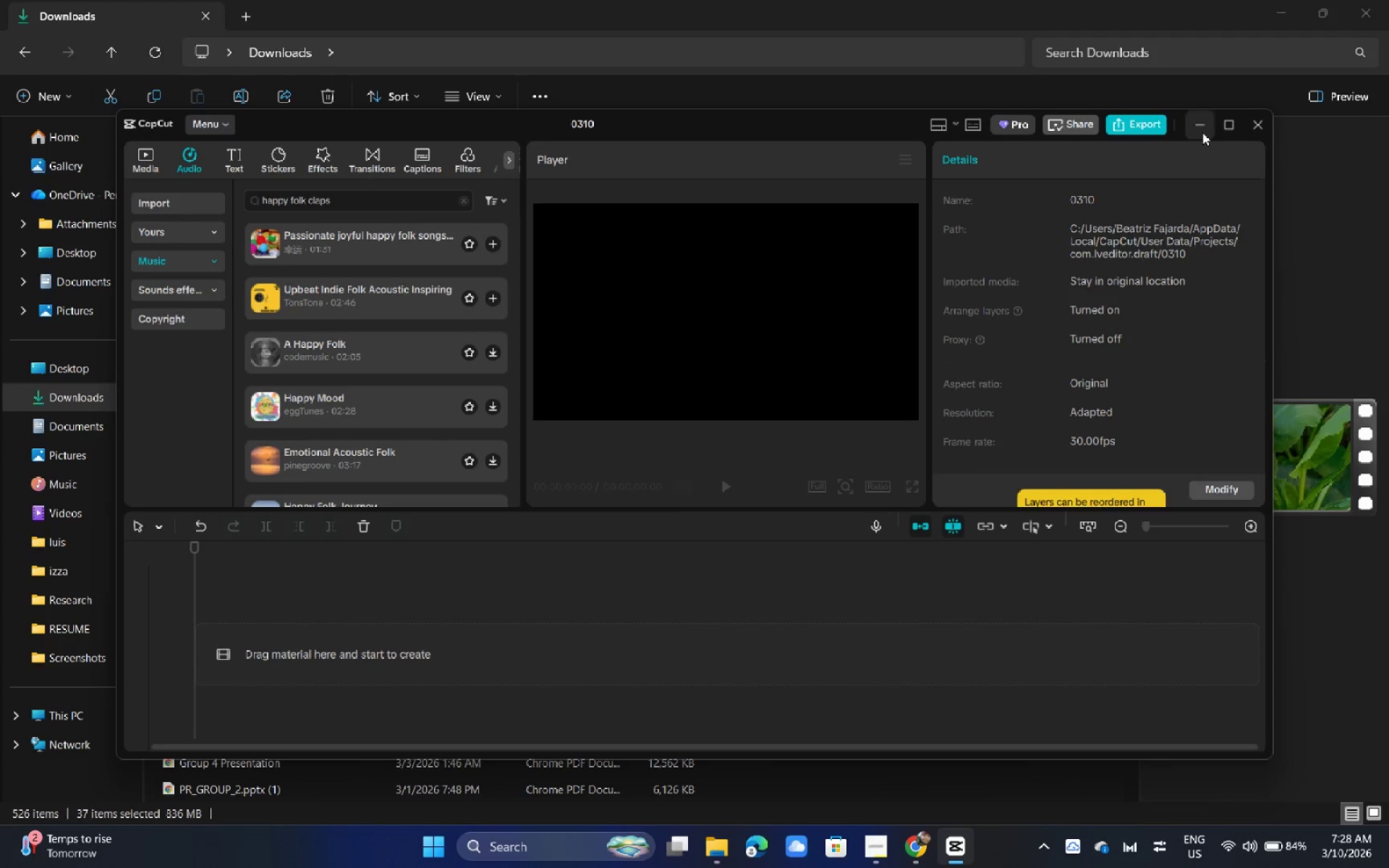 
left_click([1224, 124])
 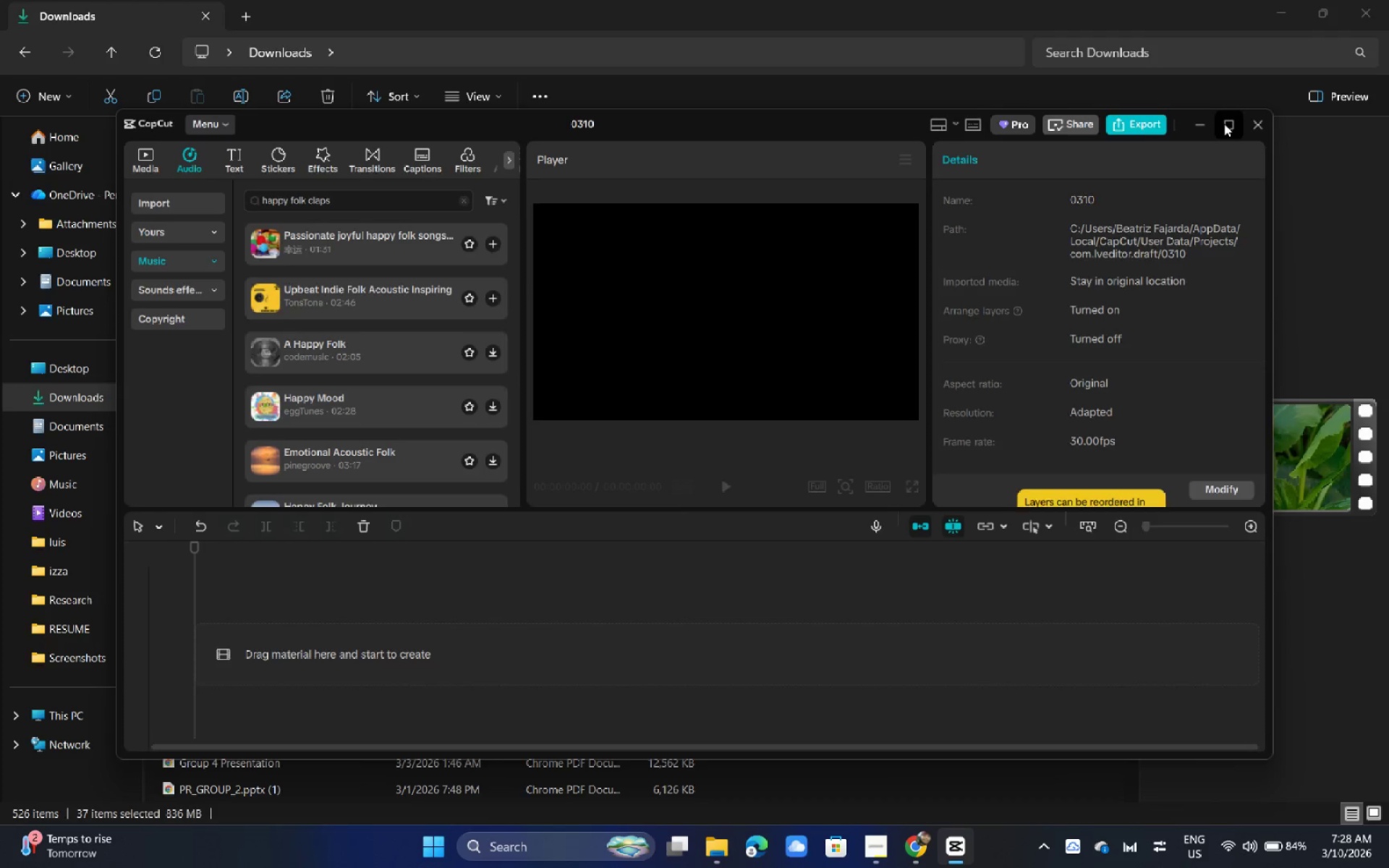 
key(Alt+AltLeft)
 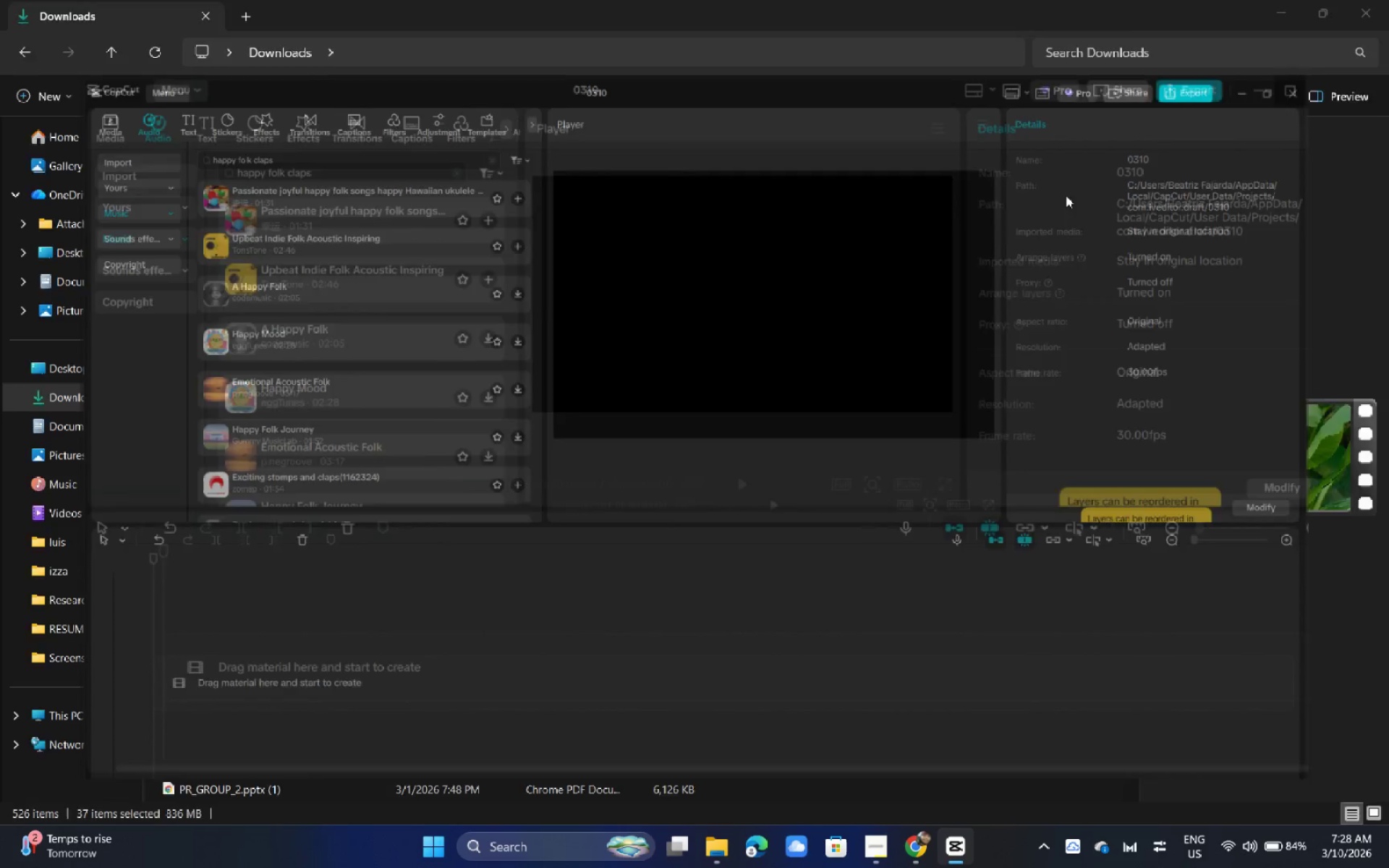 
key(Alt+Tab)
 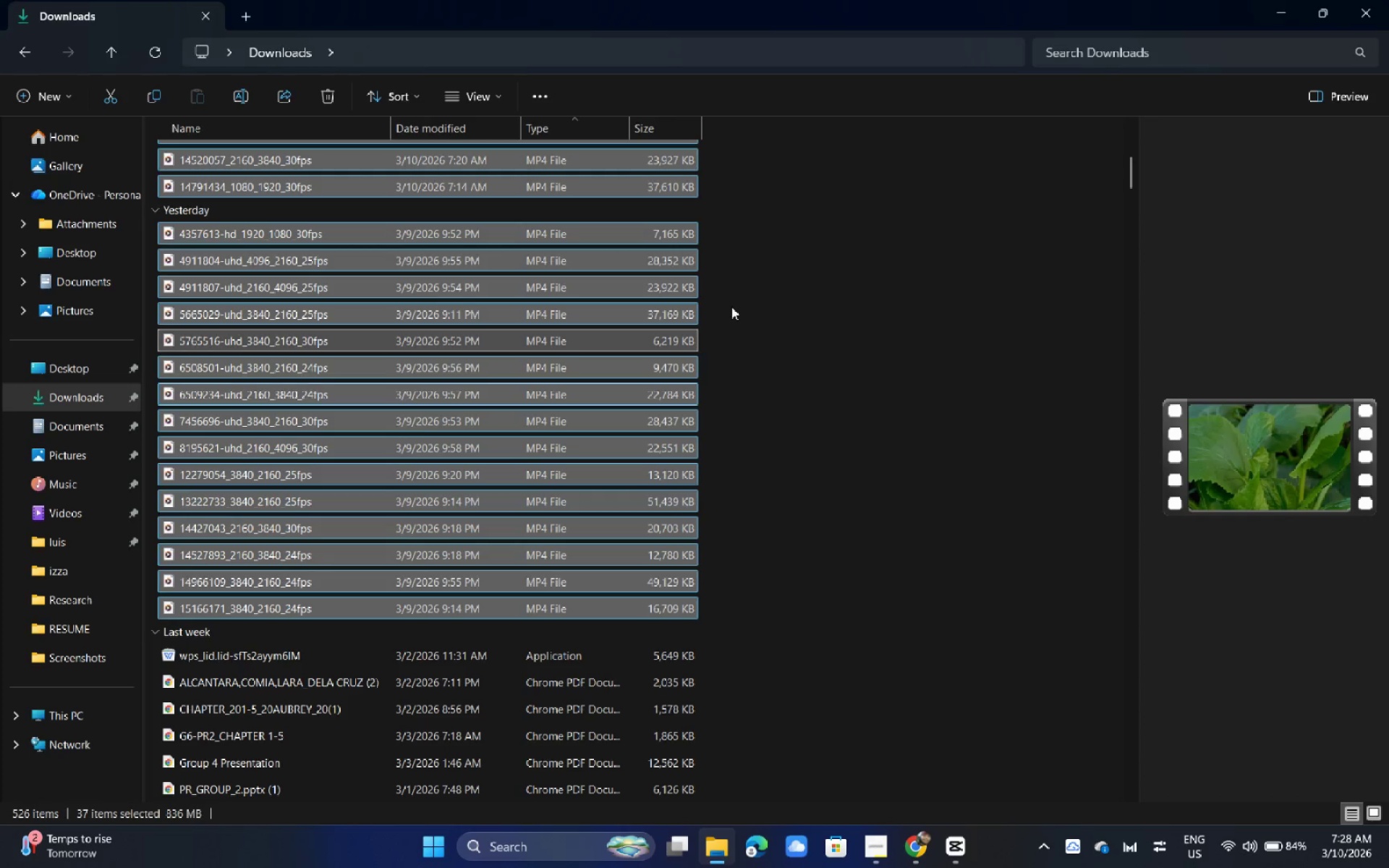 
key(Alt+AltLeft)
 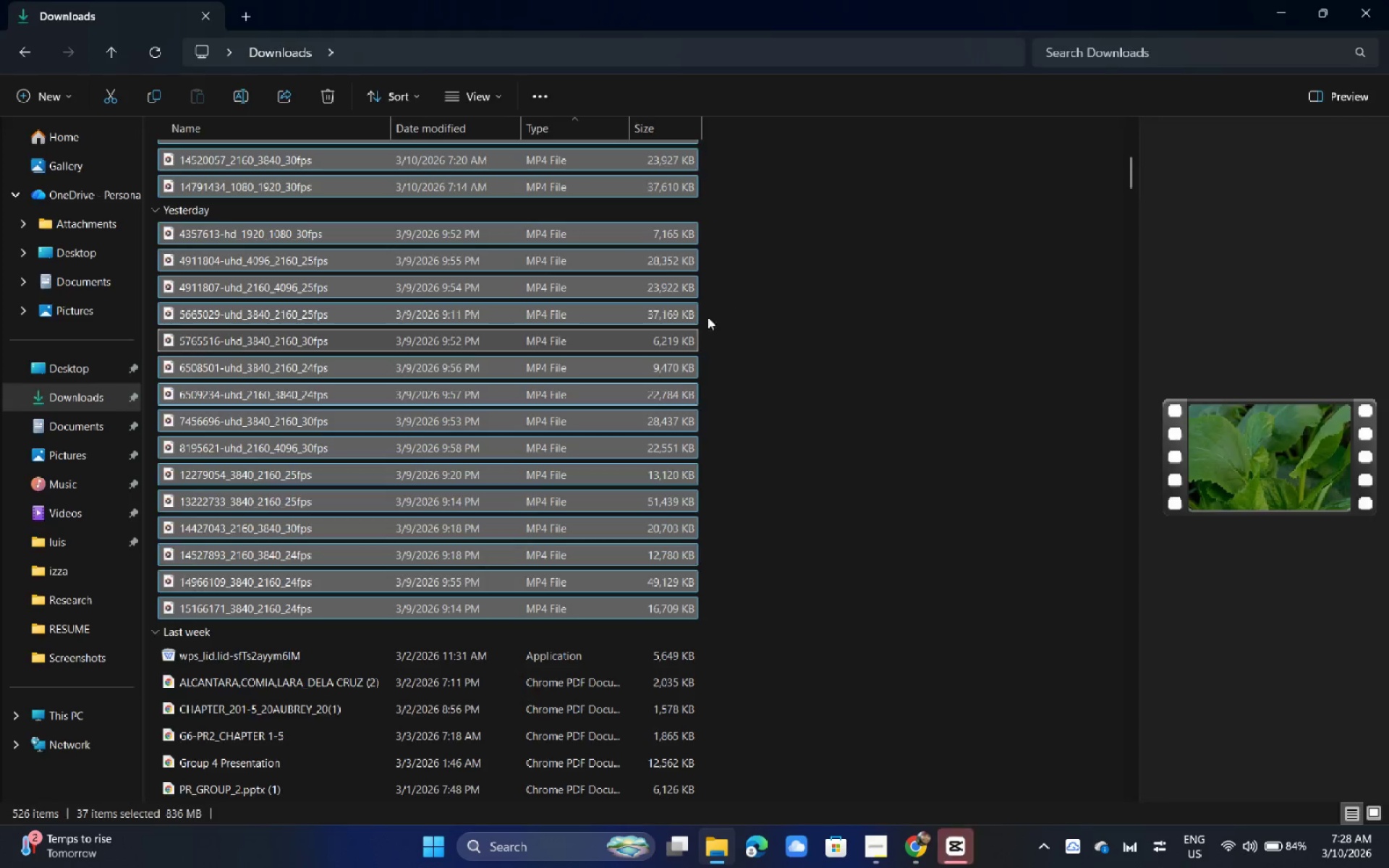 
key(Alt+Tab)
 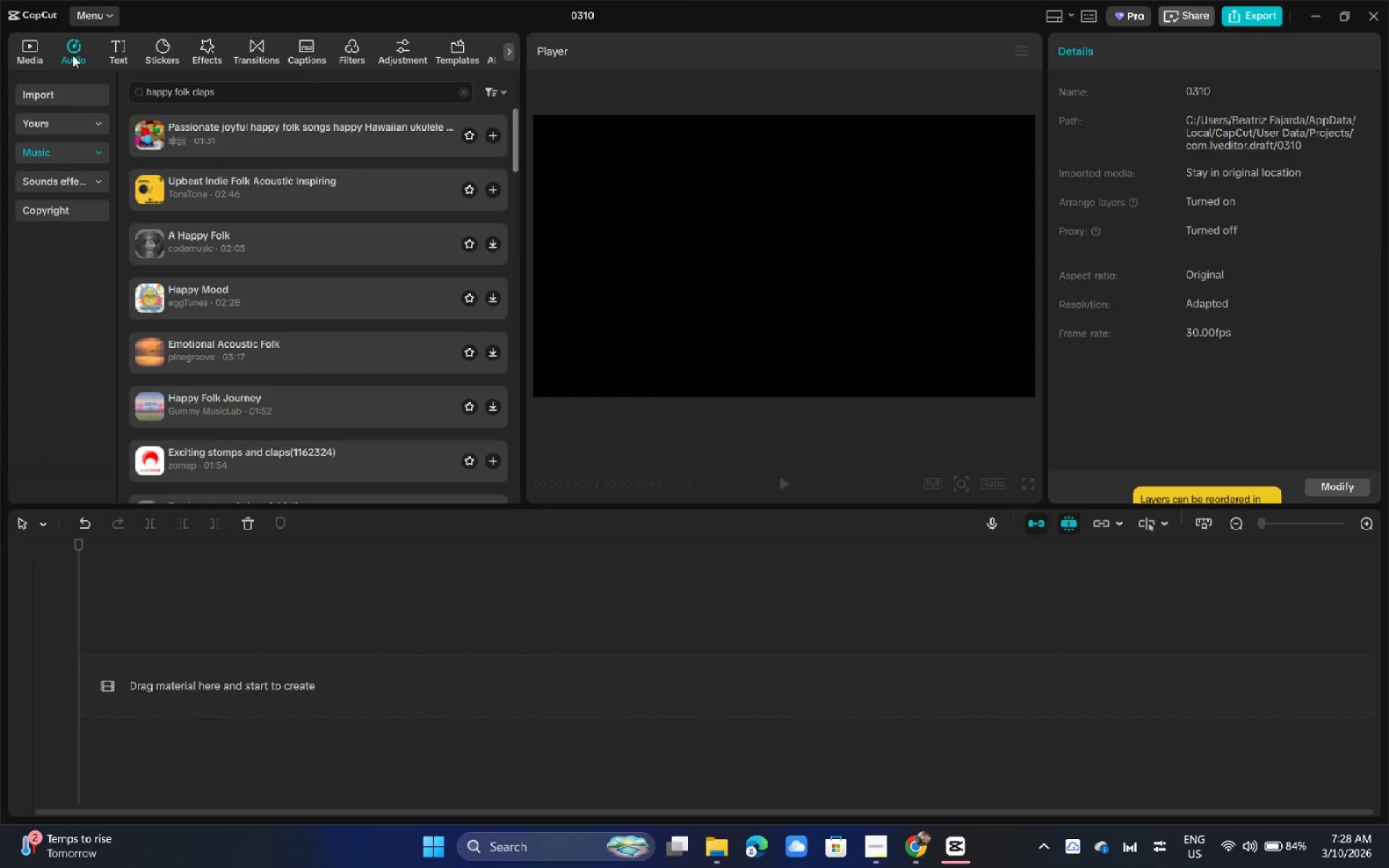 
left_click([35, 48])
 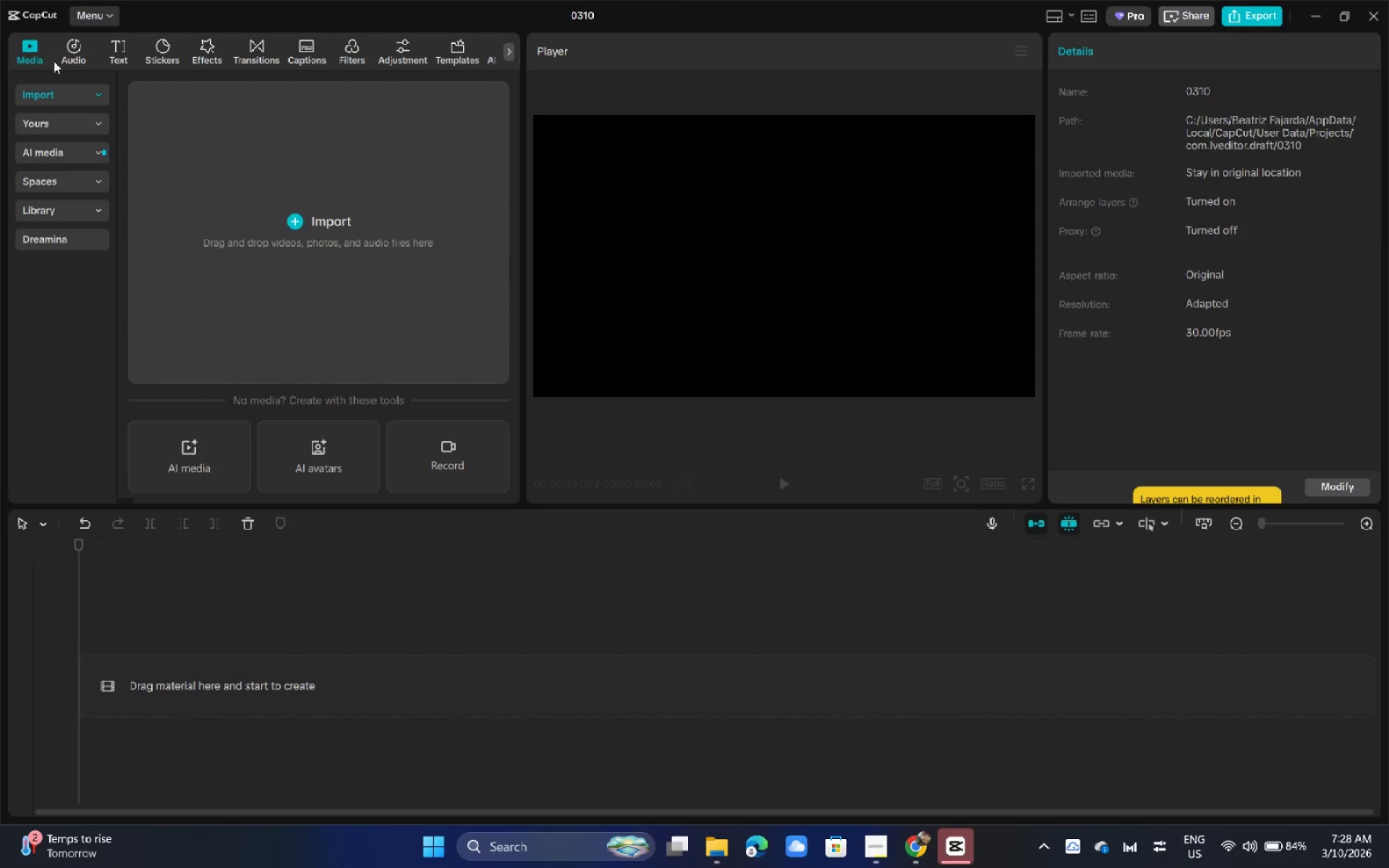 
key(Alt+AltLeft)
 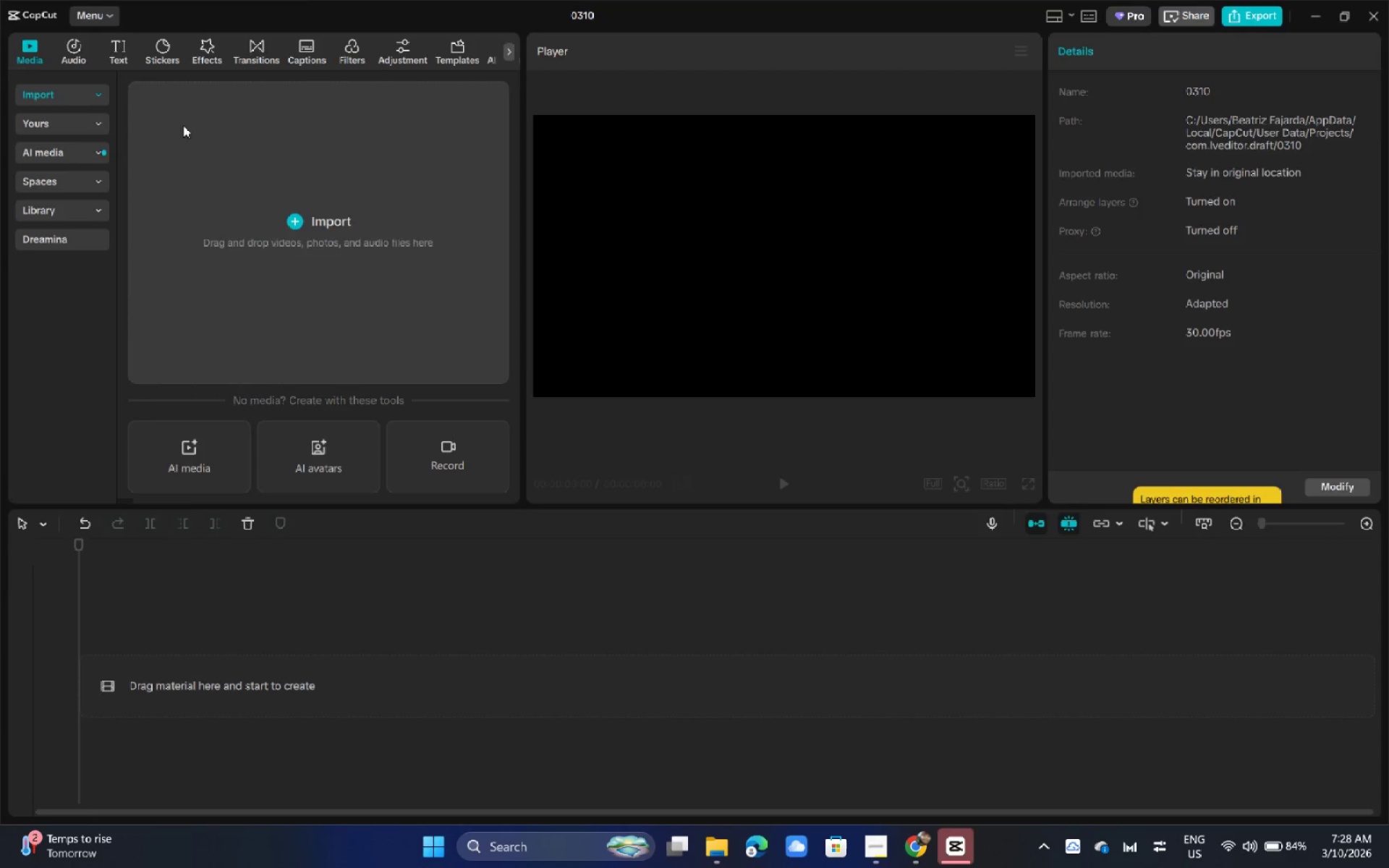 
key(Alt+Tab)
 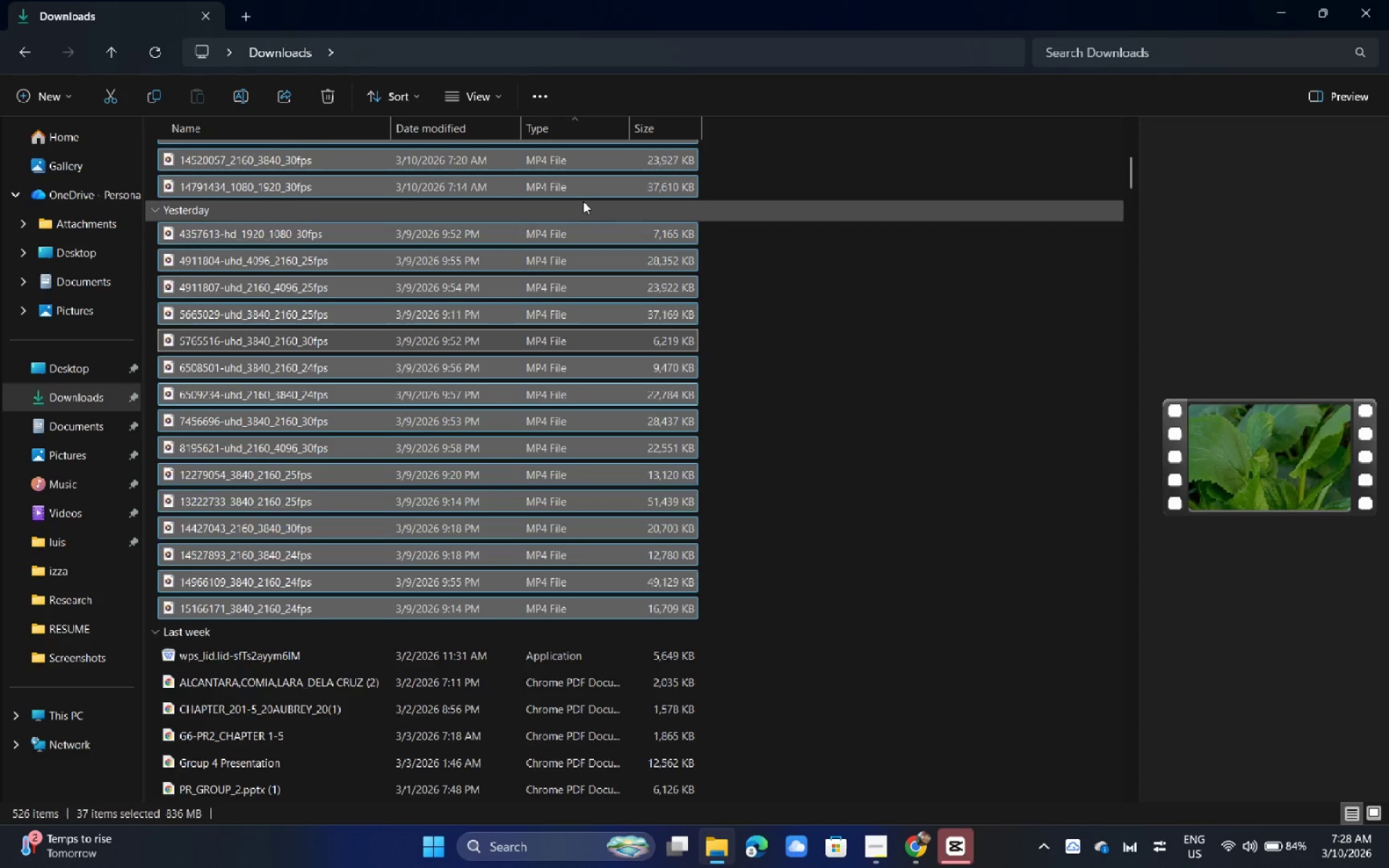 
scroll: coordinate [638, 209], scroll_direction: up, amount: 8.0
 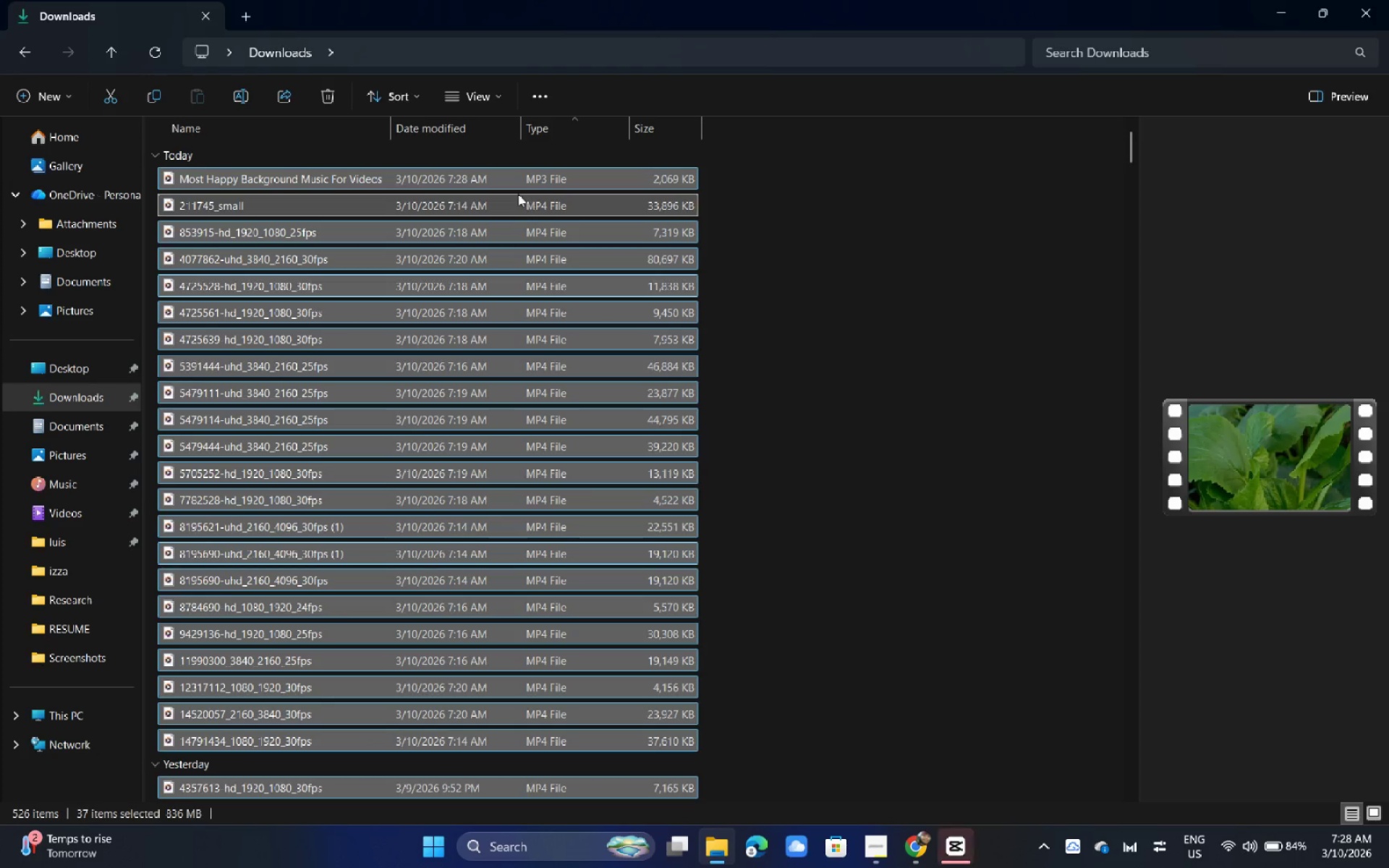 
left_click_drag(start_coordinate=[504, 178], to_coordinate=[393, 305])
 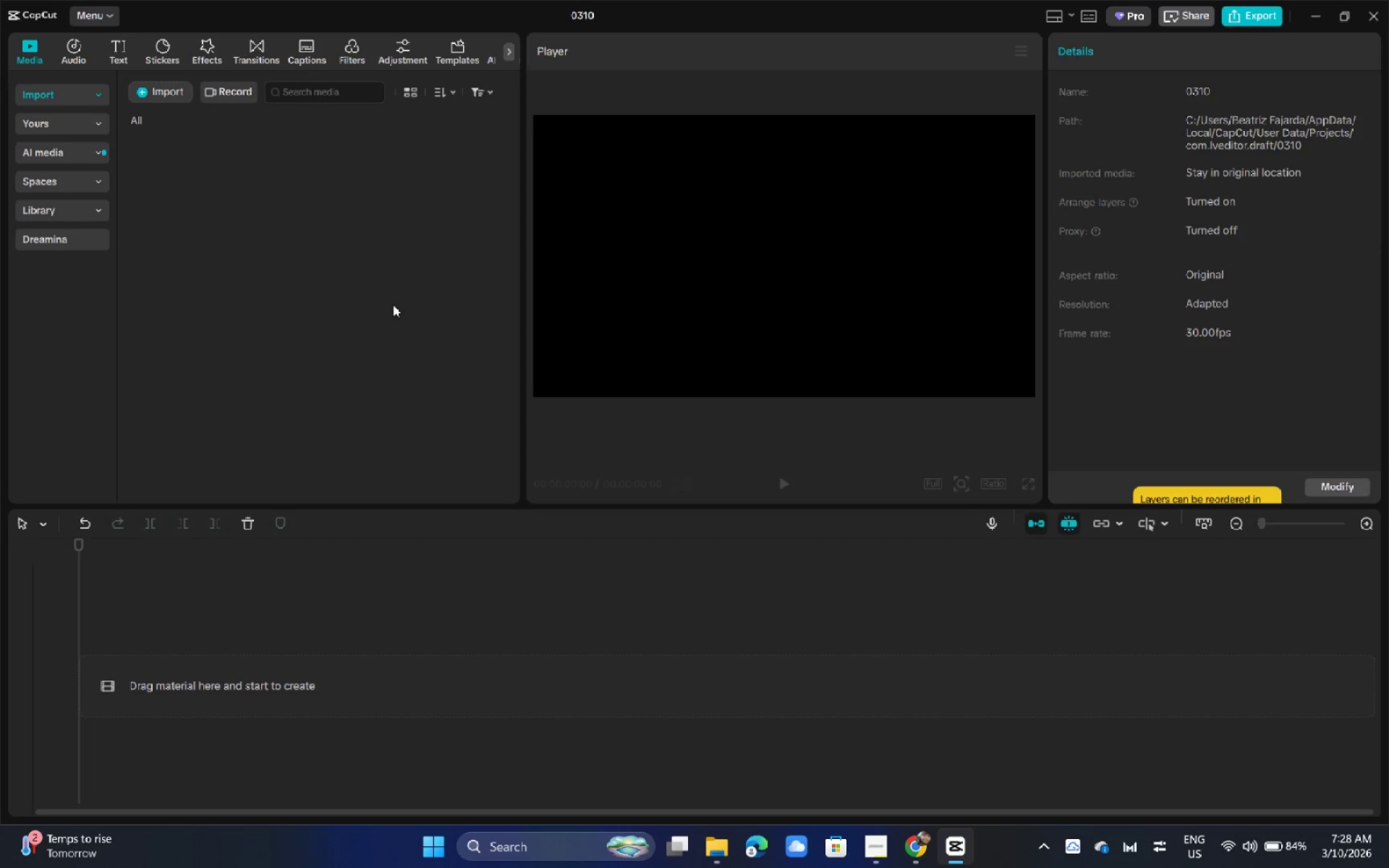 
key(Alt+AltLeft)
 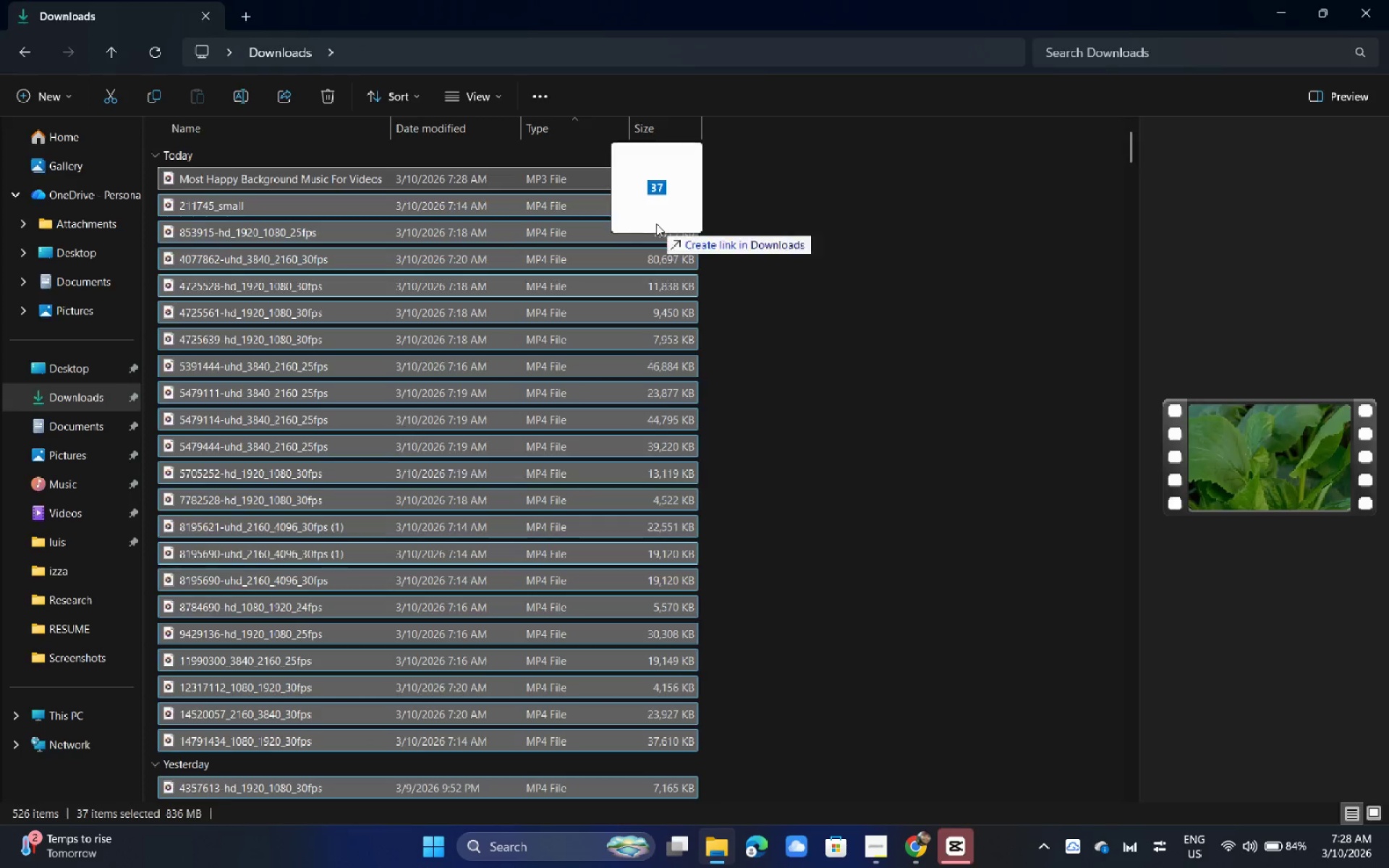 
key(Alt+Tab)
 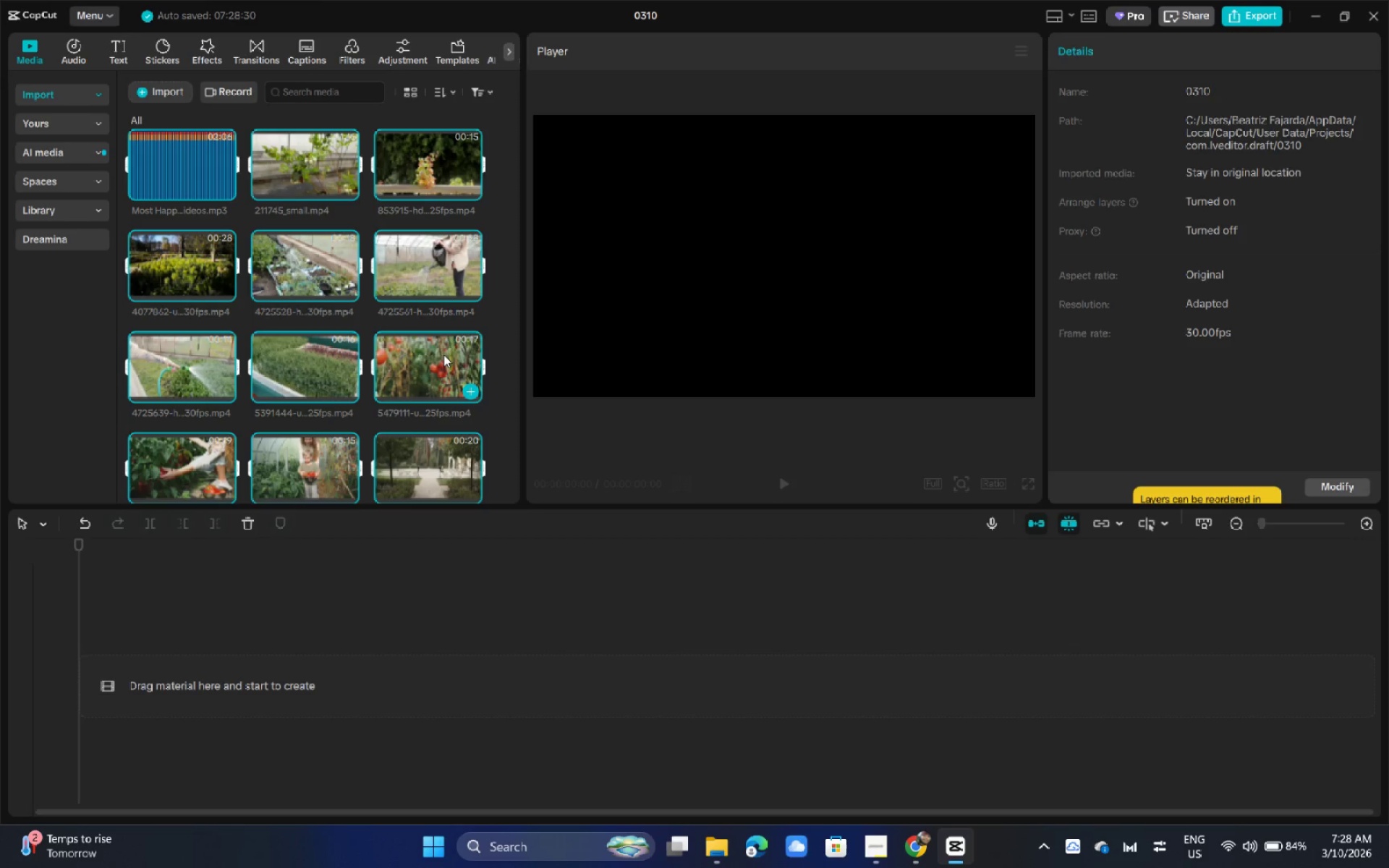 
scroll: coordinate [793, 401], scroll_direction: down, amount: 4.0
 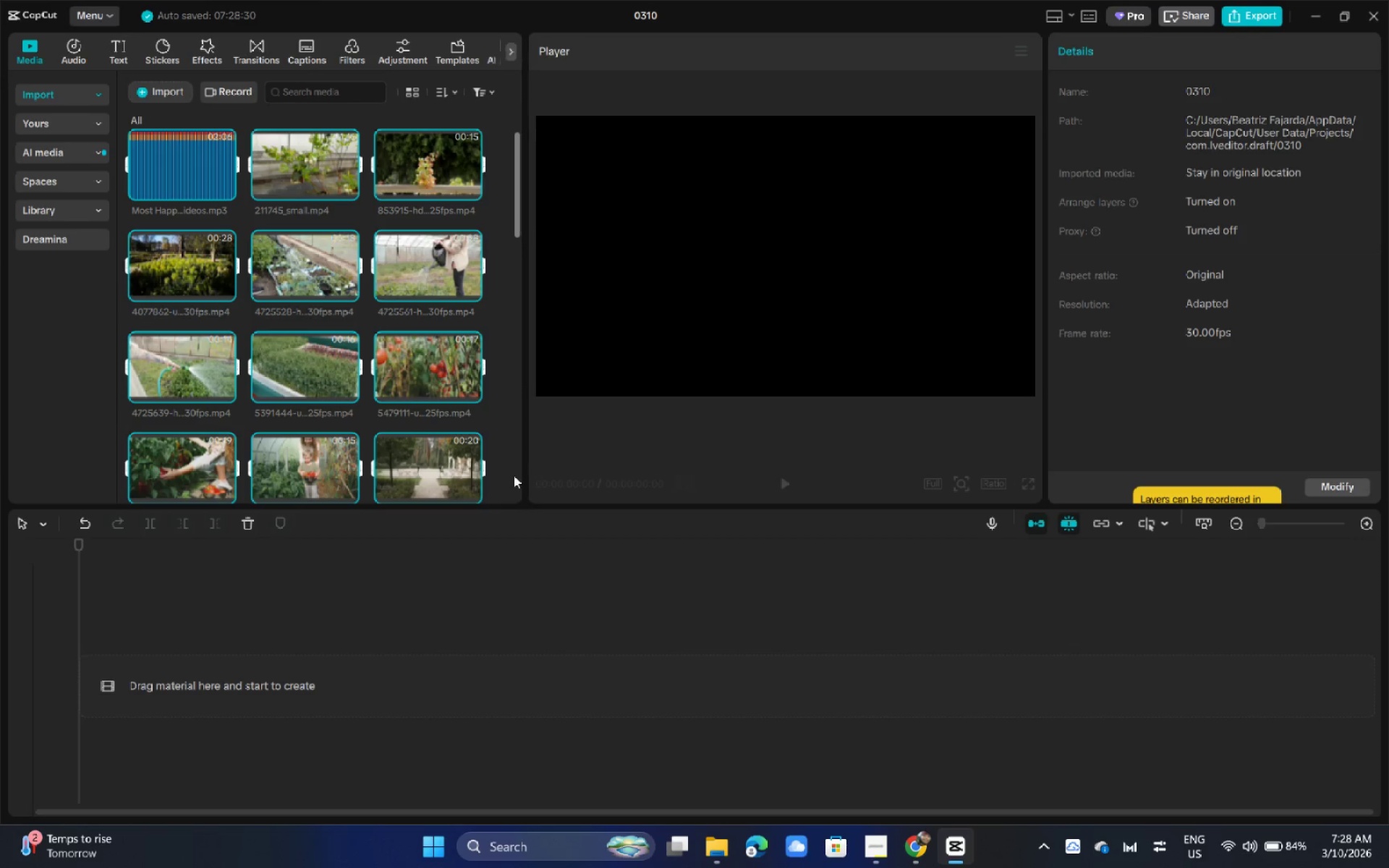 
double_click([514, 475])
 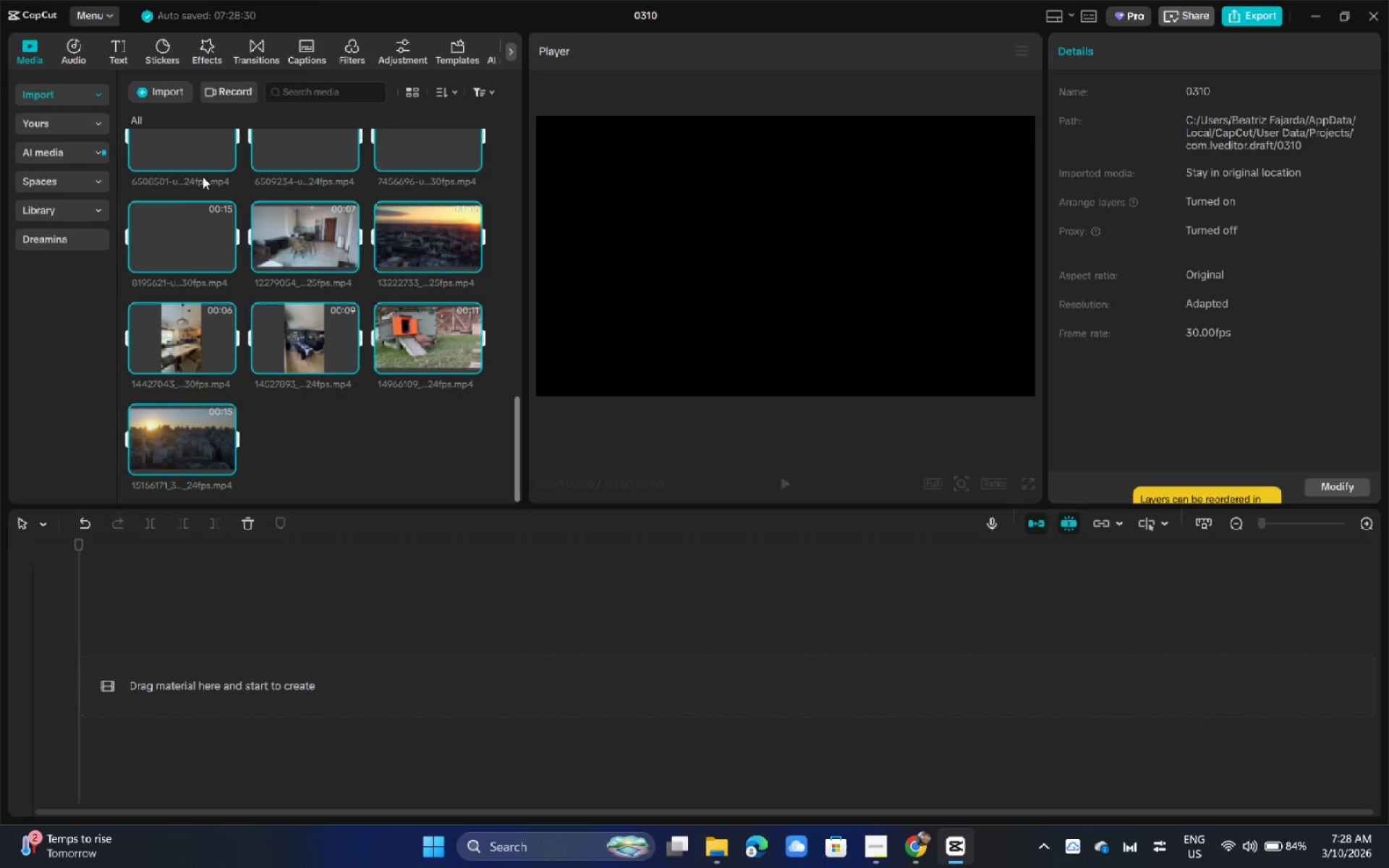 
left_click_drag(start_coordinate=[187, 141], to_coordinate=[228, 334])
 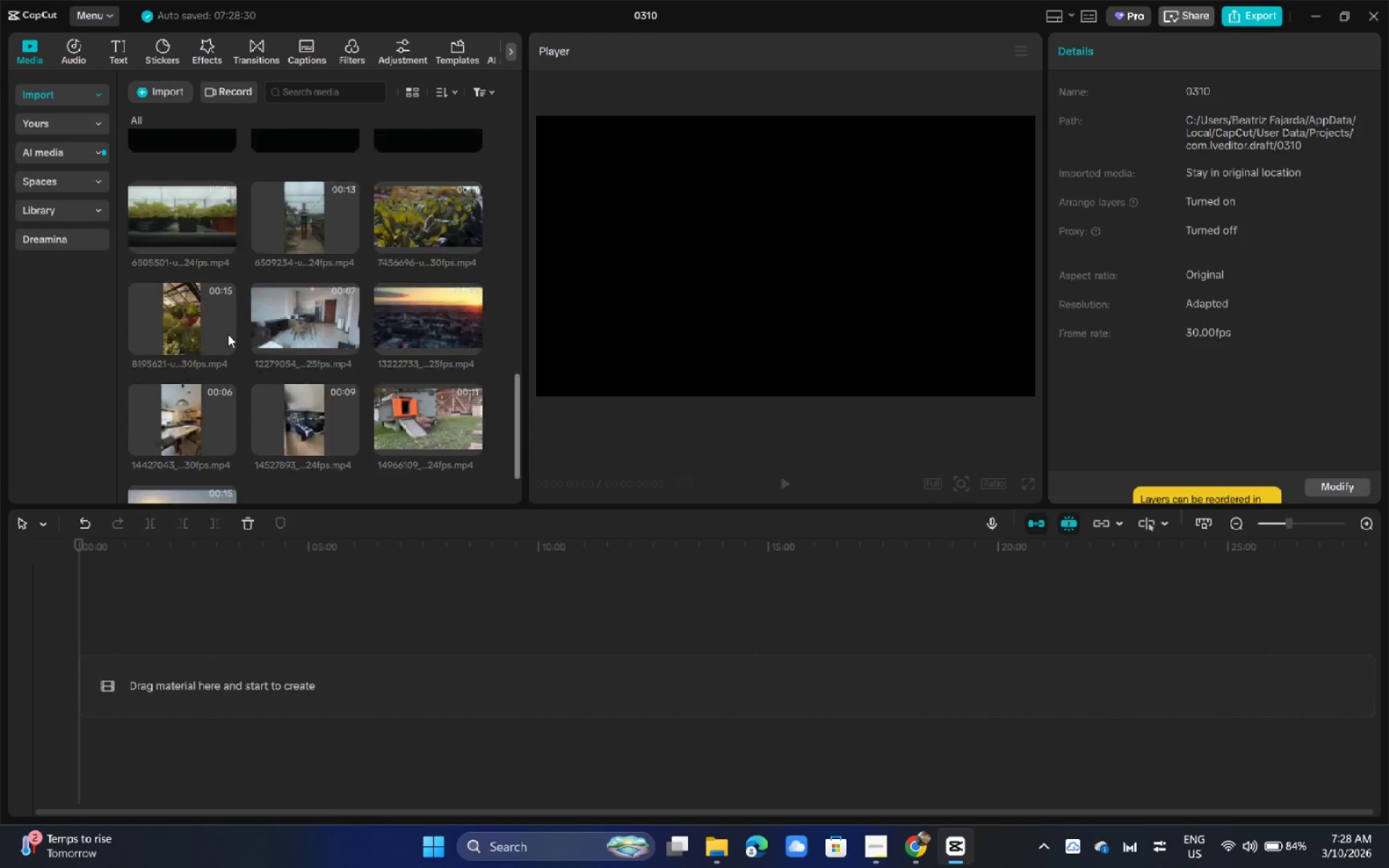 
left_click([172, 175])
 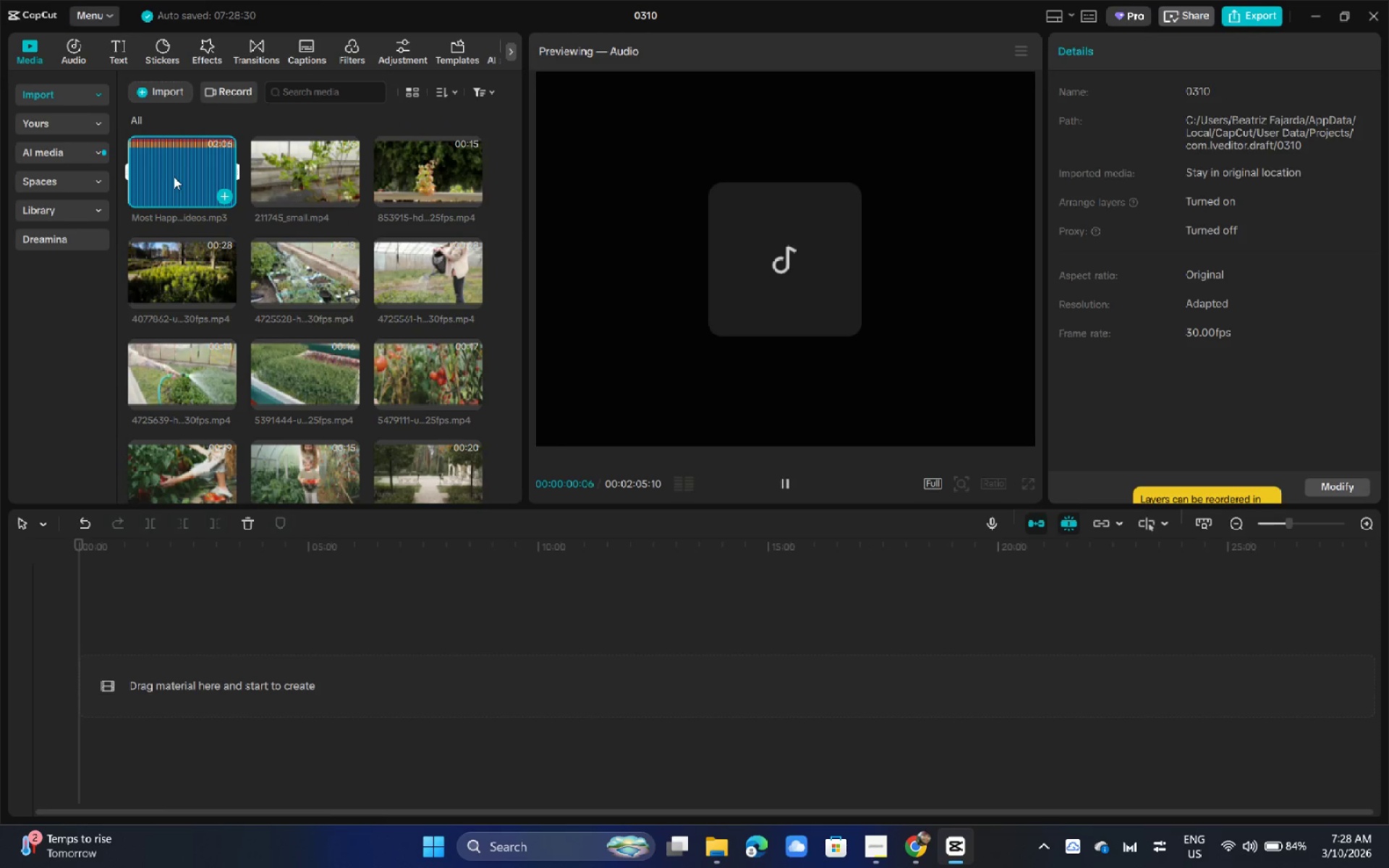 
scroll: coordinate [225, 312], scroll_direction: up, amount: 22.0
 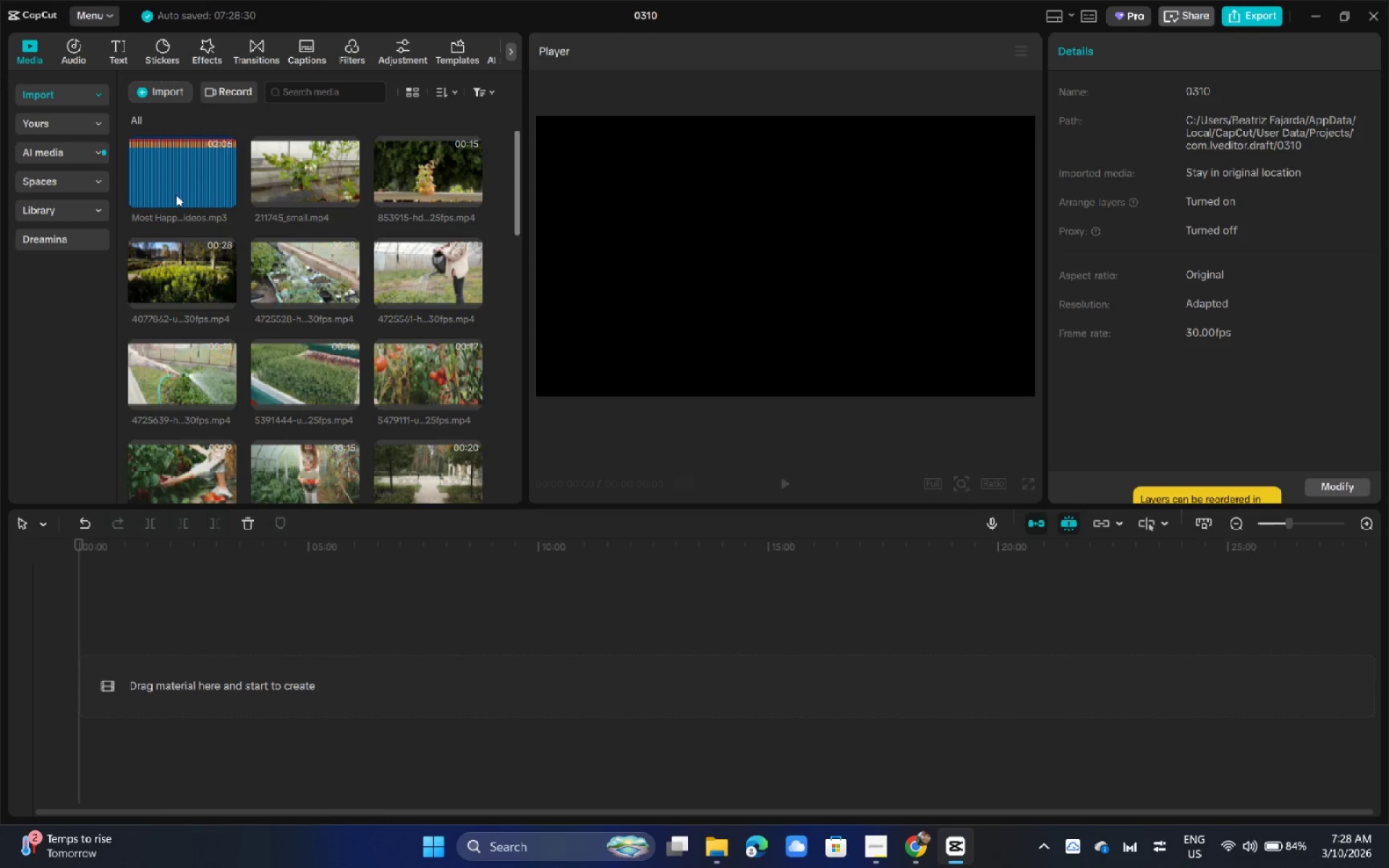 
left_click_drag(start_coordinate=[179, 171], to_coordinate=[162, 716])
 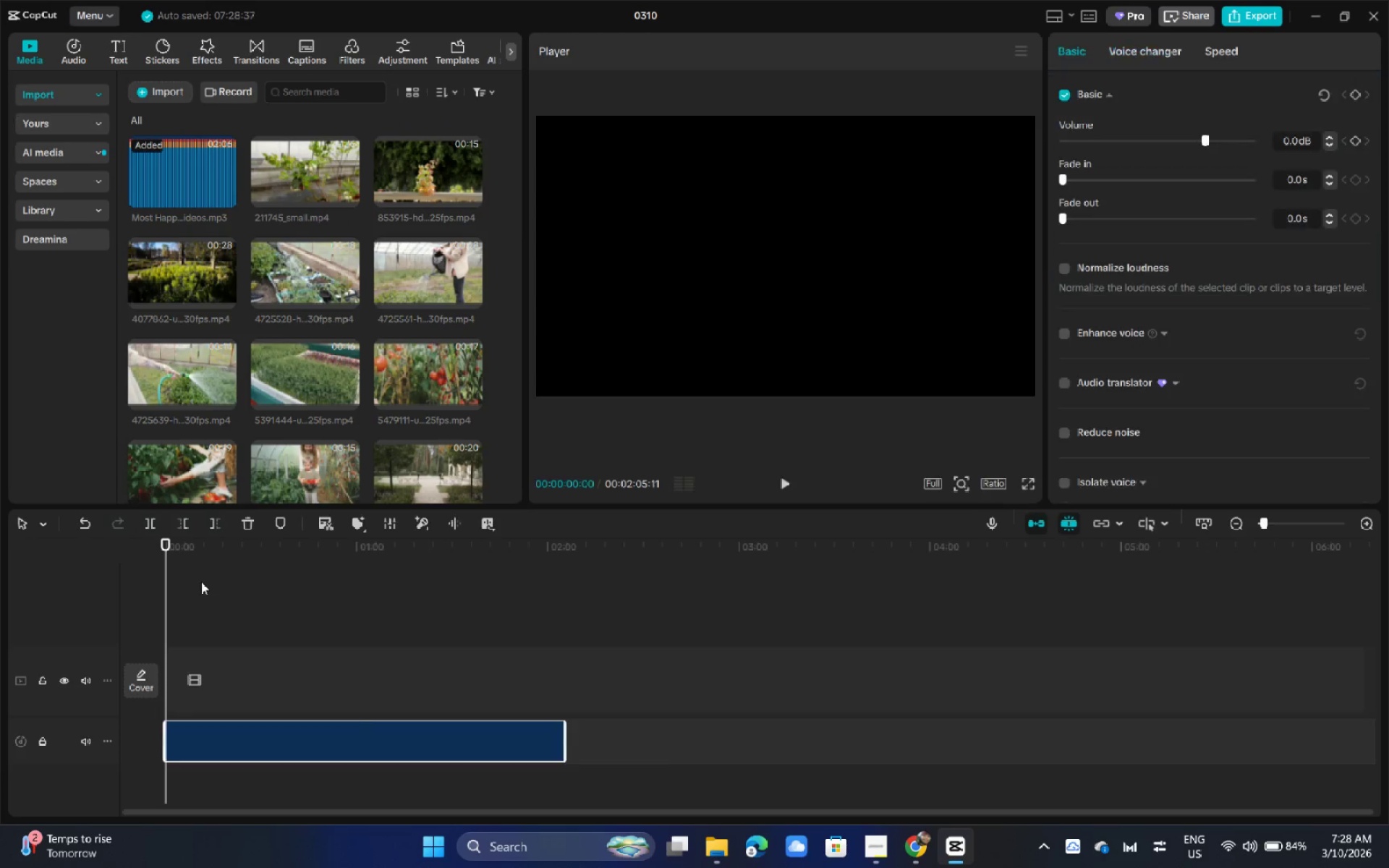 
key(Space)
 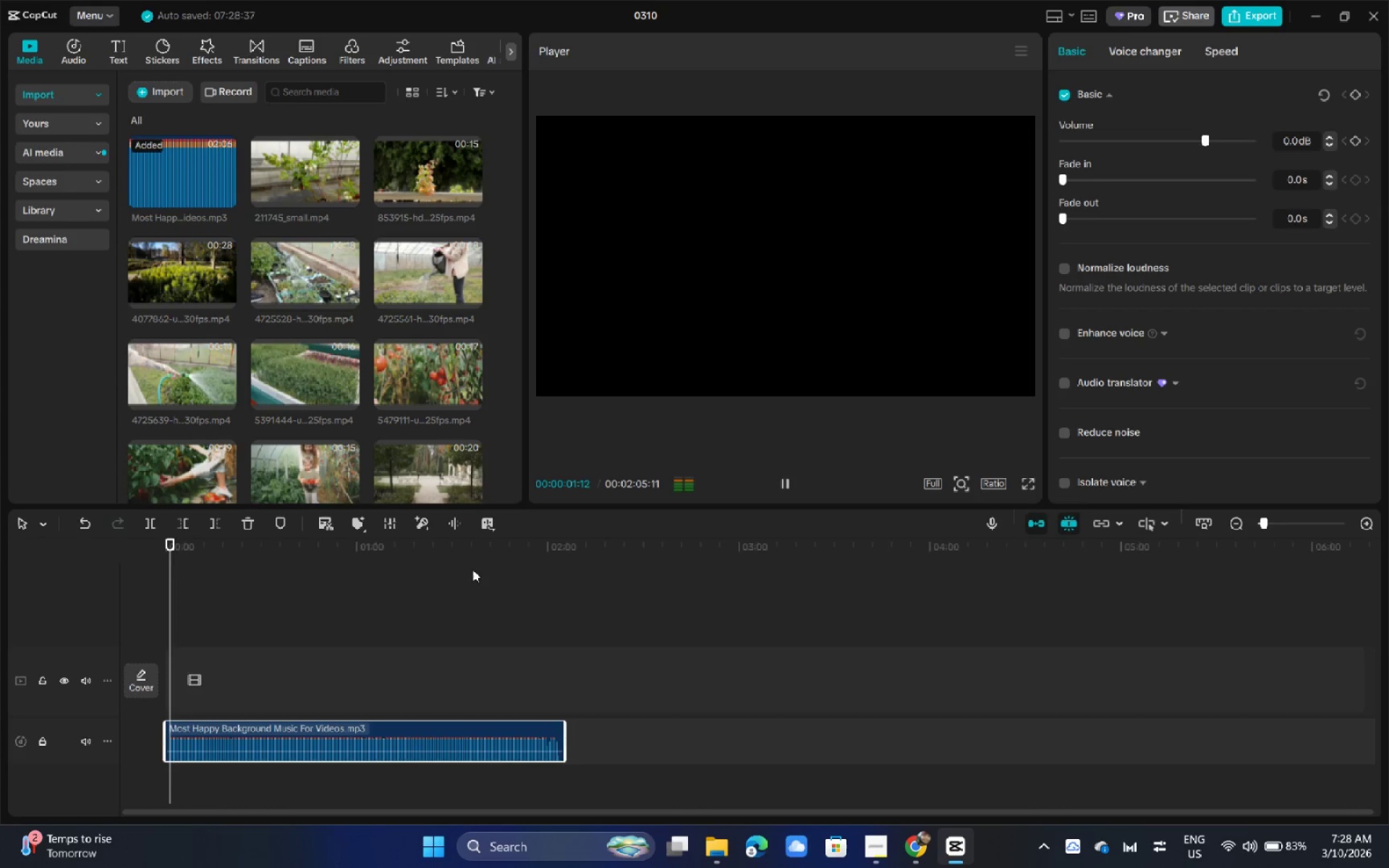 
left_click_drag(start_coordinate=[492, 548], to_coordinate=[548, 549])
 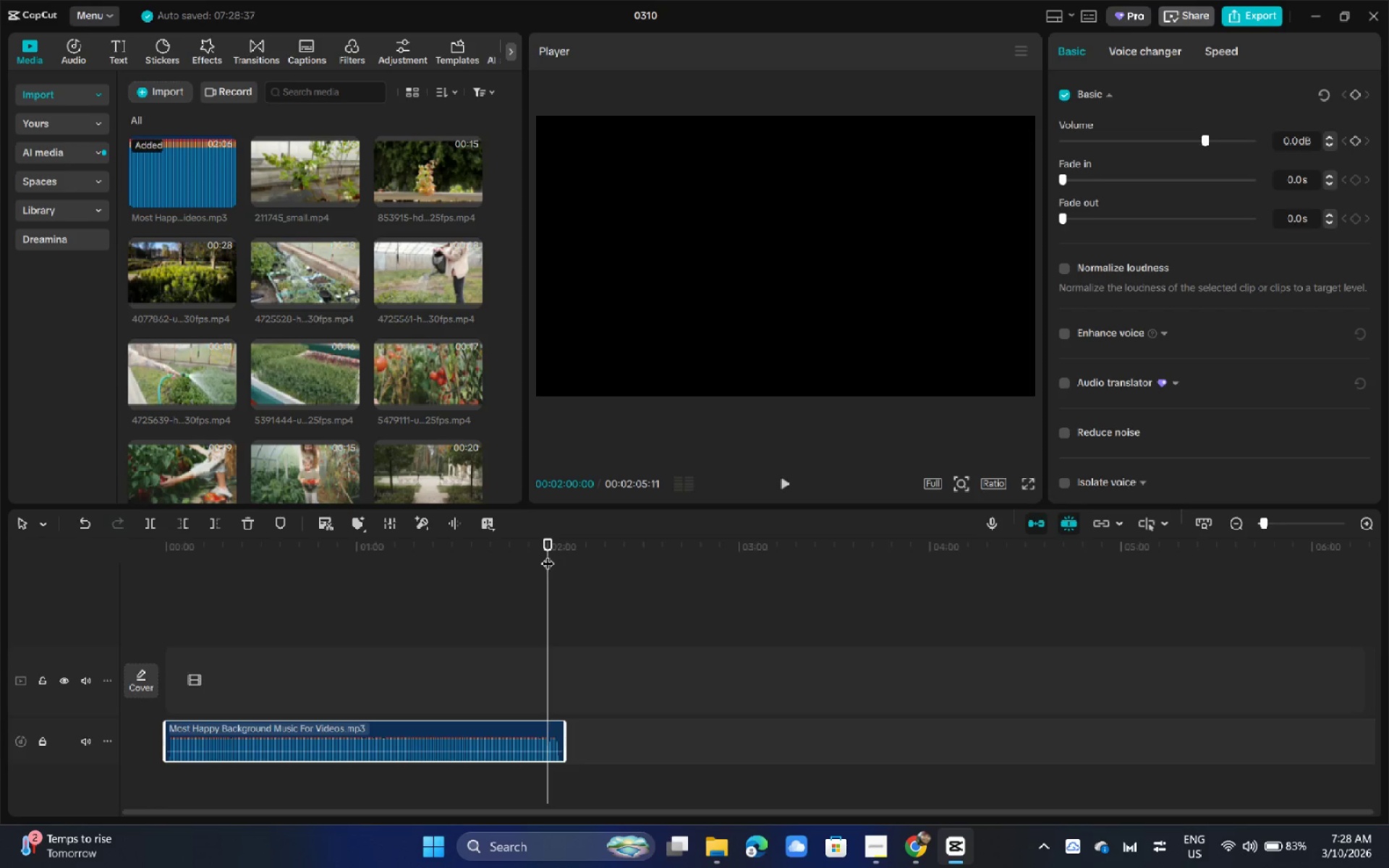 
key(Control+B)
 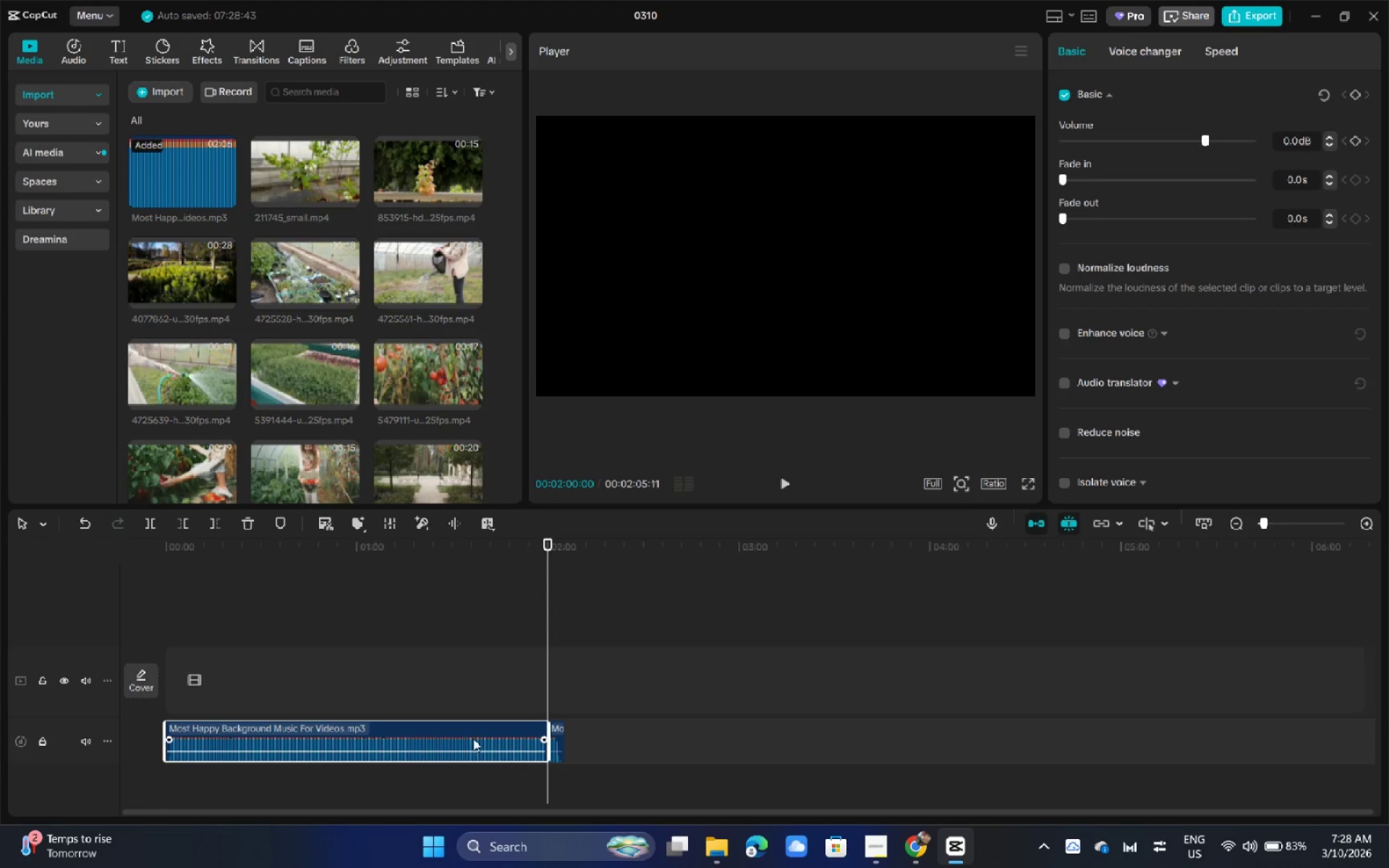 
key(Backspace)
 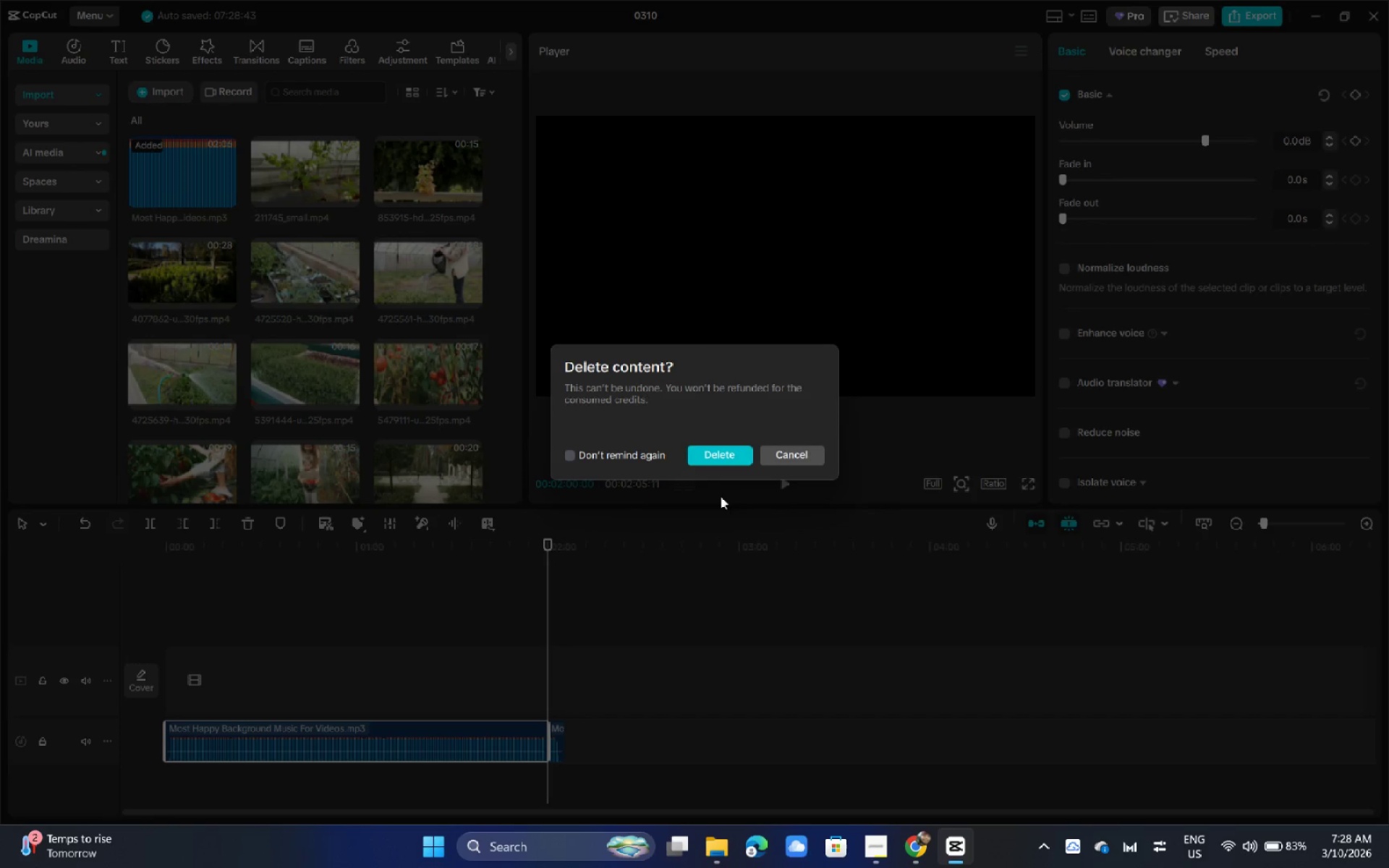 
left_click([723, 461])
 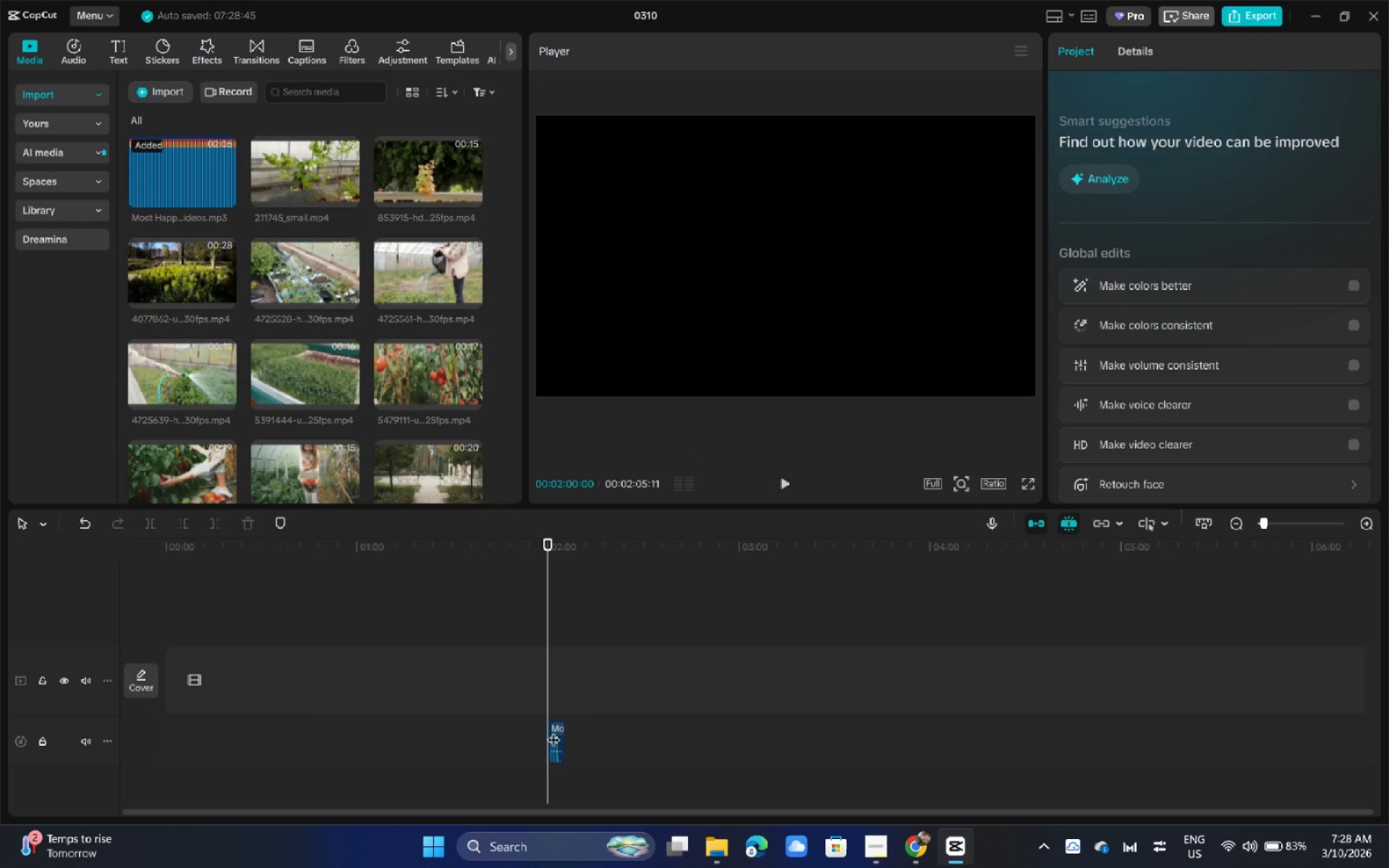 
left_click_drag(start_coordinate=[551, 731], to_coordinate=[532, 731])
 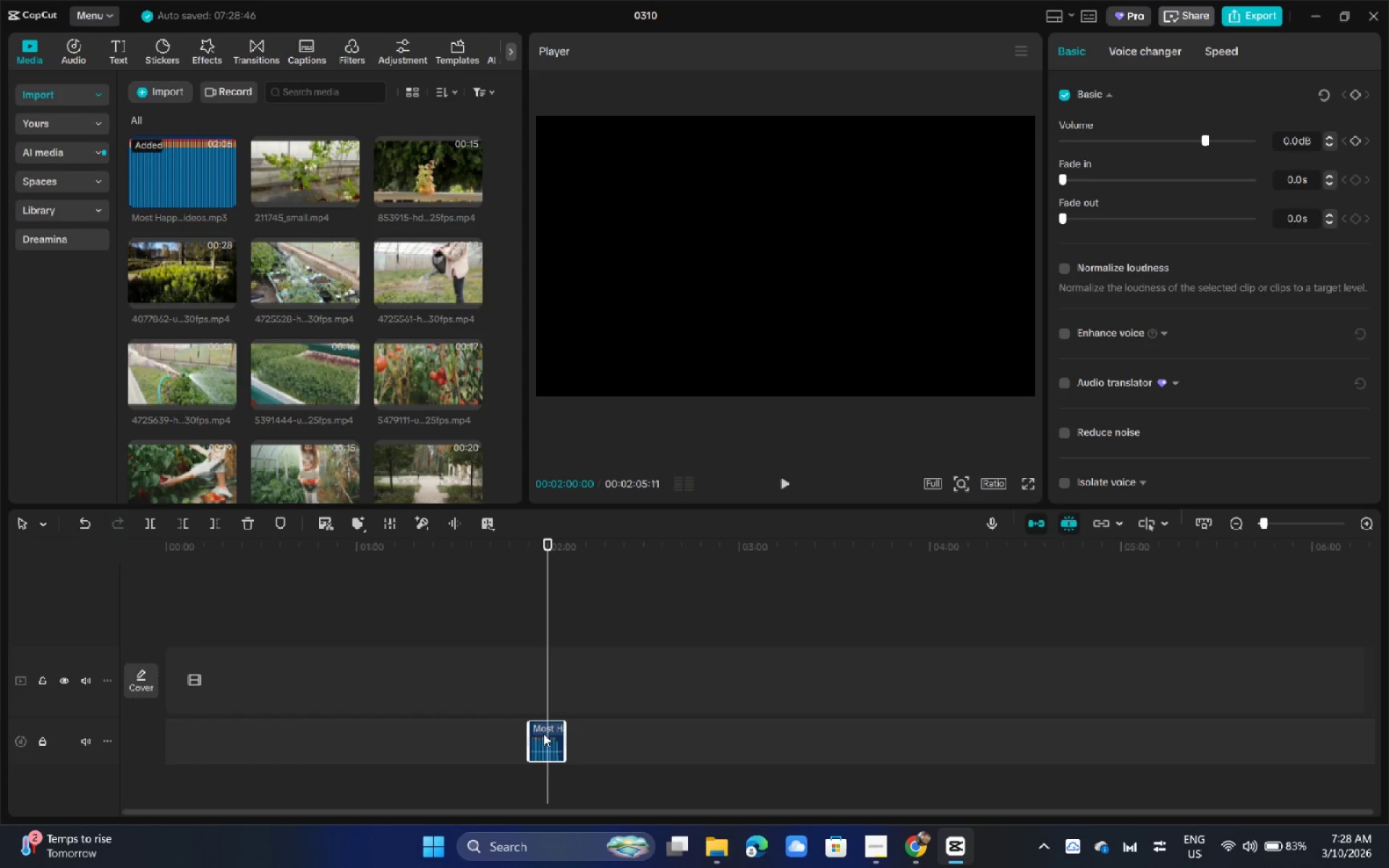 
left_click_drag(start_coordinate=[543, 733], to_coordinate=[239, 735])
 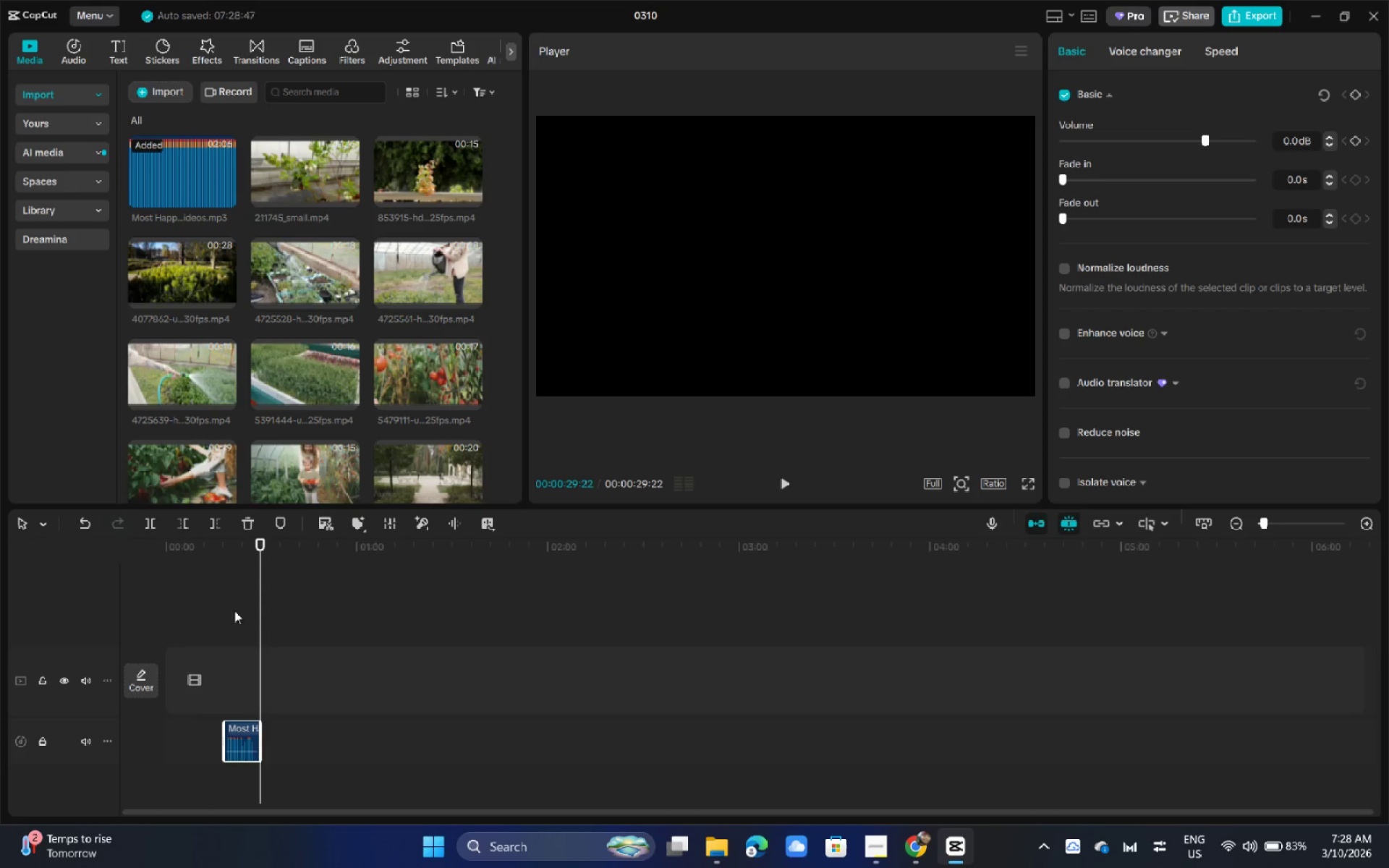 
left_click_drag(start_coordinate=[239, 734], to_coordinate=[177, 739])
 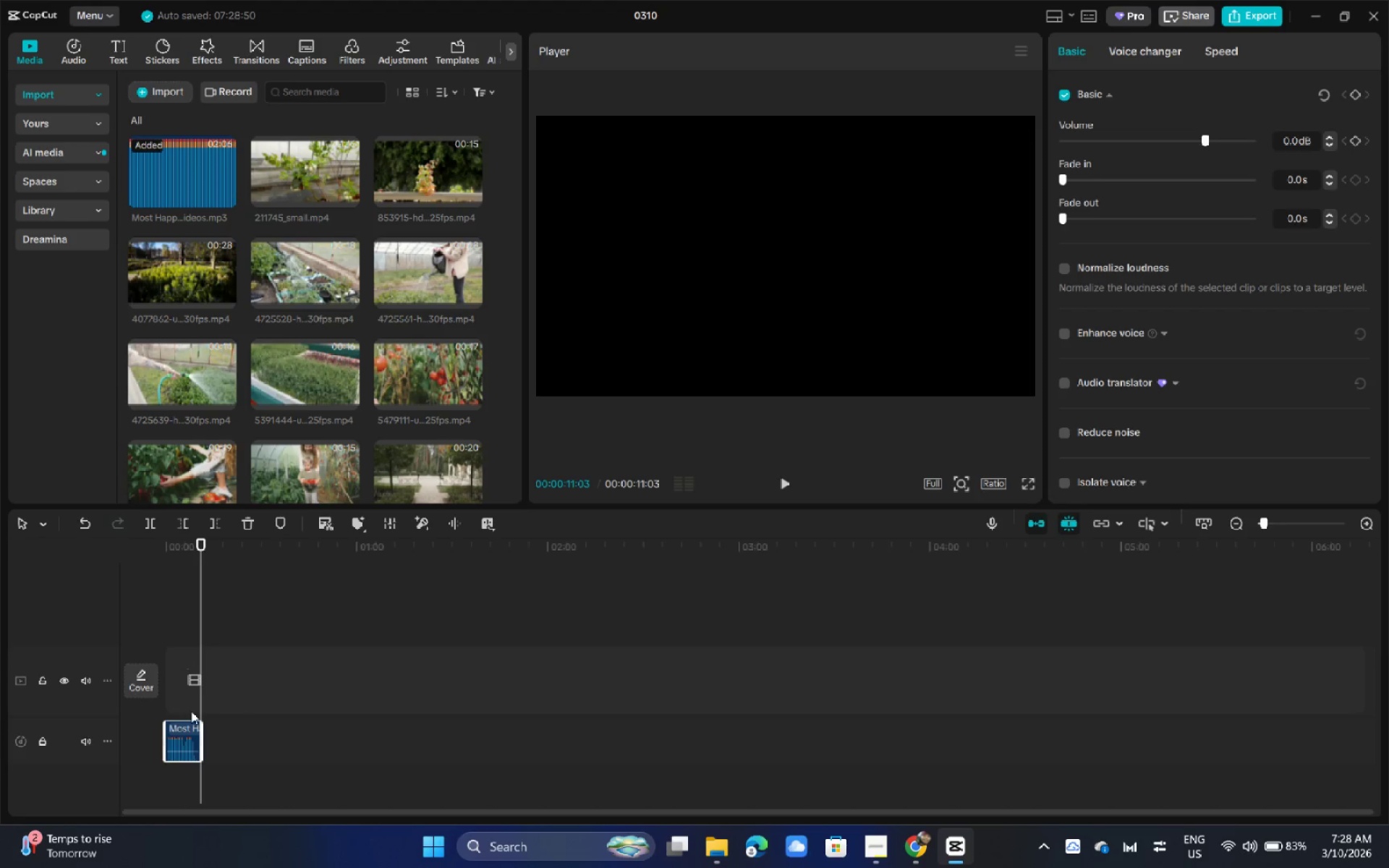 
left_click_drag(start_coordinate=[179, 728], to_coordinate=[197, 725])
 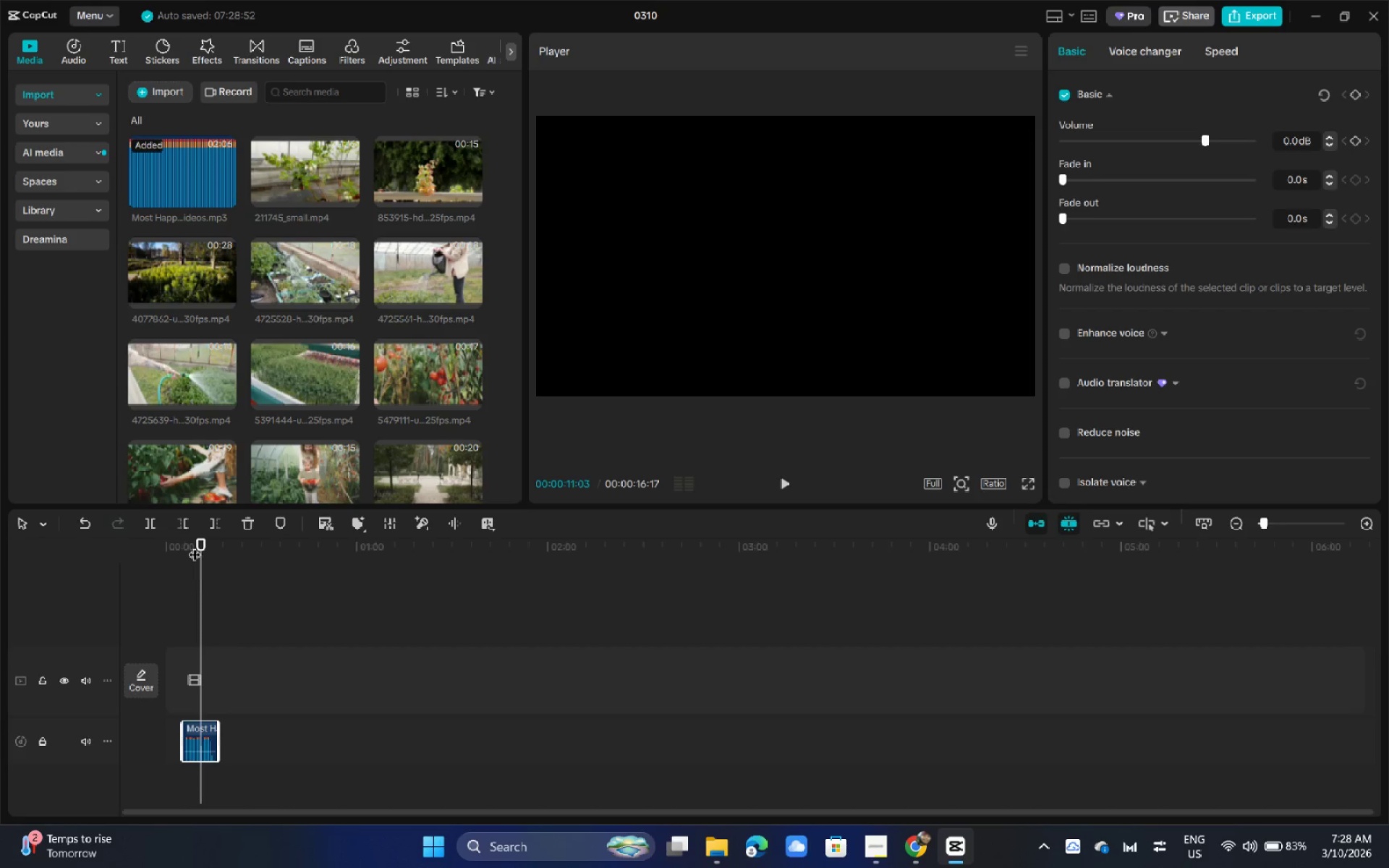 
left_click_drag(start_coordinate=[202, 540], to_coordinate=[213, 542])
 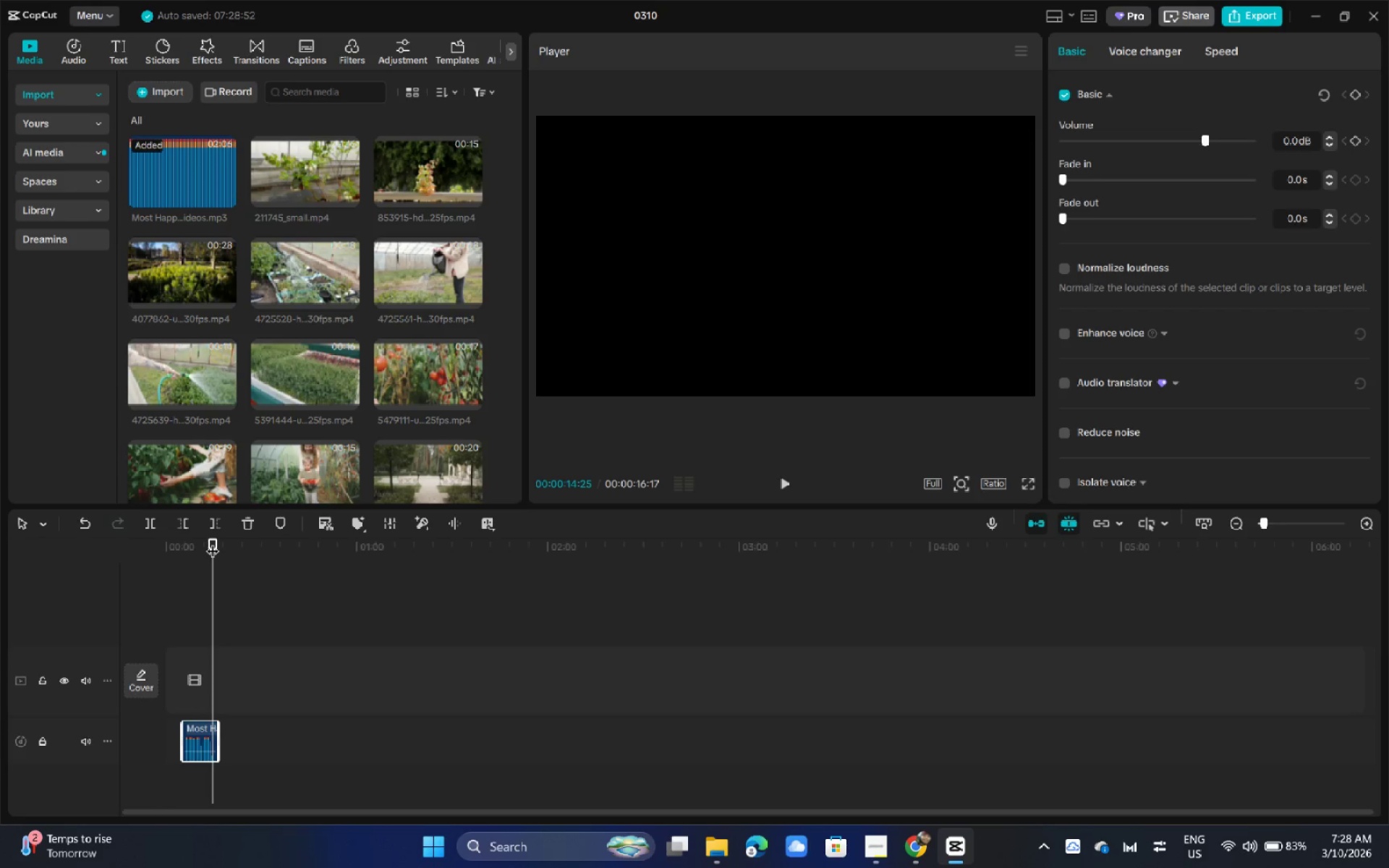 
key(ArrowRight)
 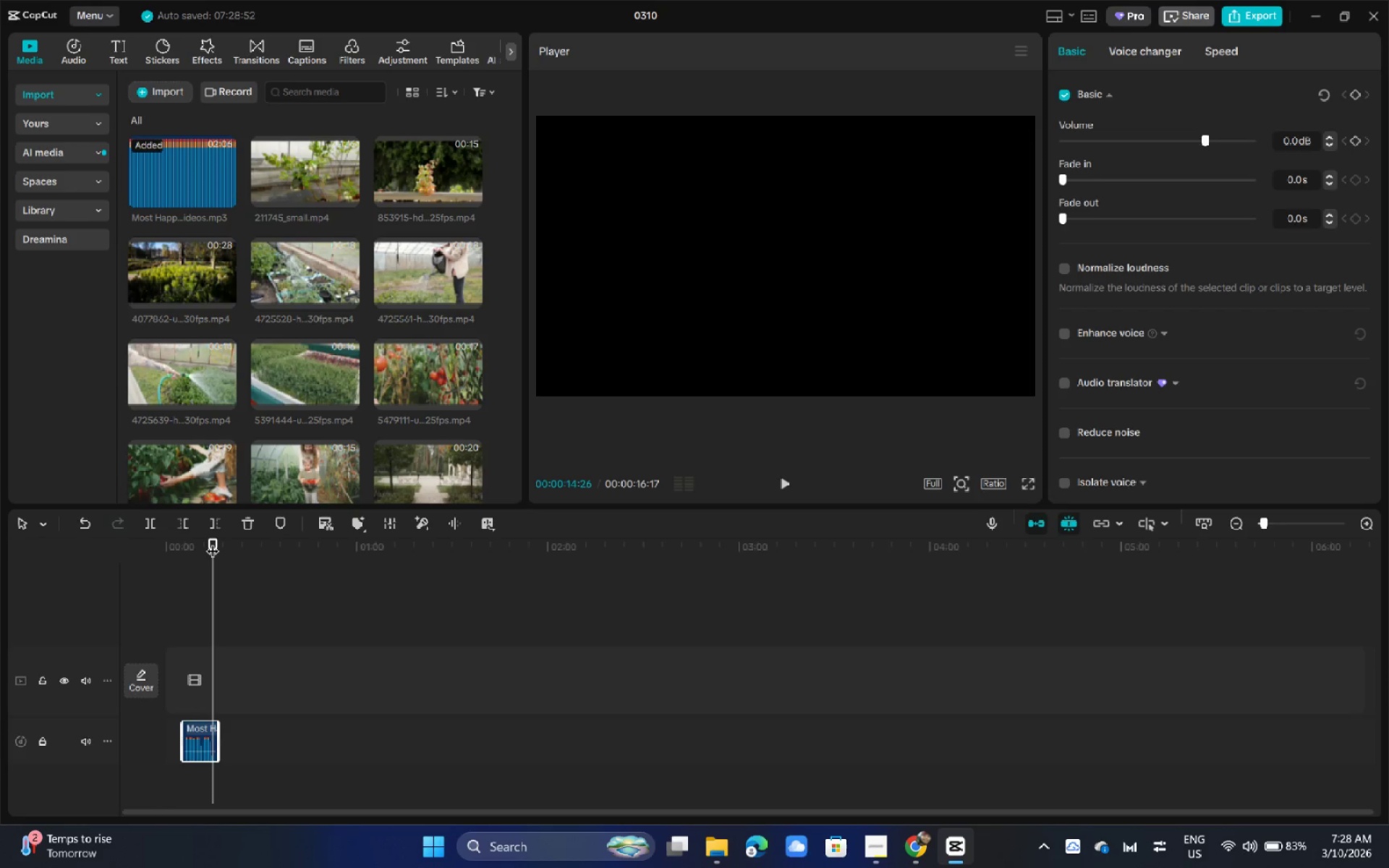 
key(ArrowRight)
 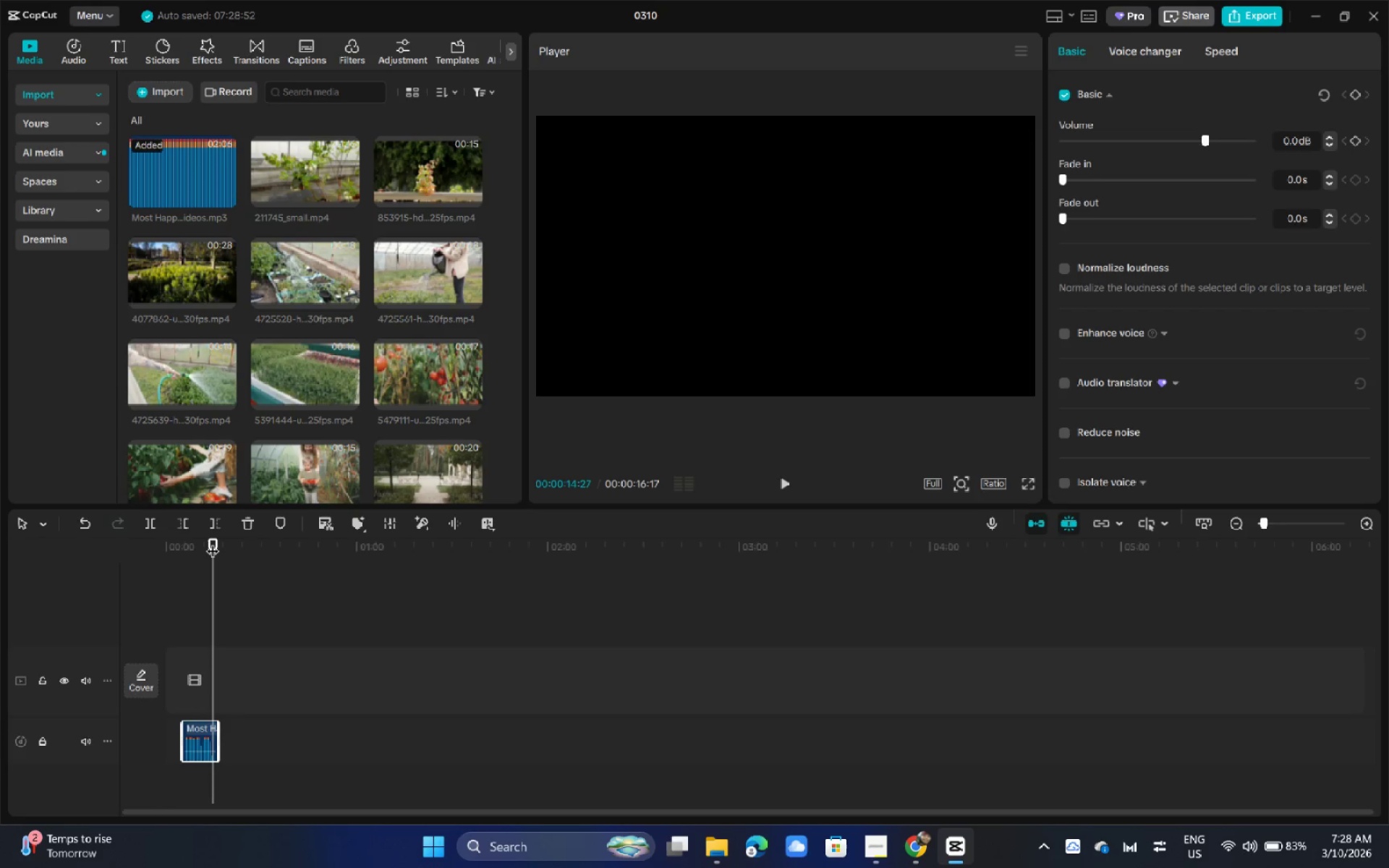 
key(ArrowRight)
 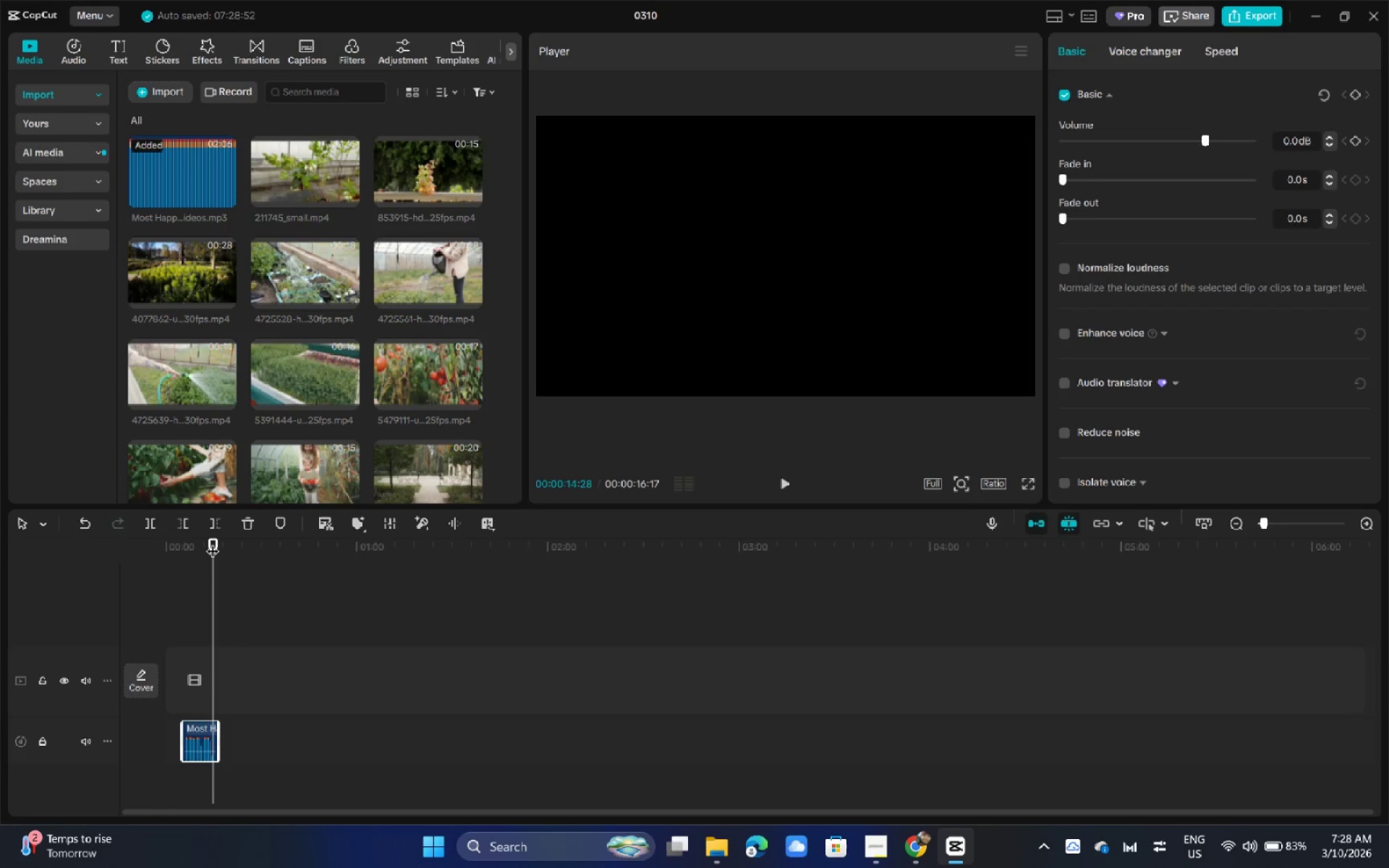 
key(ArrowRight)
 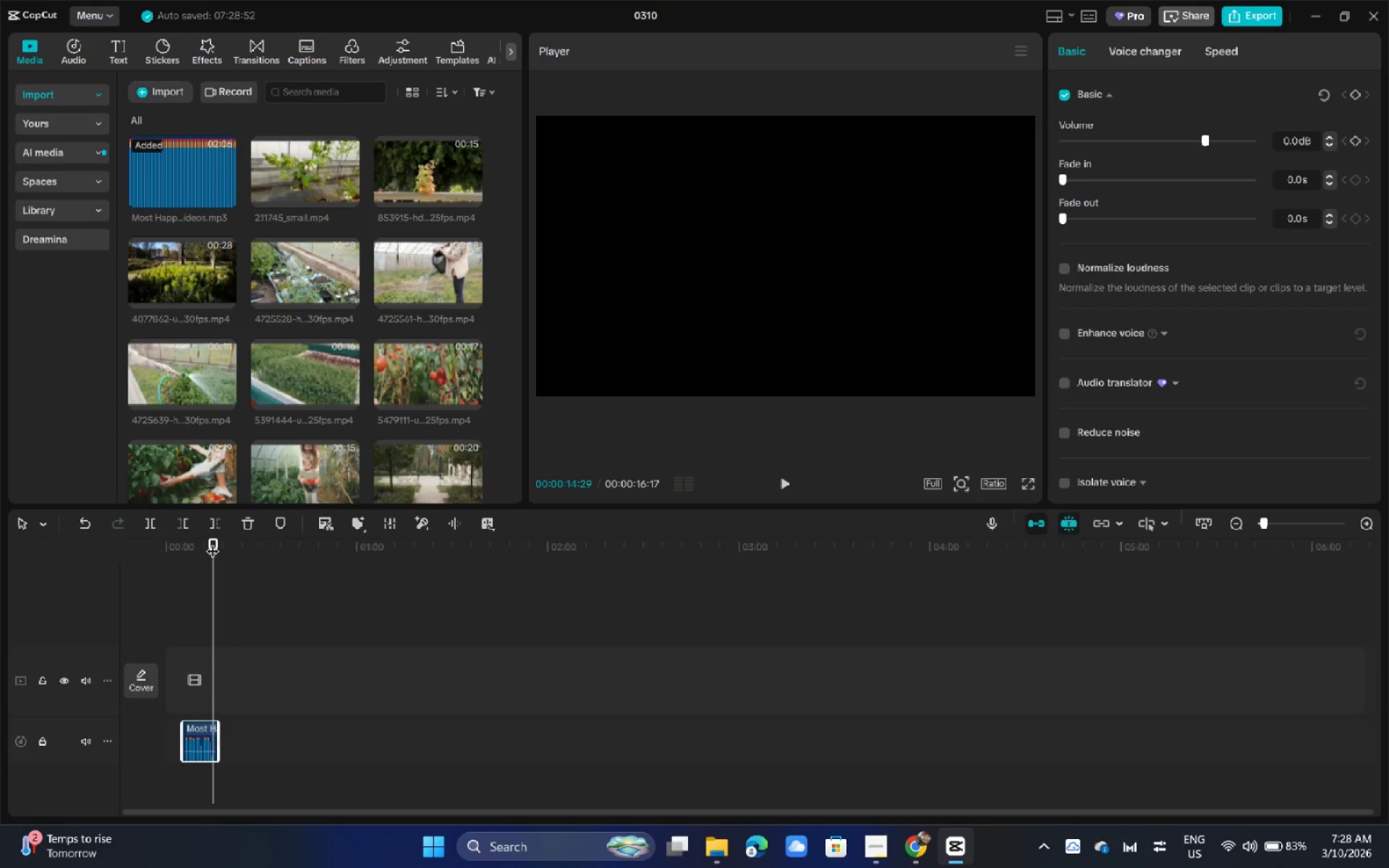 
key(ArrowRight)
 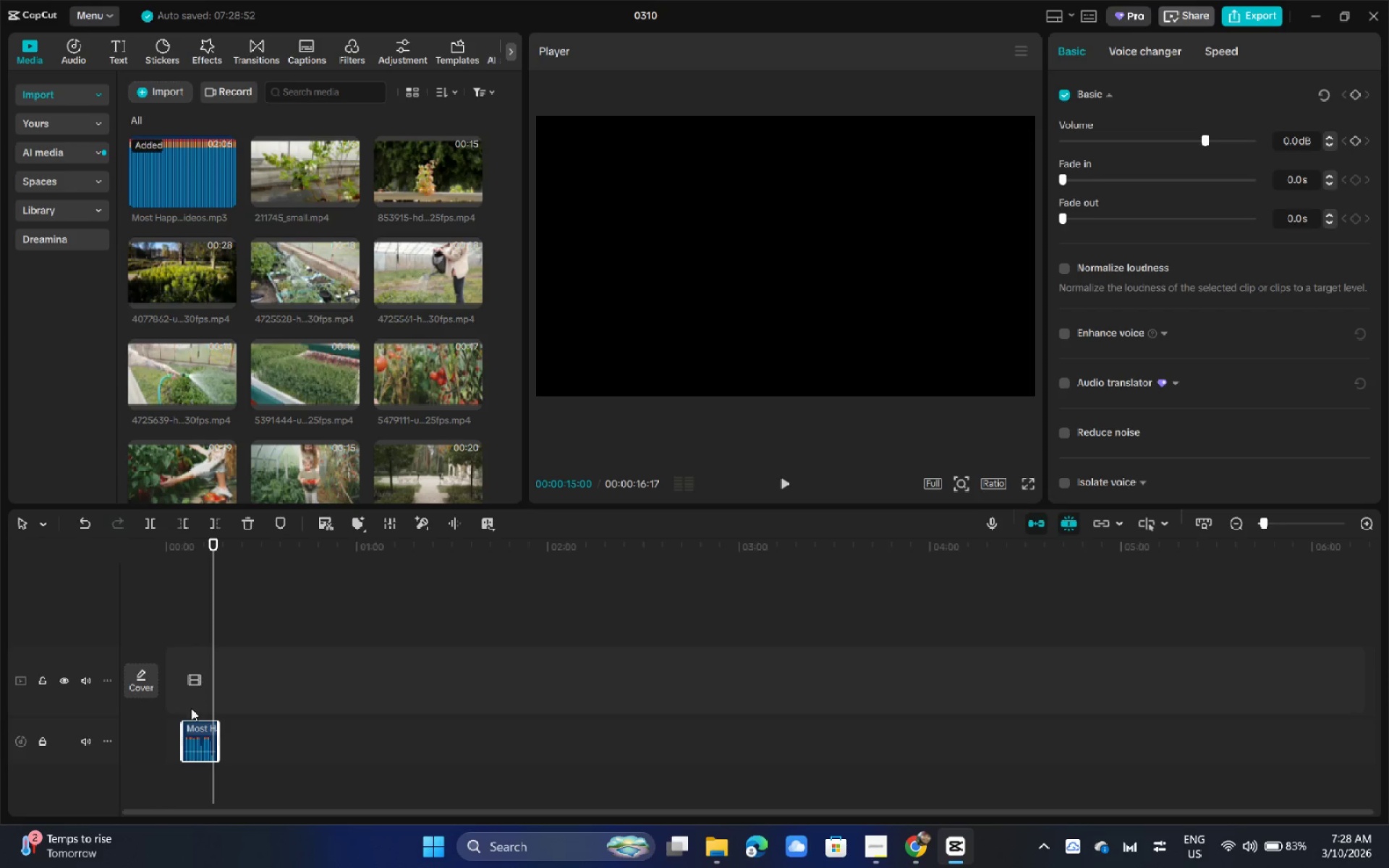 
left_click_drag(start_coordinate=[197, 720], to_coordinate=[193, 720])
 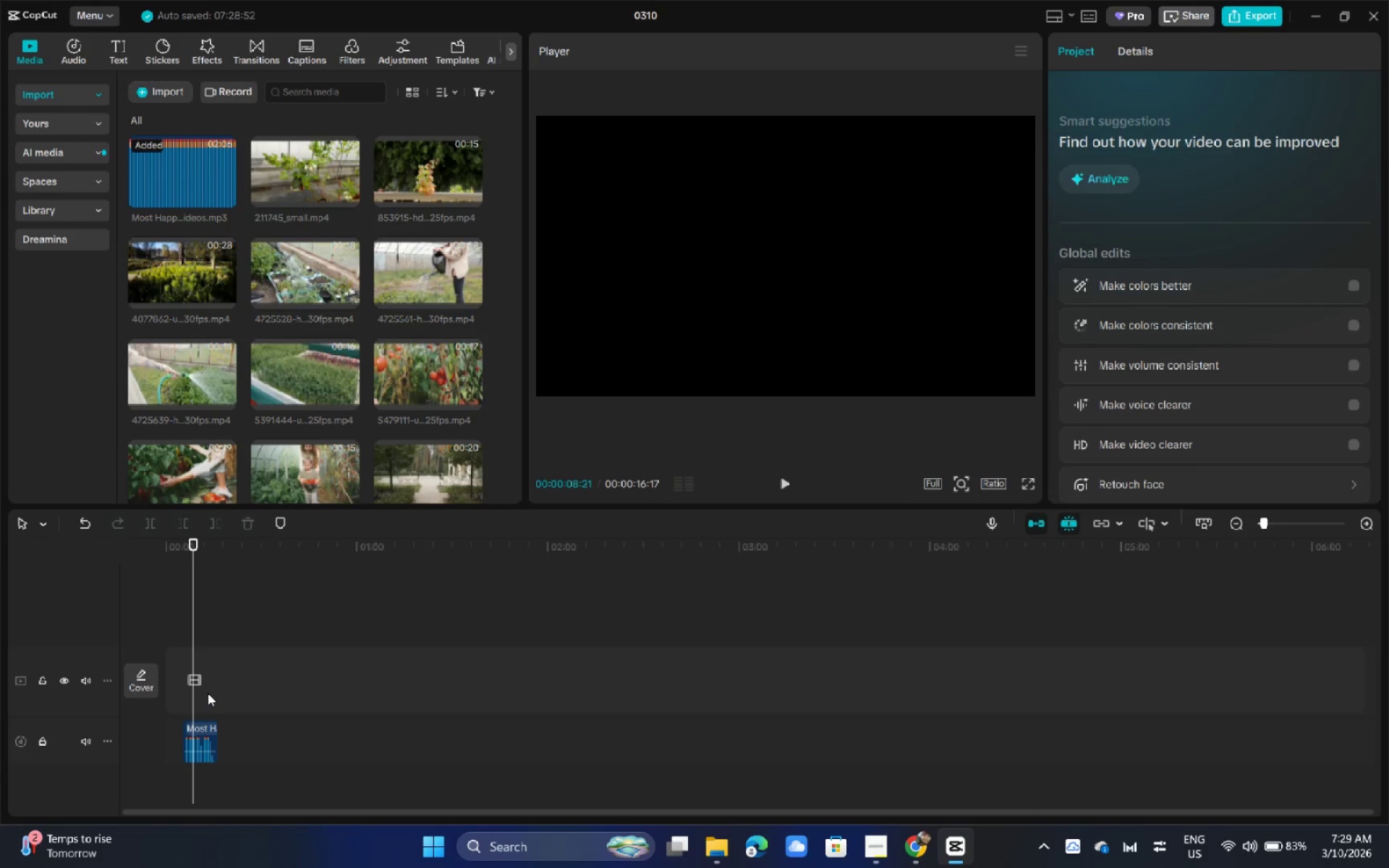 
key(Control+ControlLeft)
 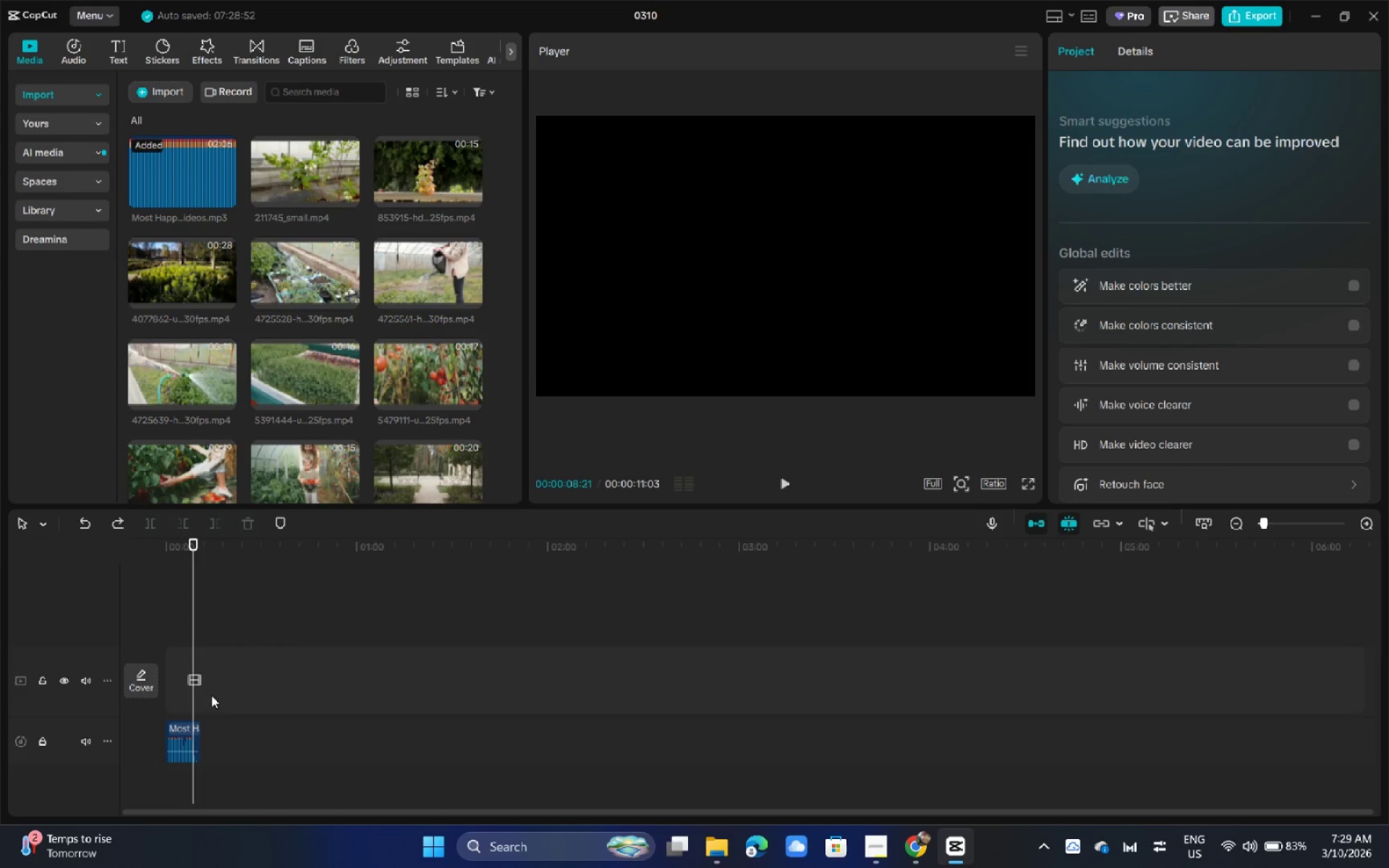 
key(Control+Z)
 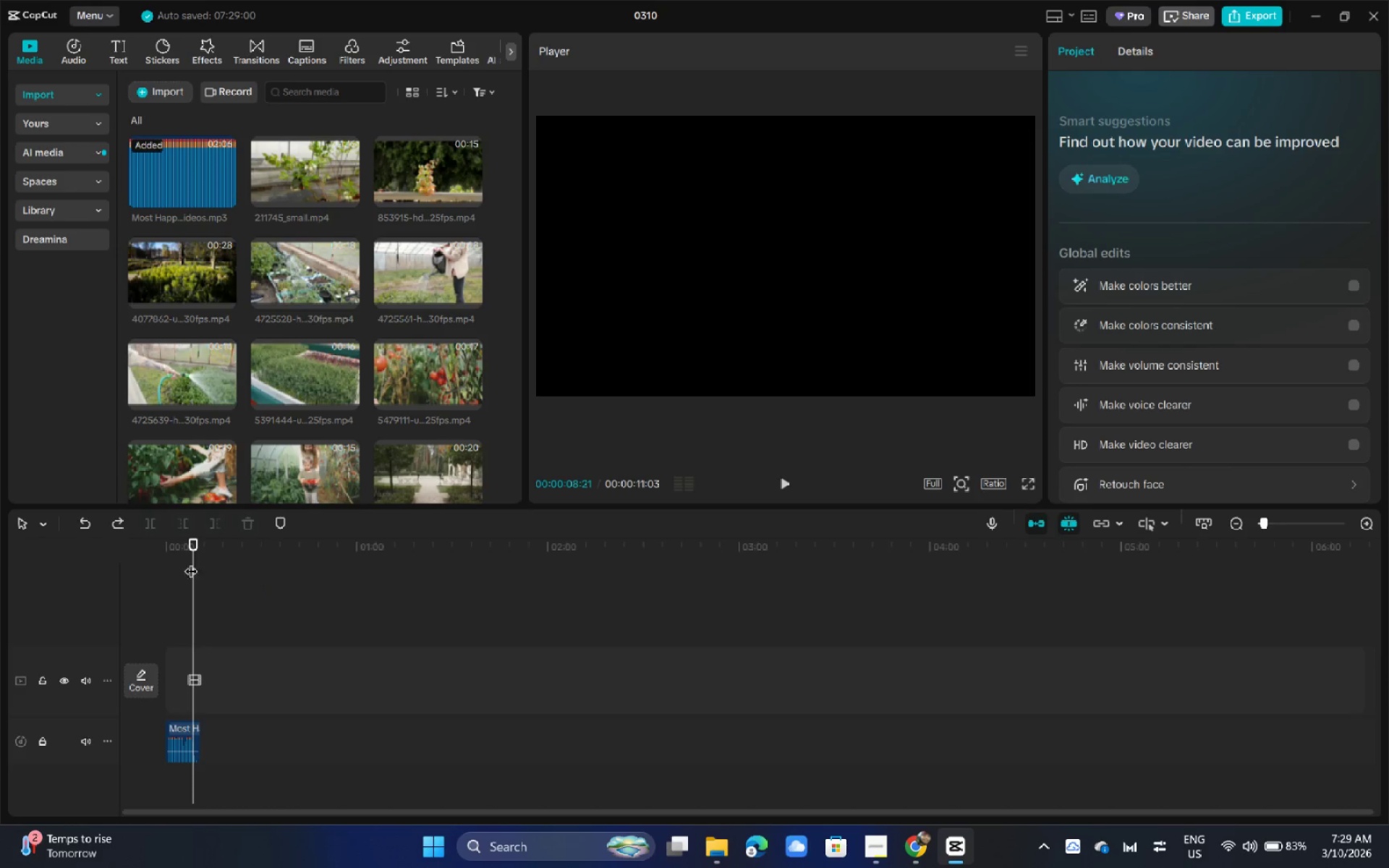 
left_click_drag(start_coordinate=[177, 733], to_coordinate=[201, 733])
 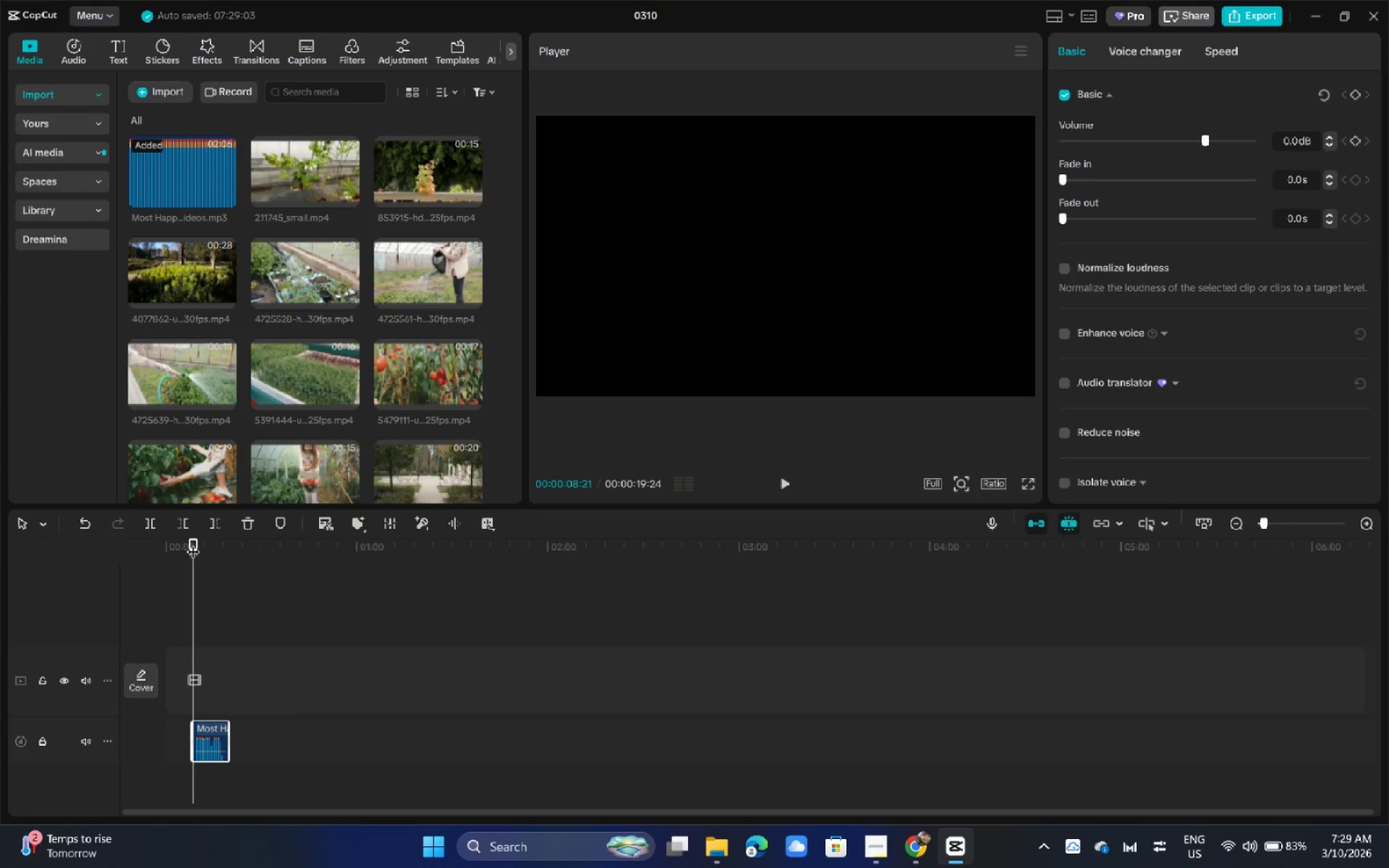 
left_click_drag(start_coordinate=[192, 539], to_coordinate=[213, 542])
 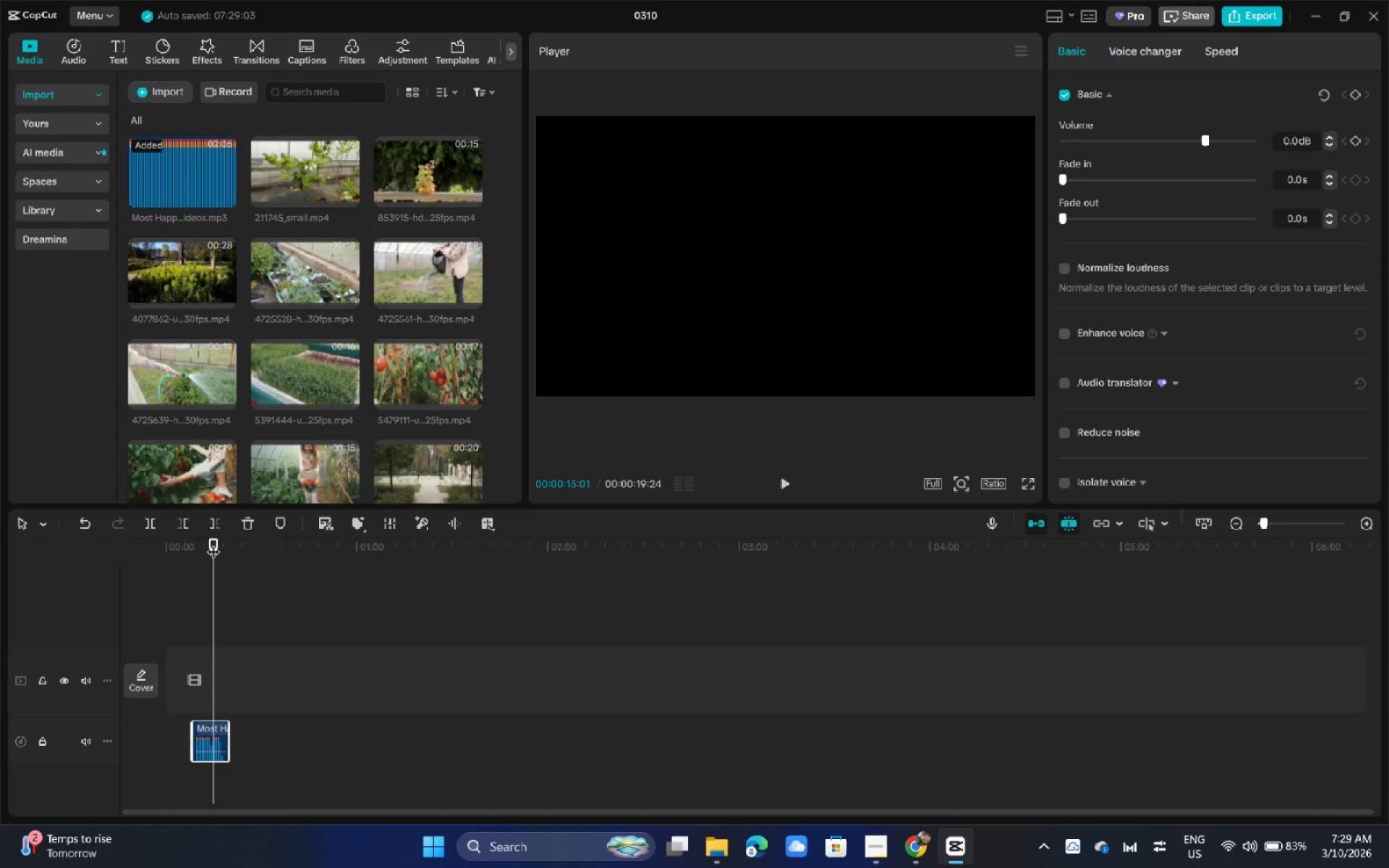 
key(ArrowLeft)
 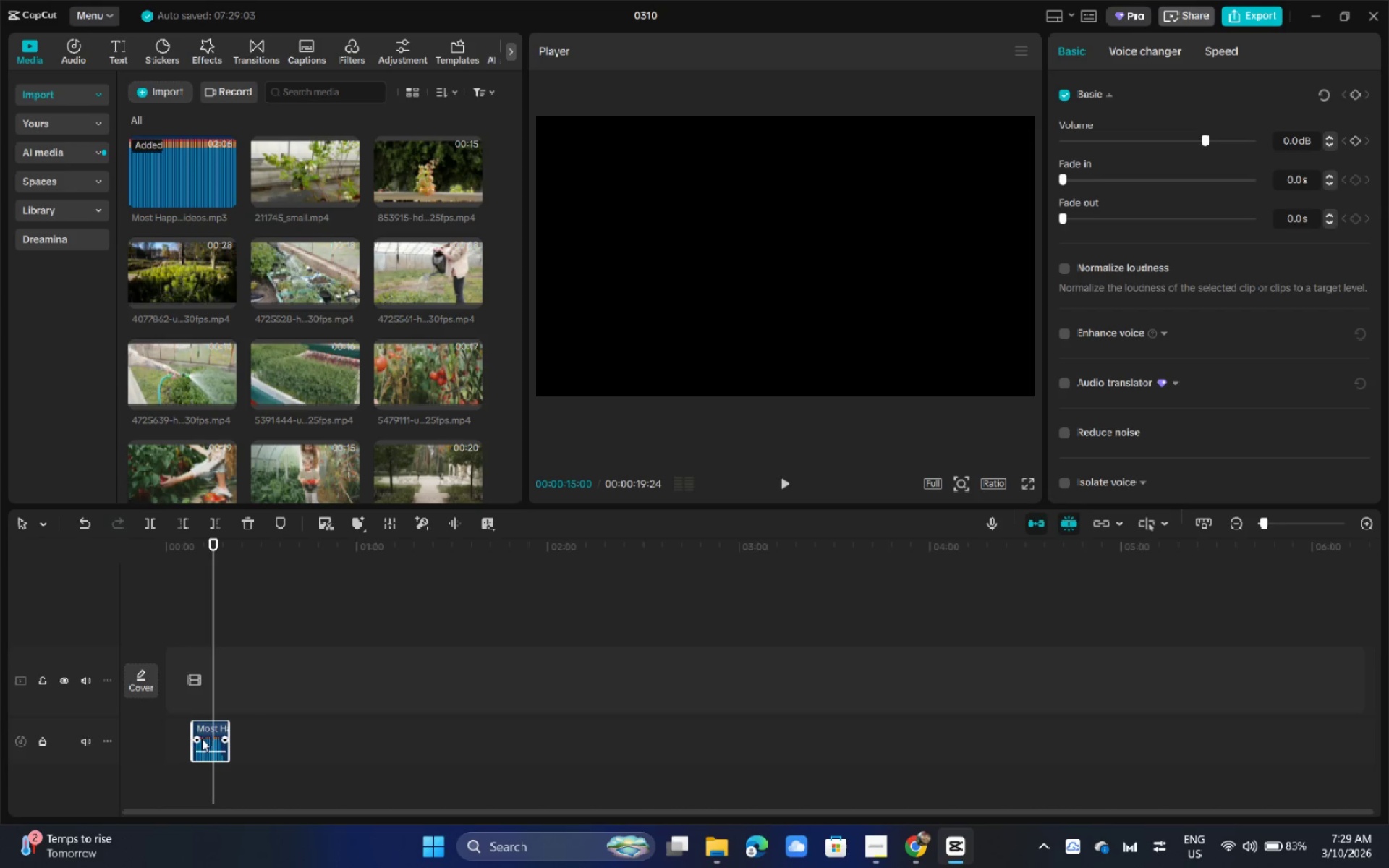 
left_click_drag(start_coordinate=[204, 730], to_coordinate=[192, 733])
 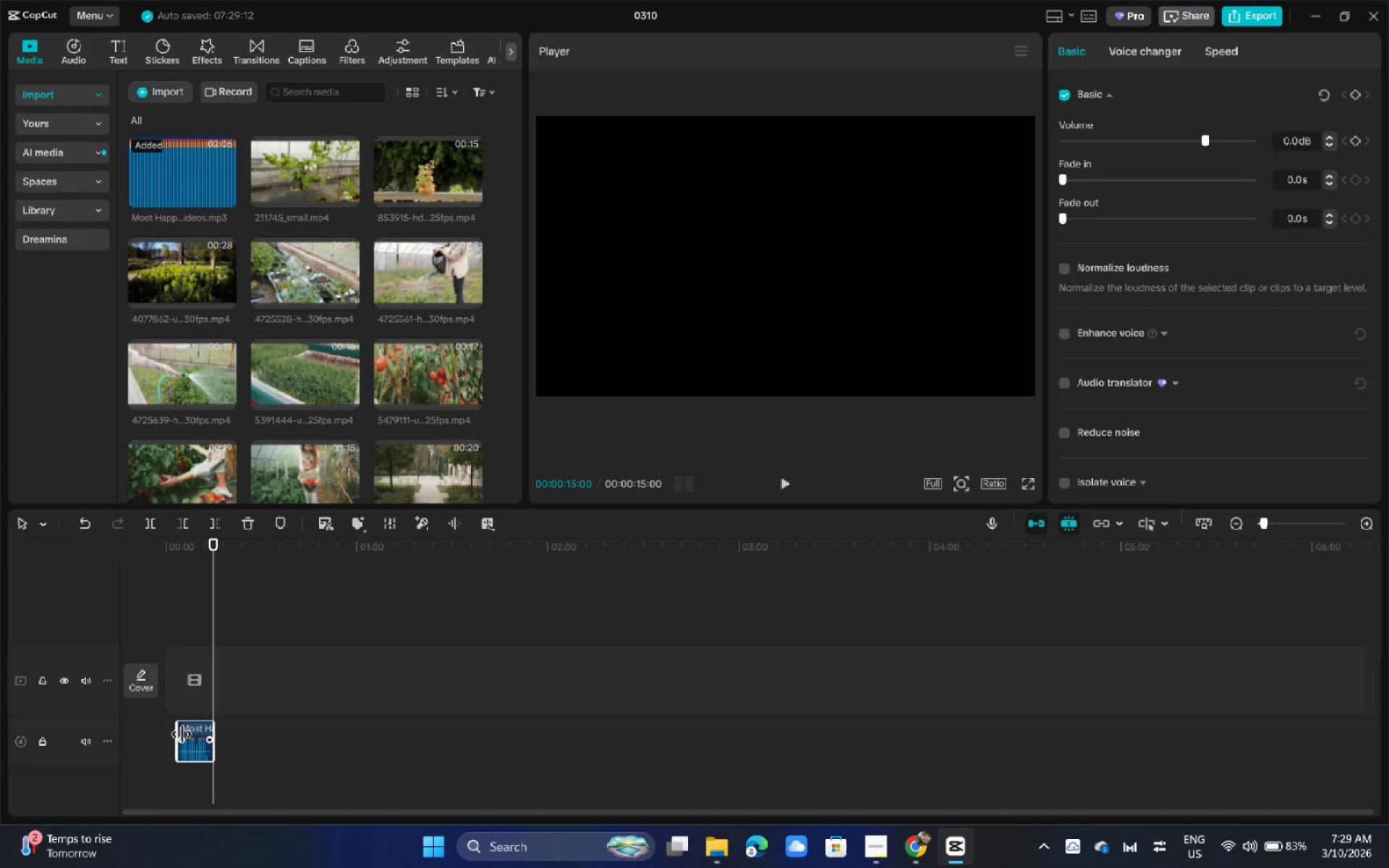 
left_click_drag(start_coordinate=[178, 734], to_coordinate=[127, 735])
 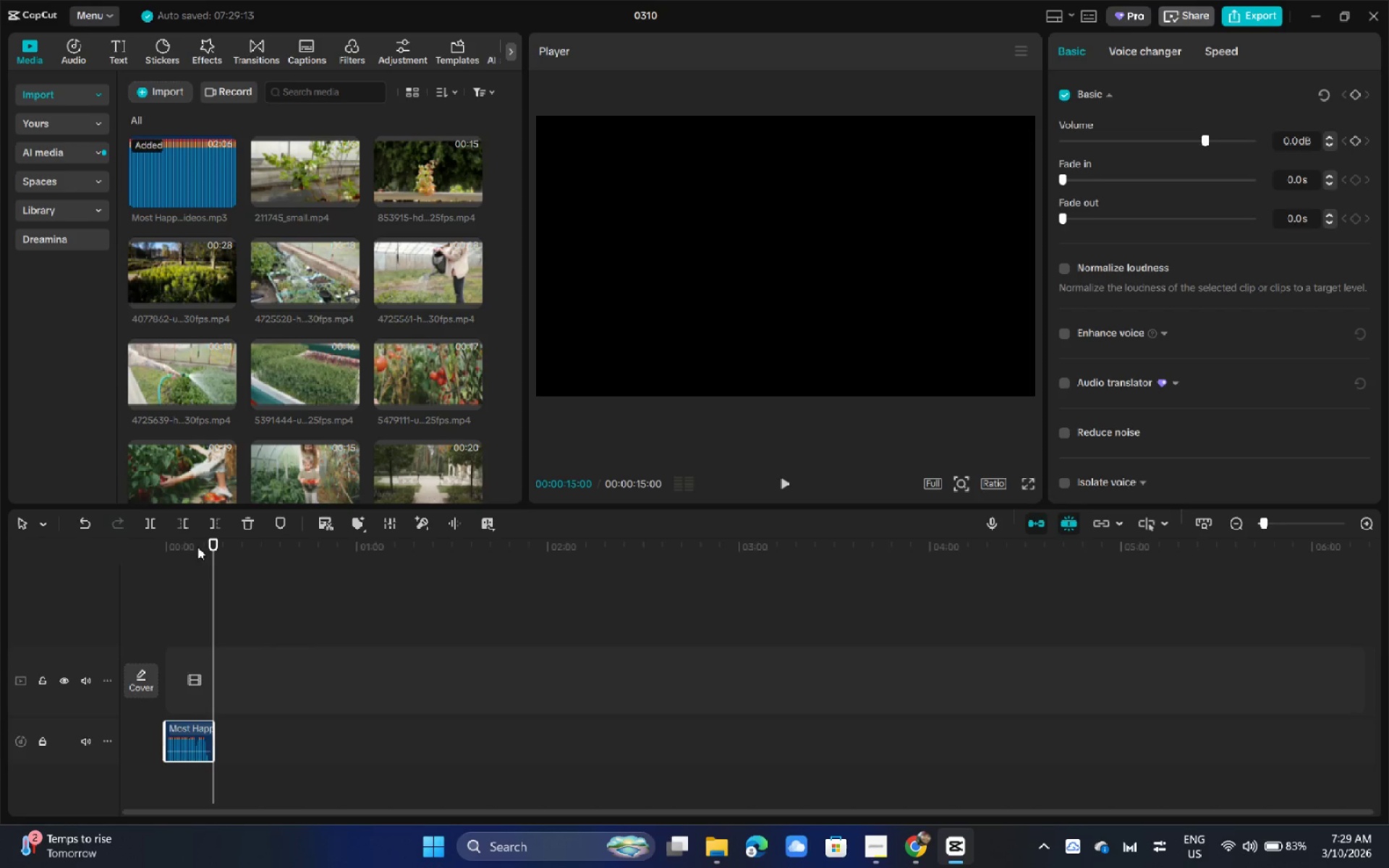 
left_click_drag(start_coordinate=[196, 550], to_coordinate=[106, 544])
 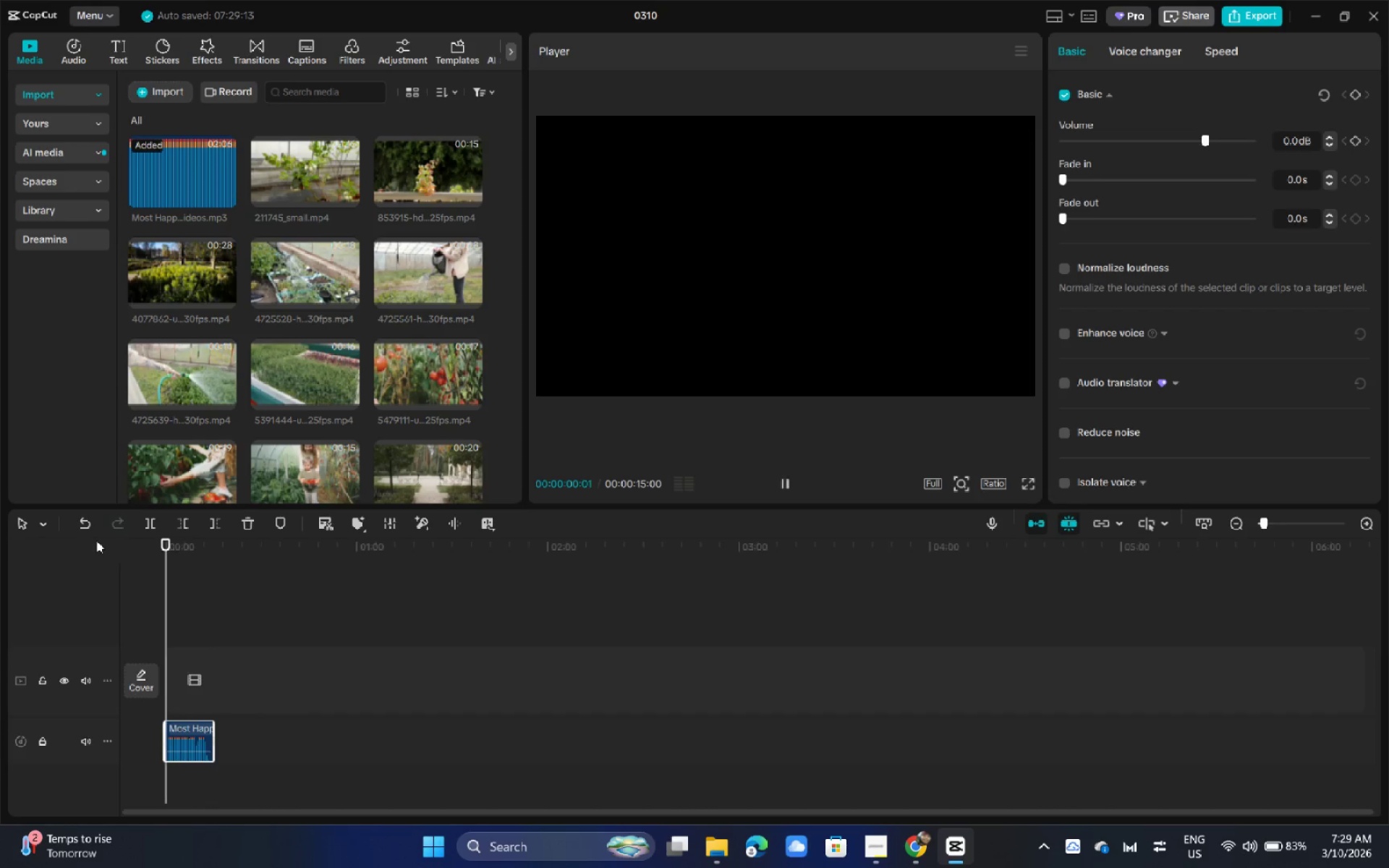 
key(Space)
 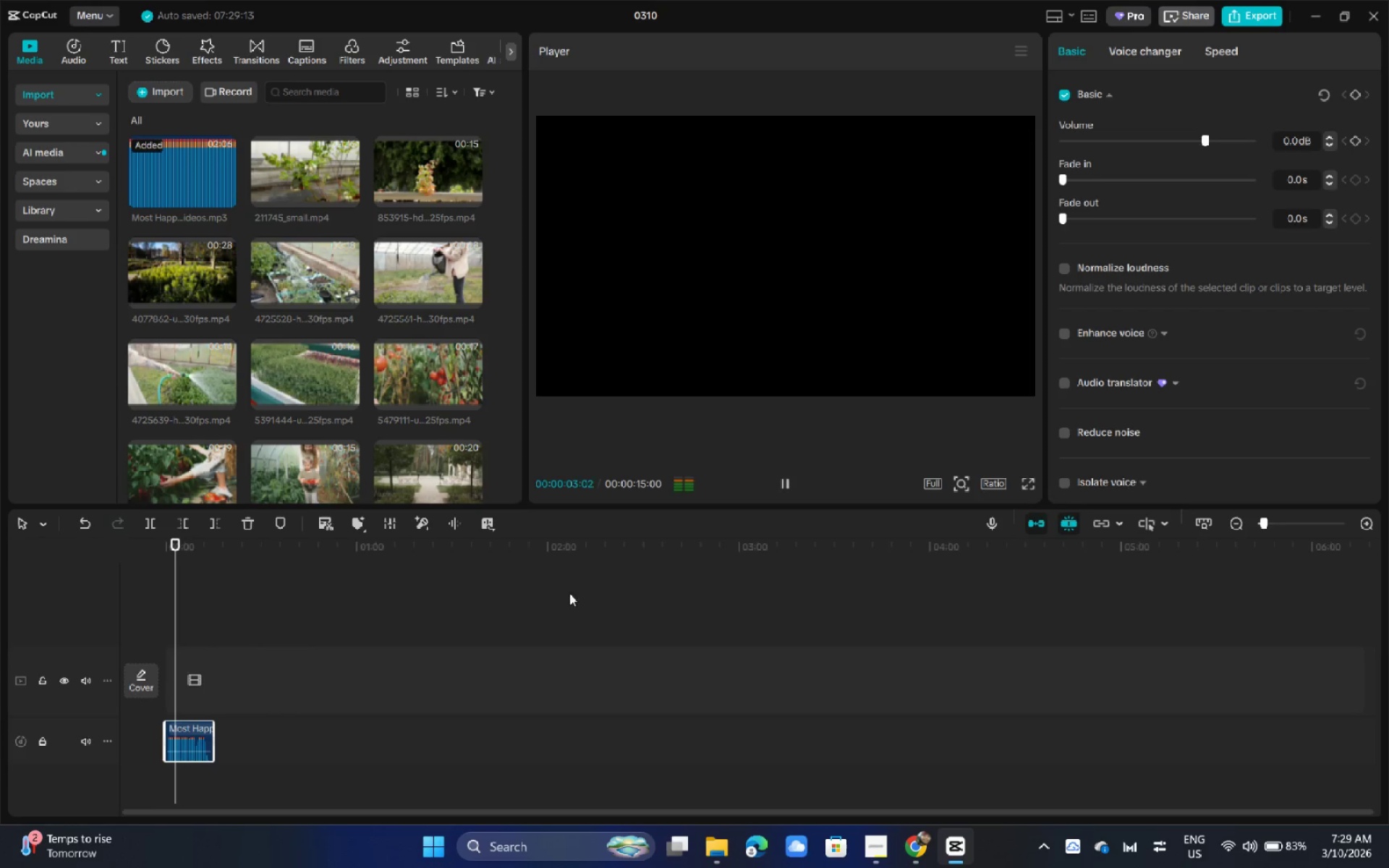 
left_click([1276, 523])
 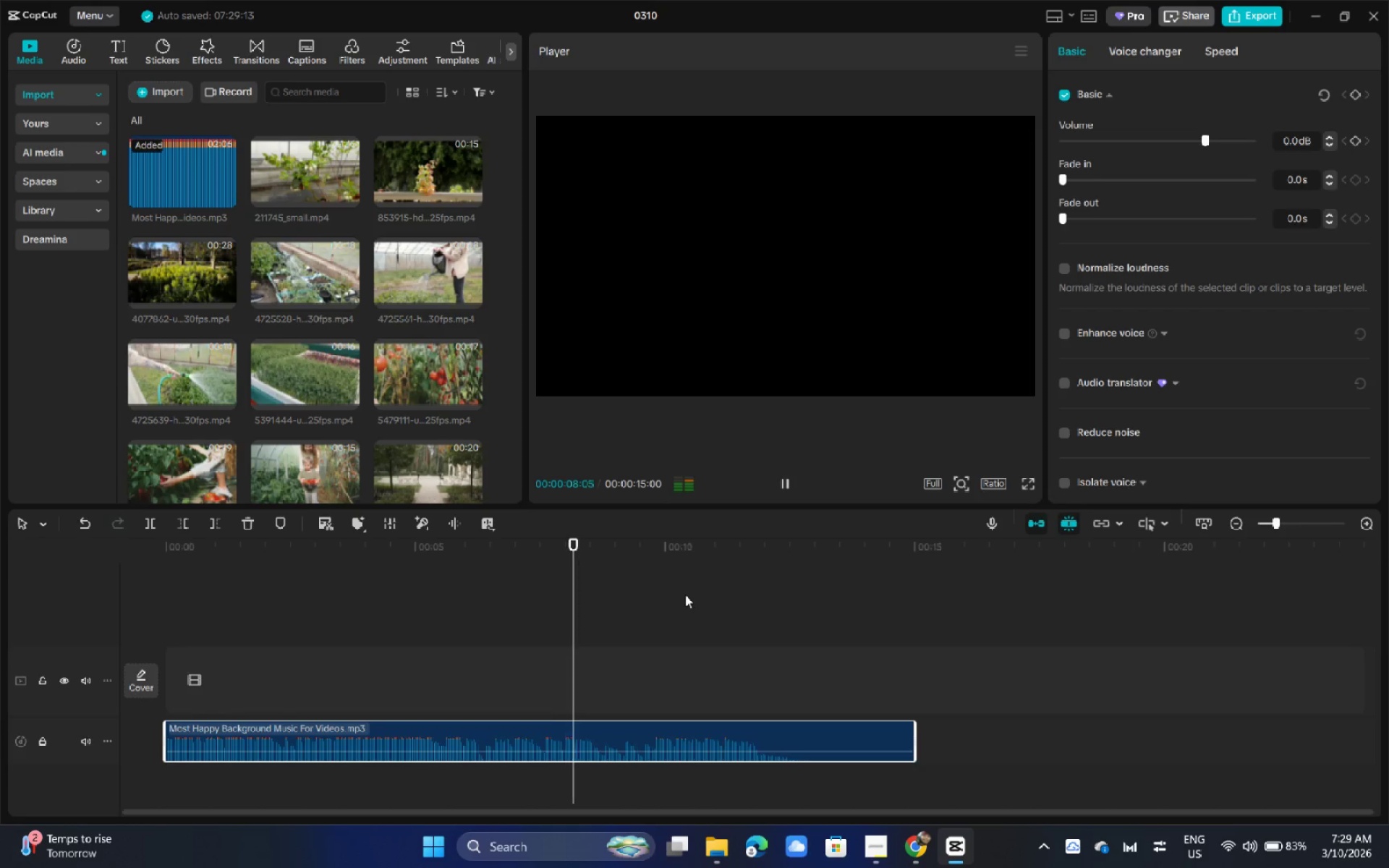 
wait(9.06)
 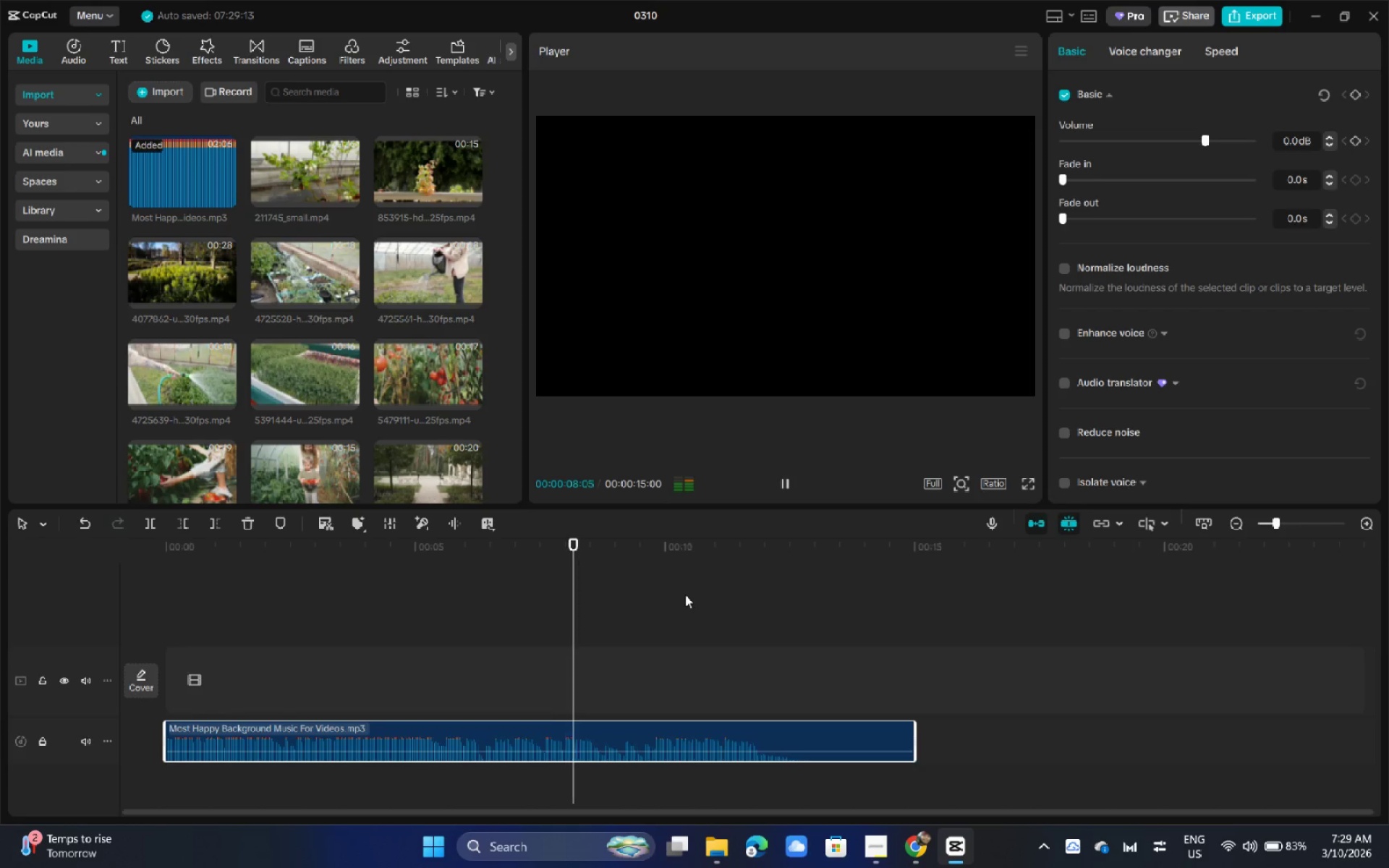 
key(Space)
 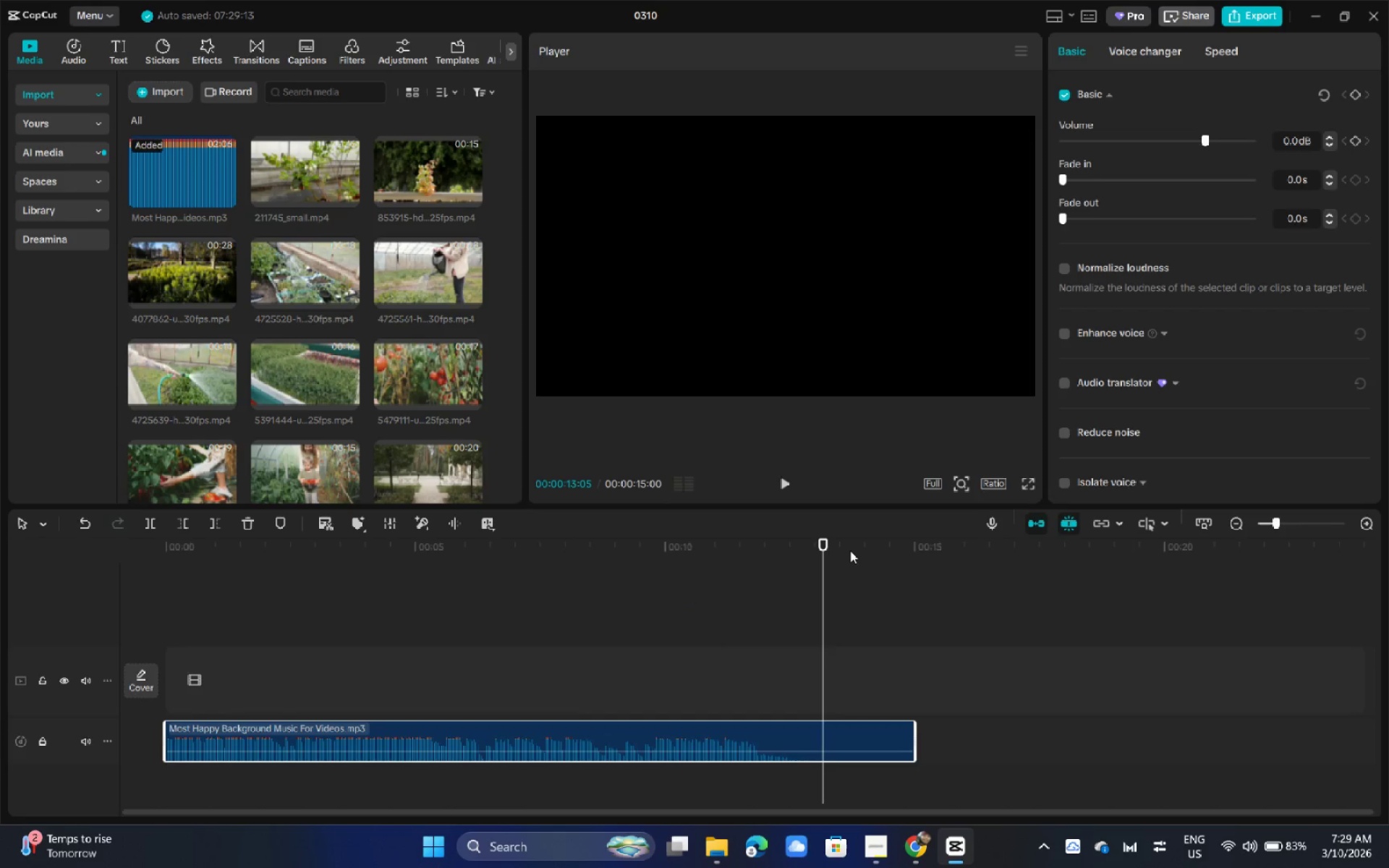 
key(Control+B)
 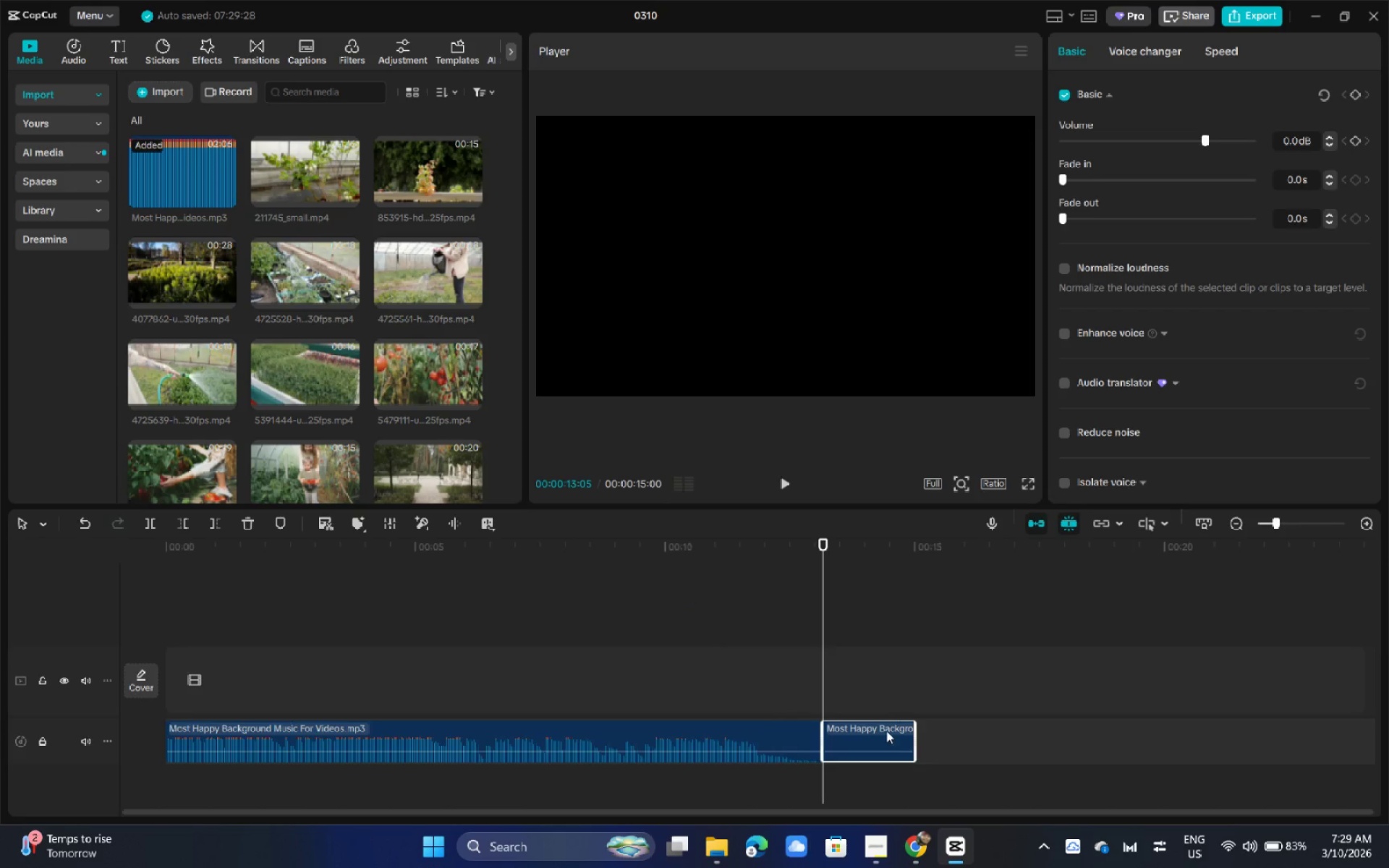 
left_click([884, 733])
 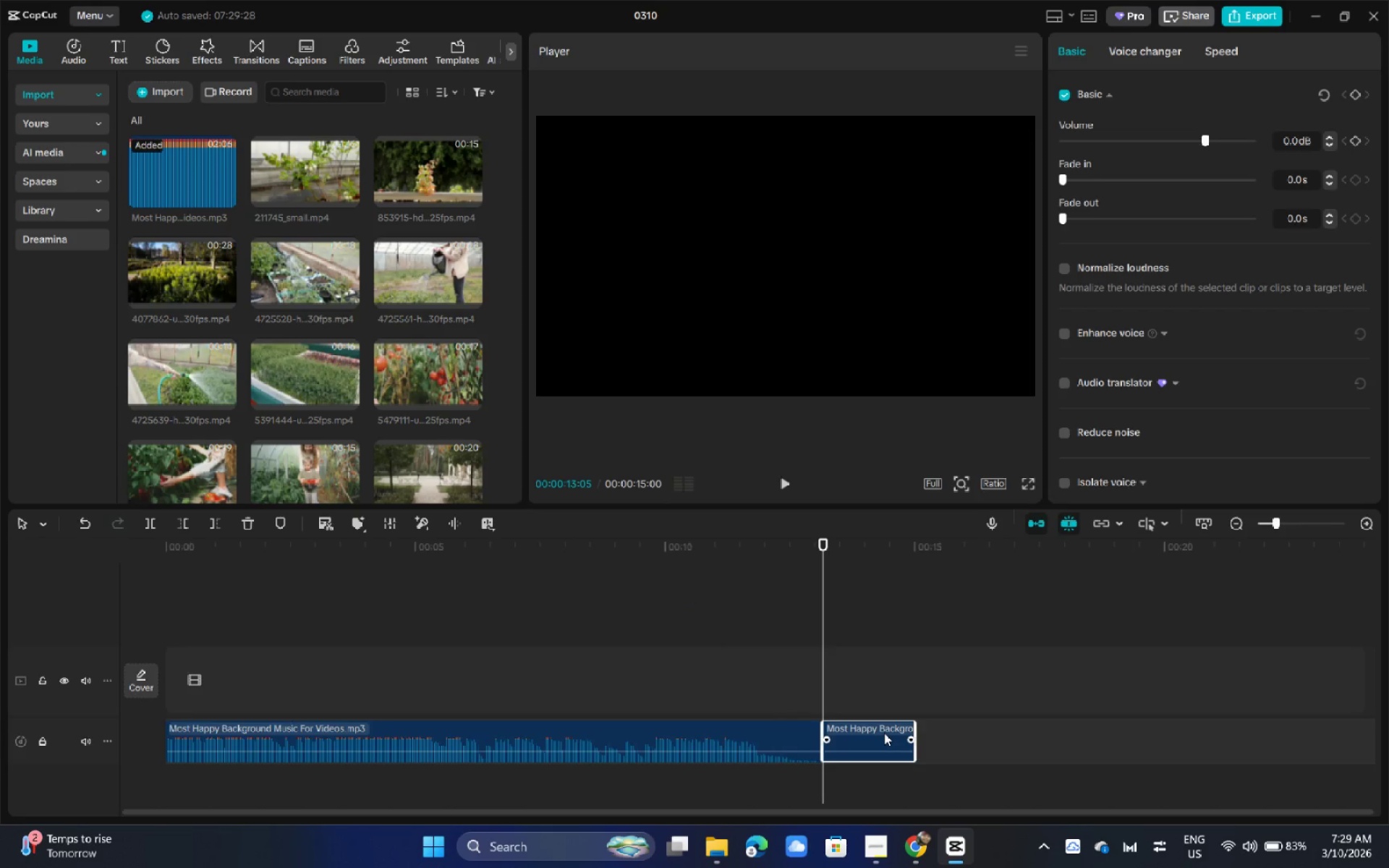 
key(Delete)
 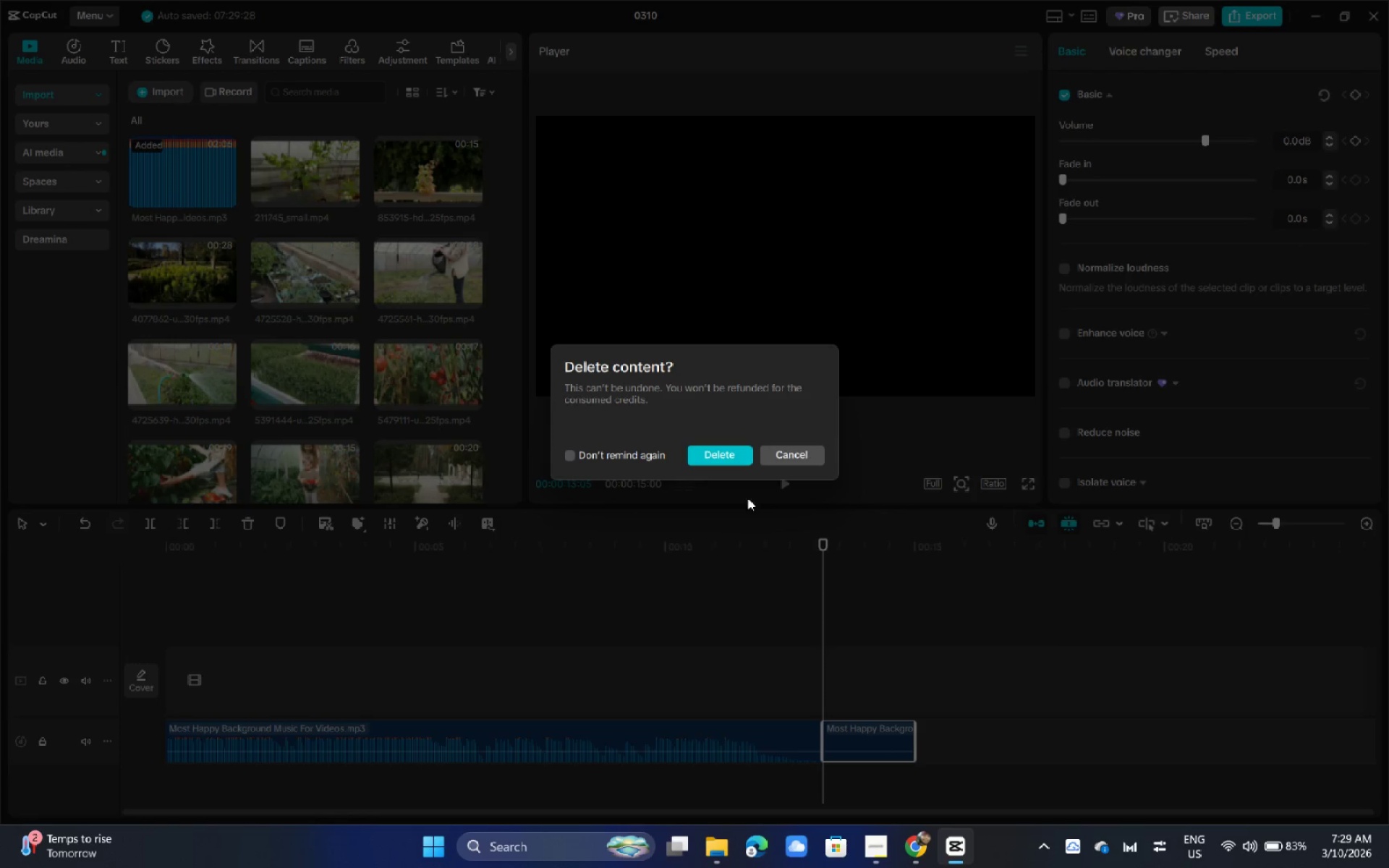 
left_click([726, 448])
 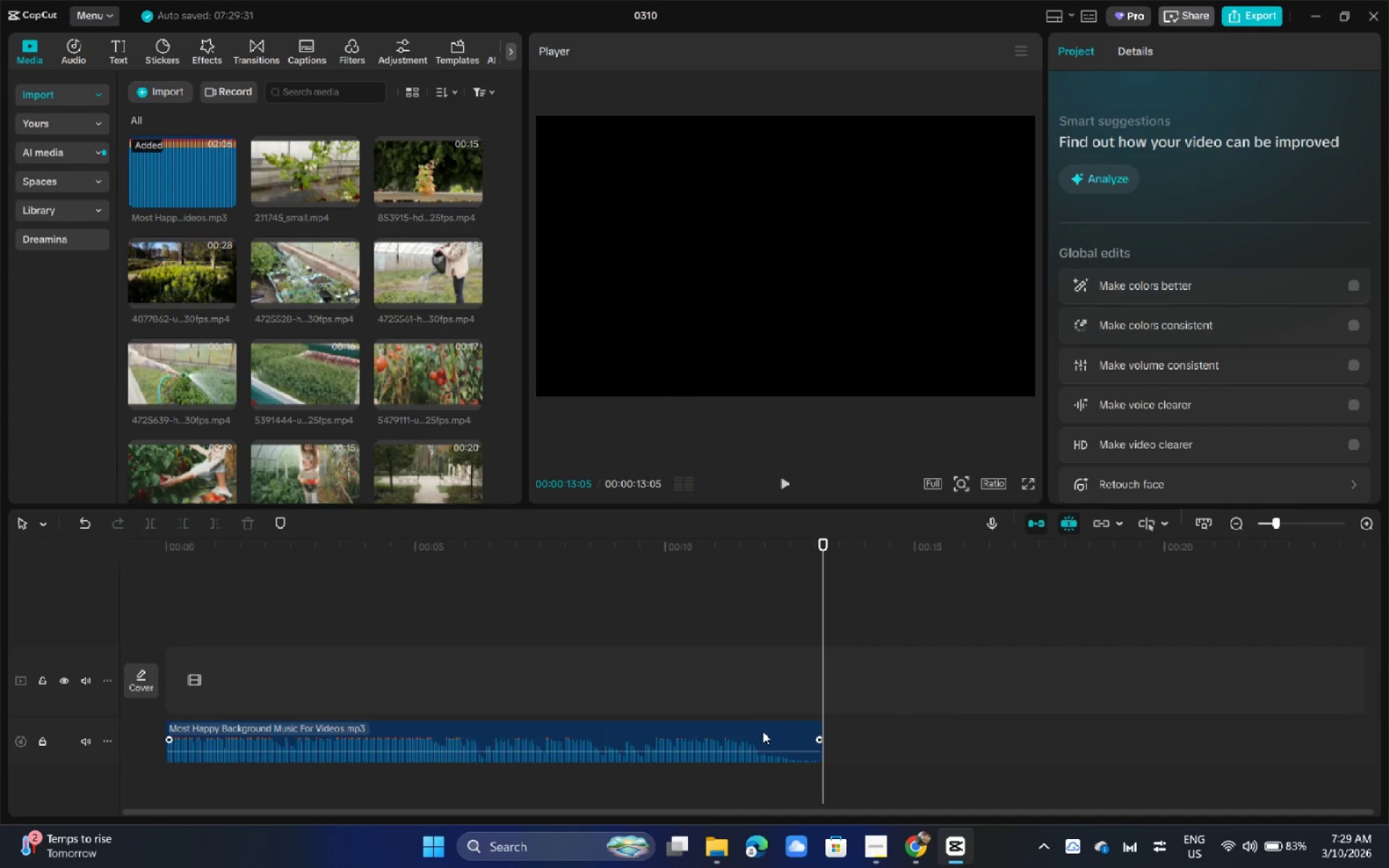 
left_click_drag(start_coordinate=[732, 737], to_coordinate=[824, 736])
 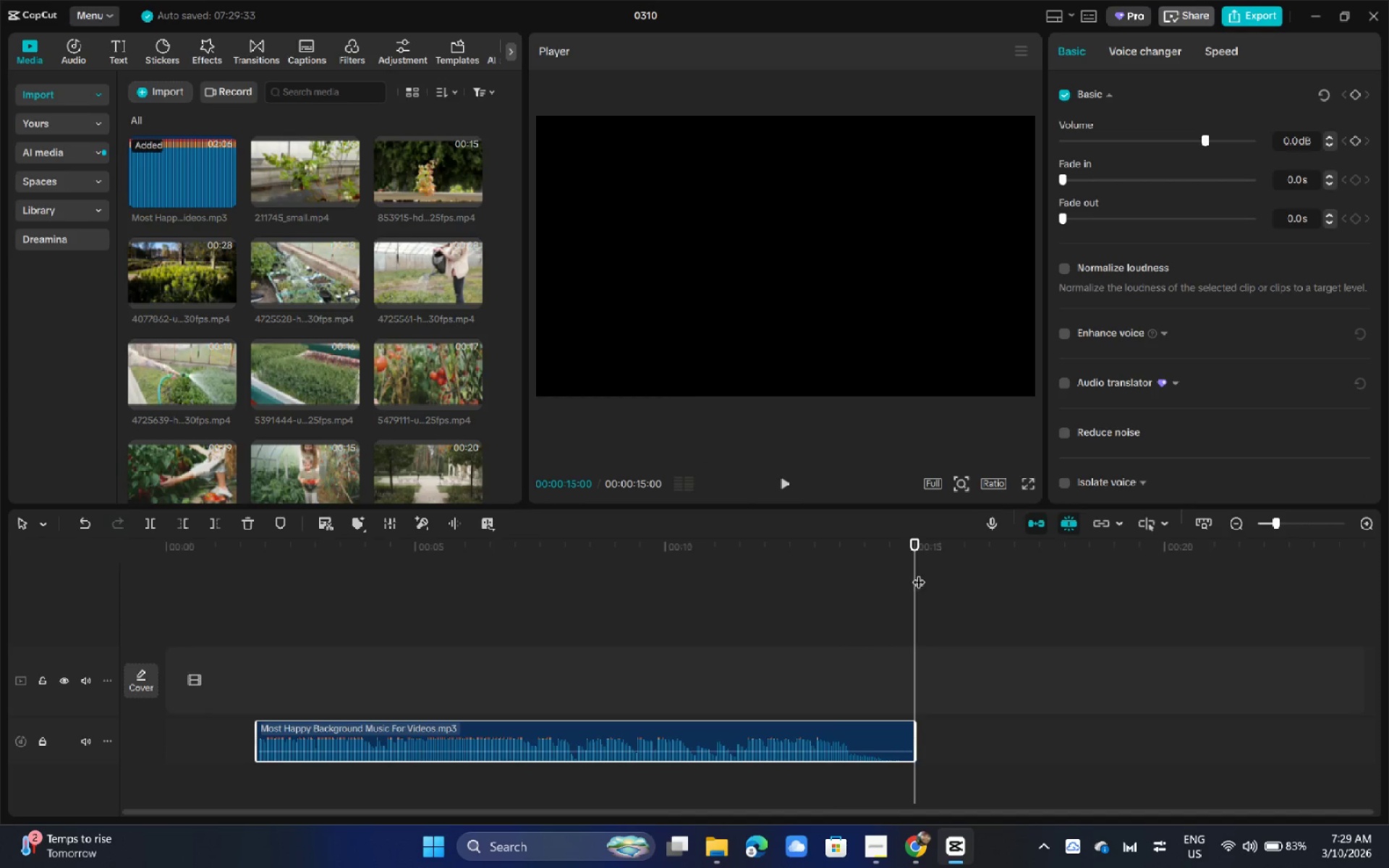 
left_click_drag(start_coordinate=[256, 734], to_coordinate=[79, 731])
 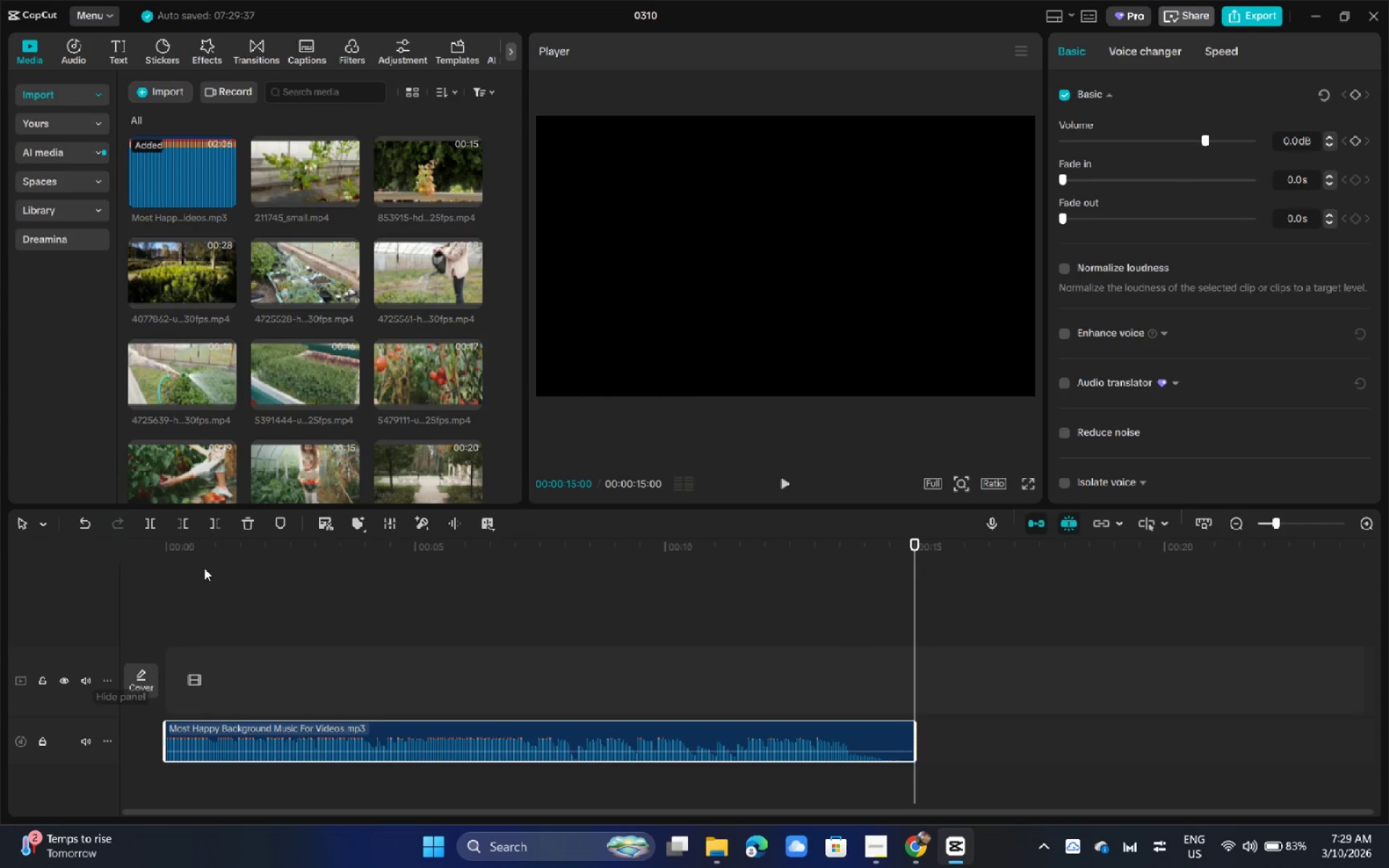 
left_click_drag(start_coordinate=[196, 558], to_coordinate=[103, 555])
 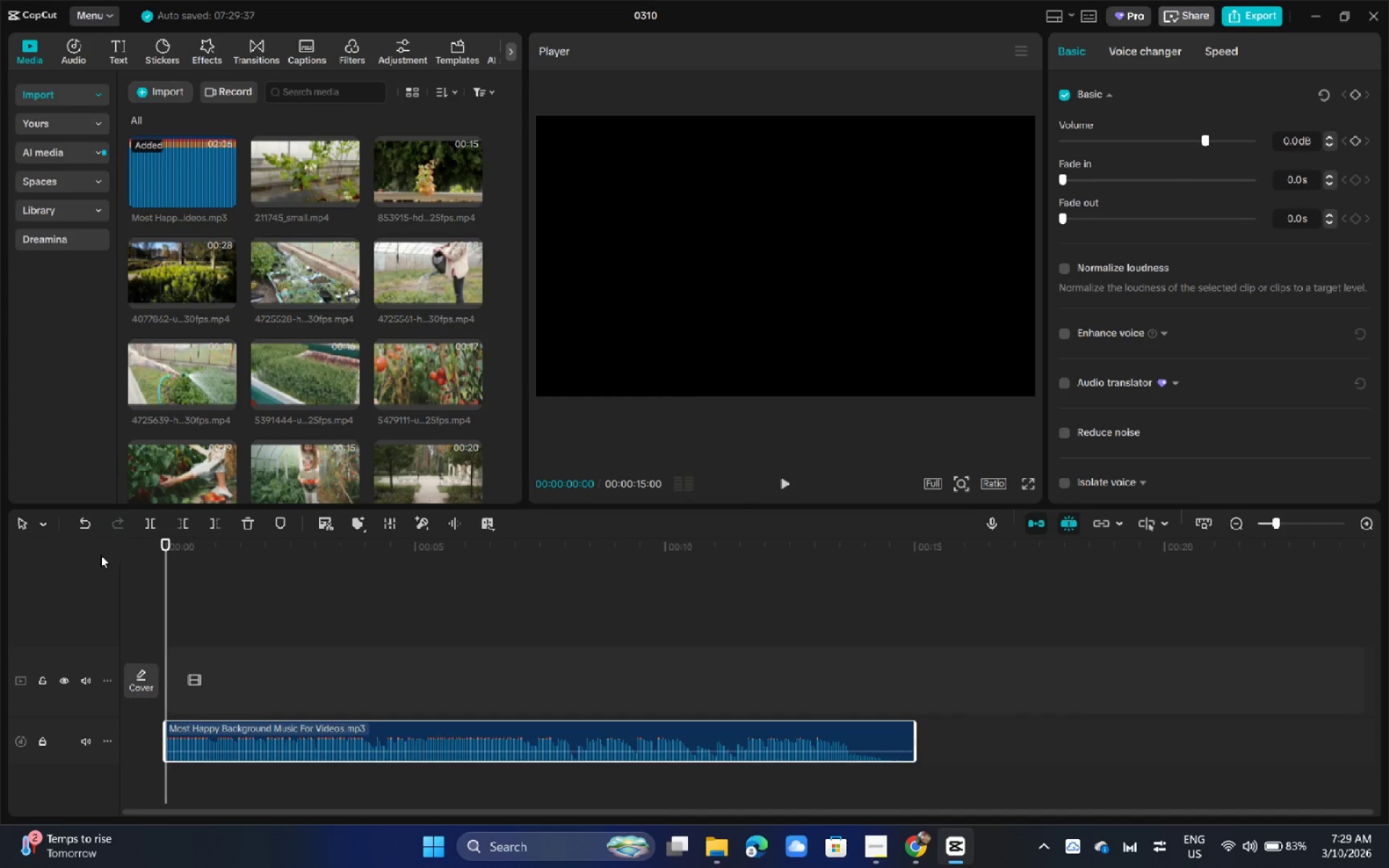 
key(Space)
 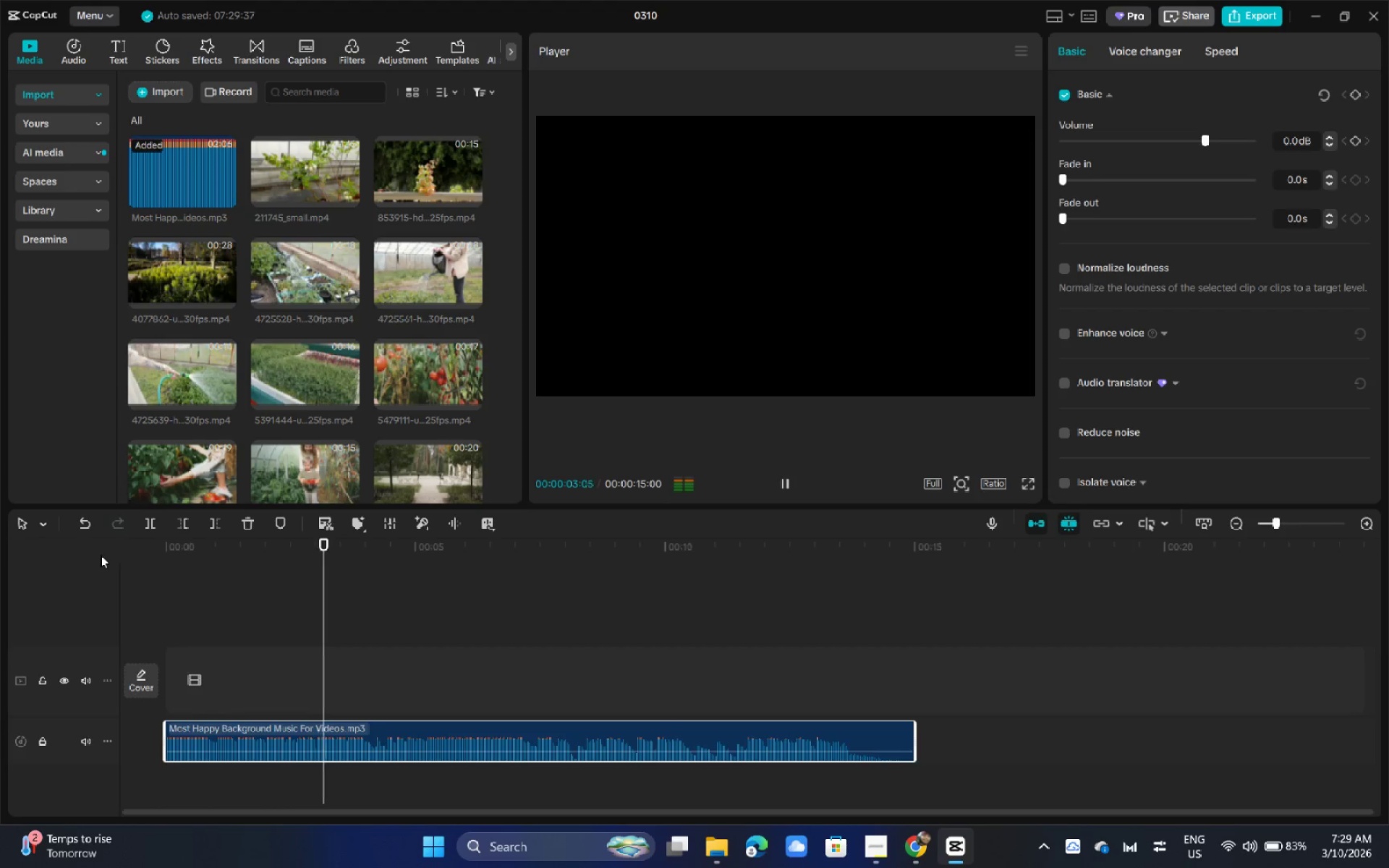 
left_click([1247, 851])
 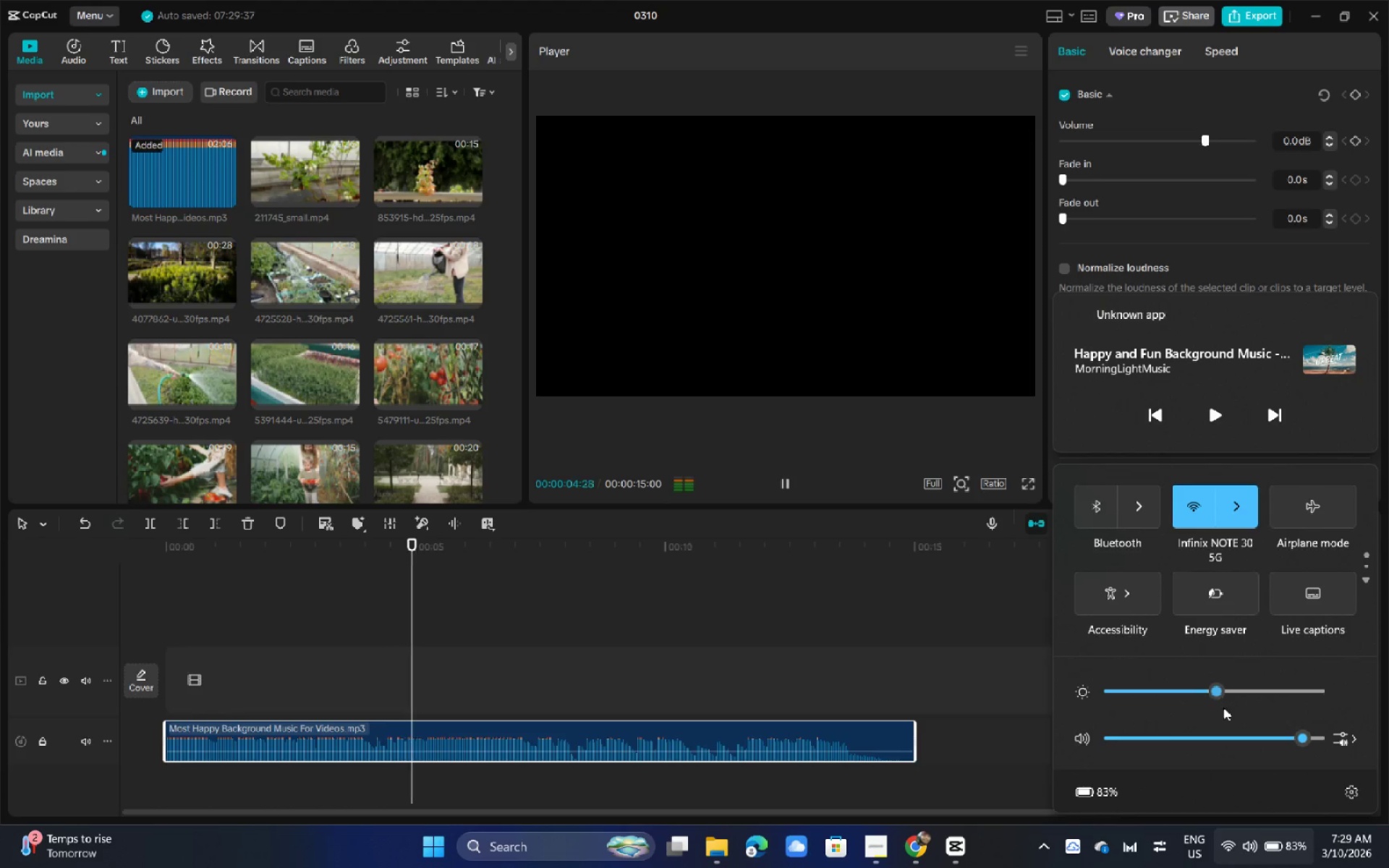 
left_click_drag(start_coordinate=[1222, 696], to_coordinate=[1280, 692])
 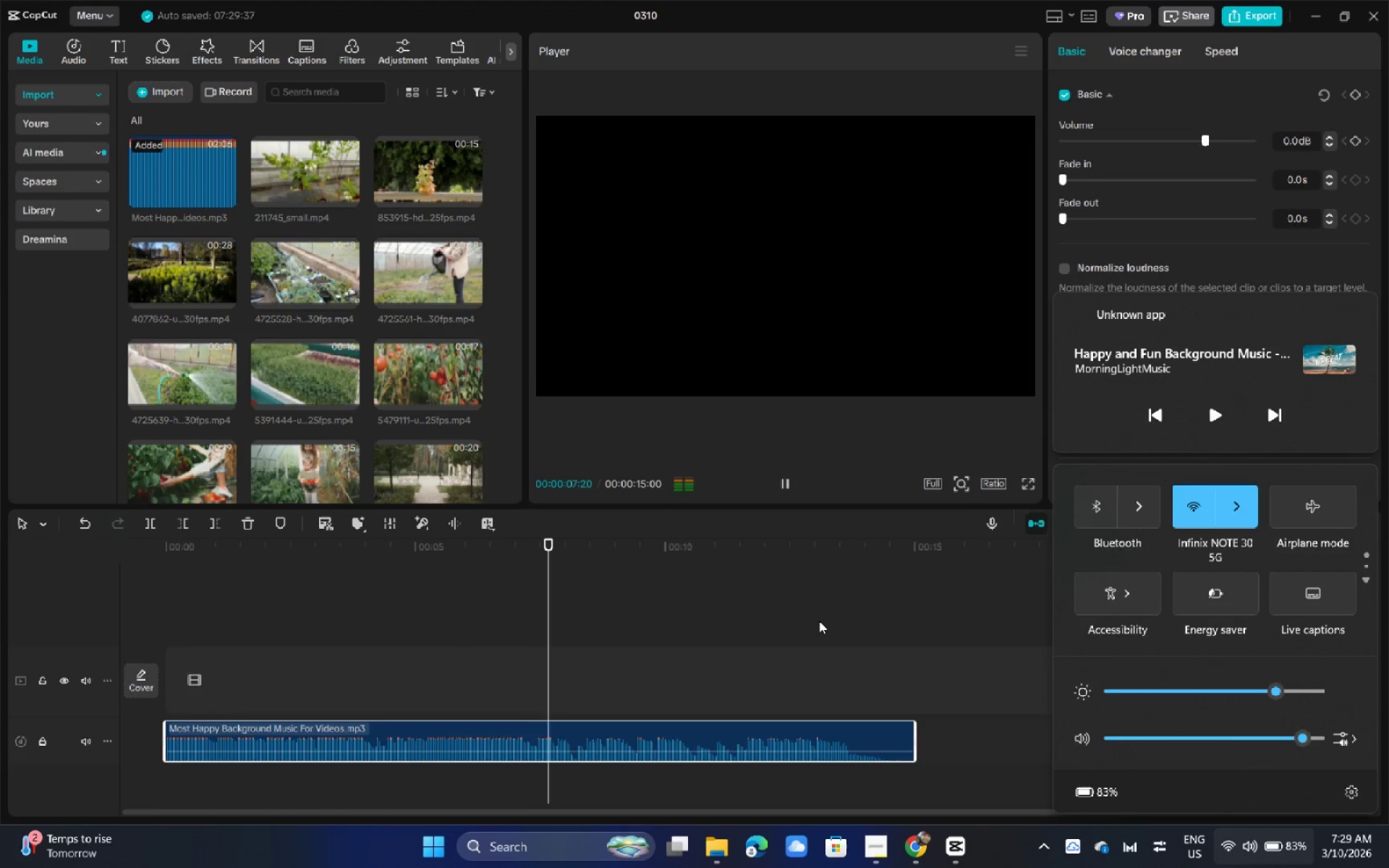 
left_click([820, 623])
 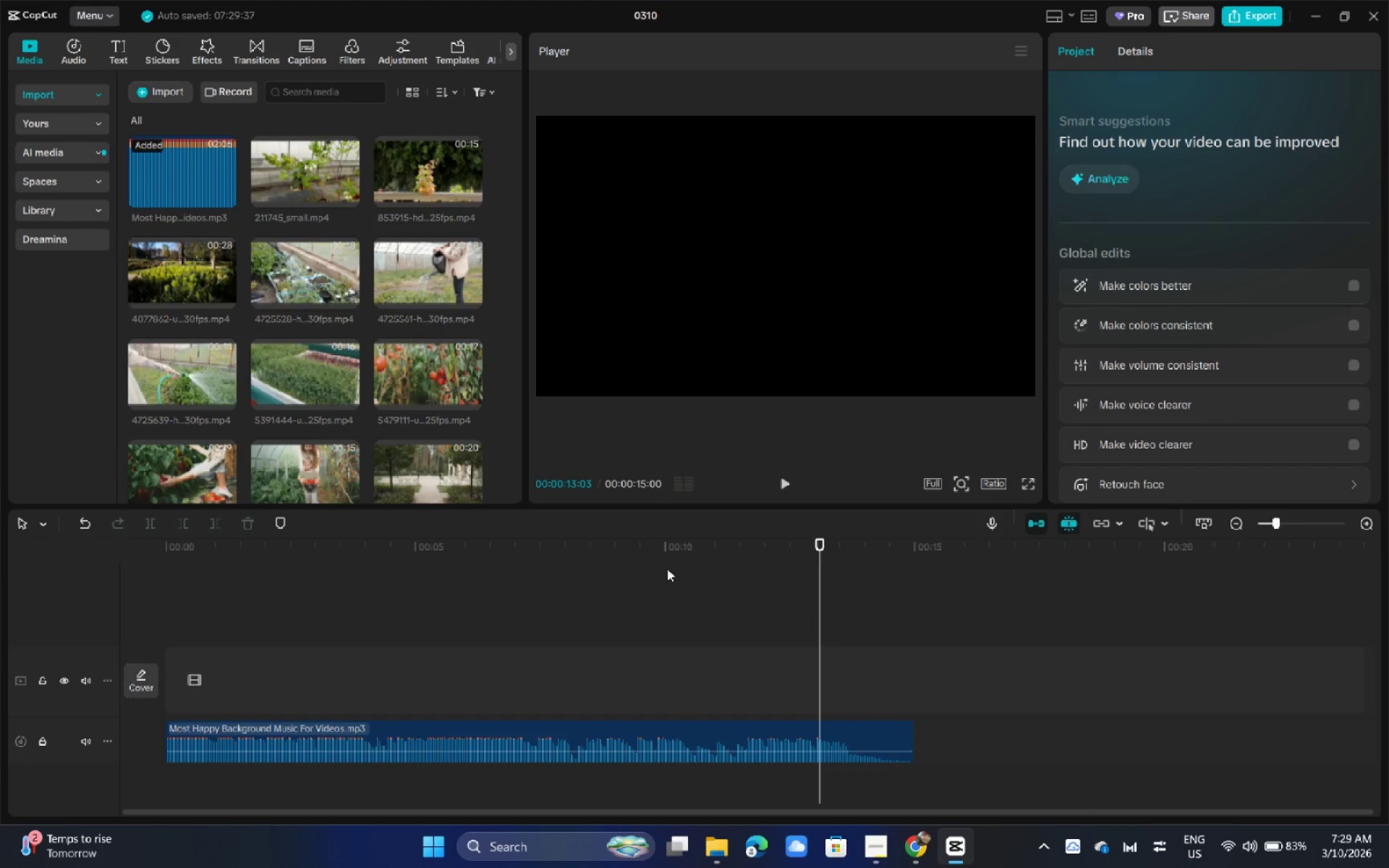 
left_click([496, 563])
 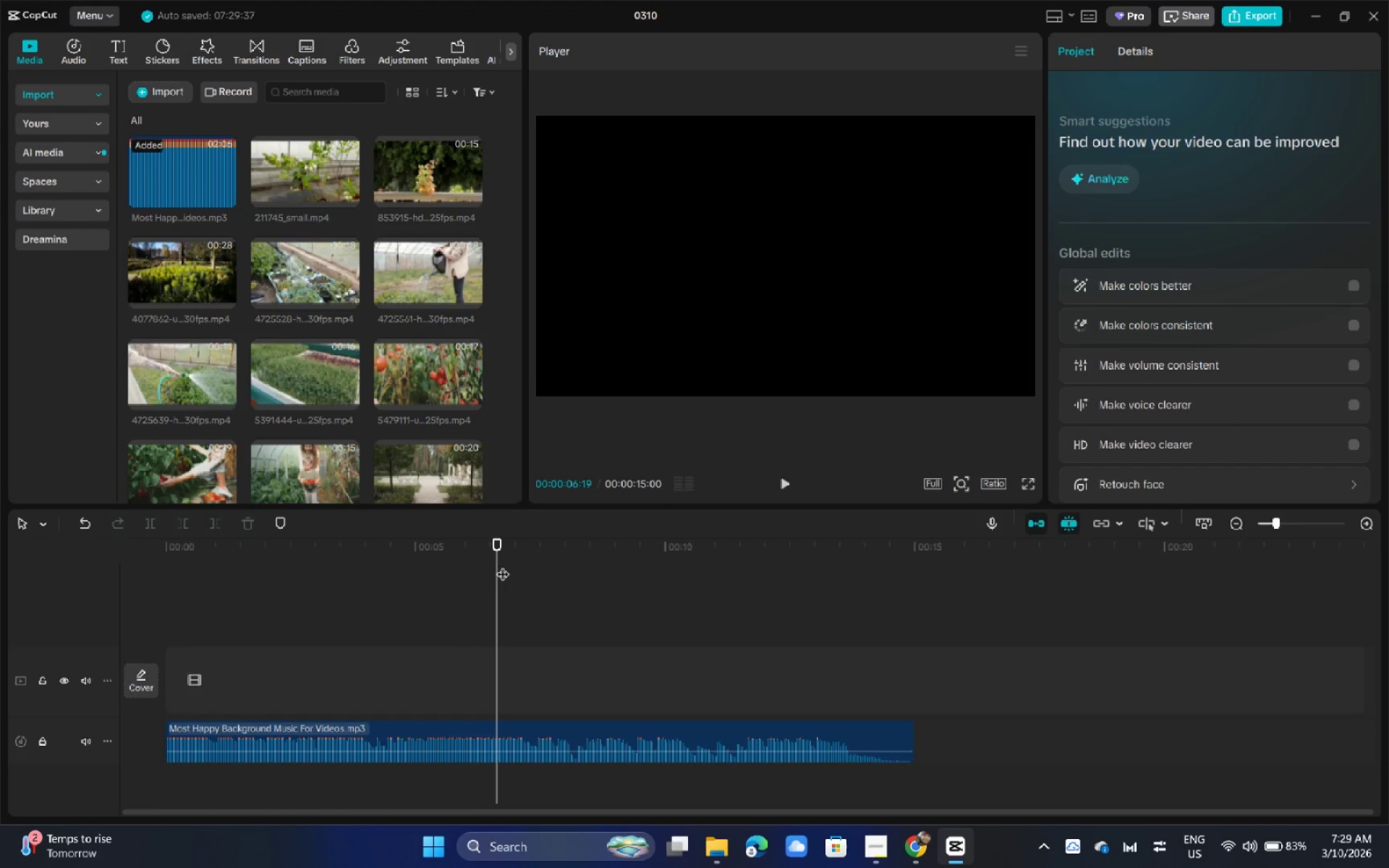 
key(Space)
 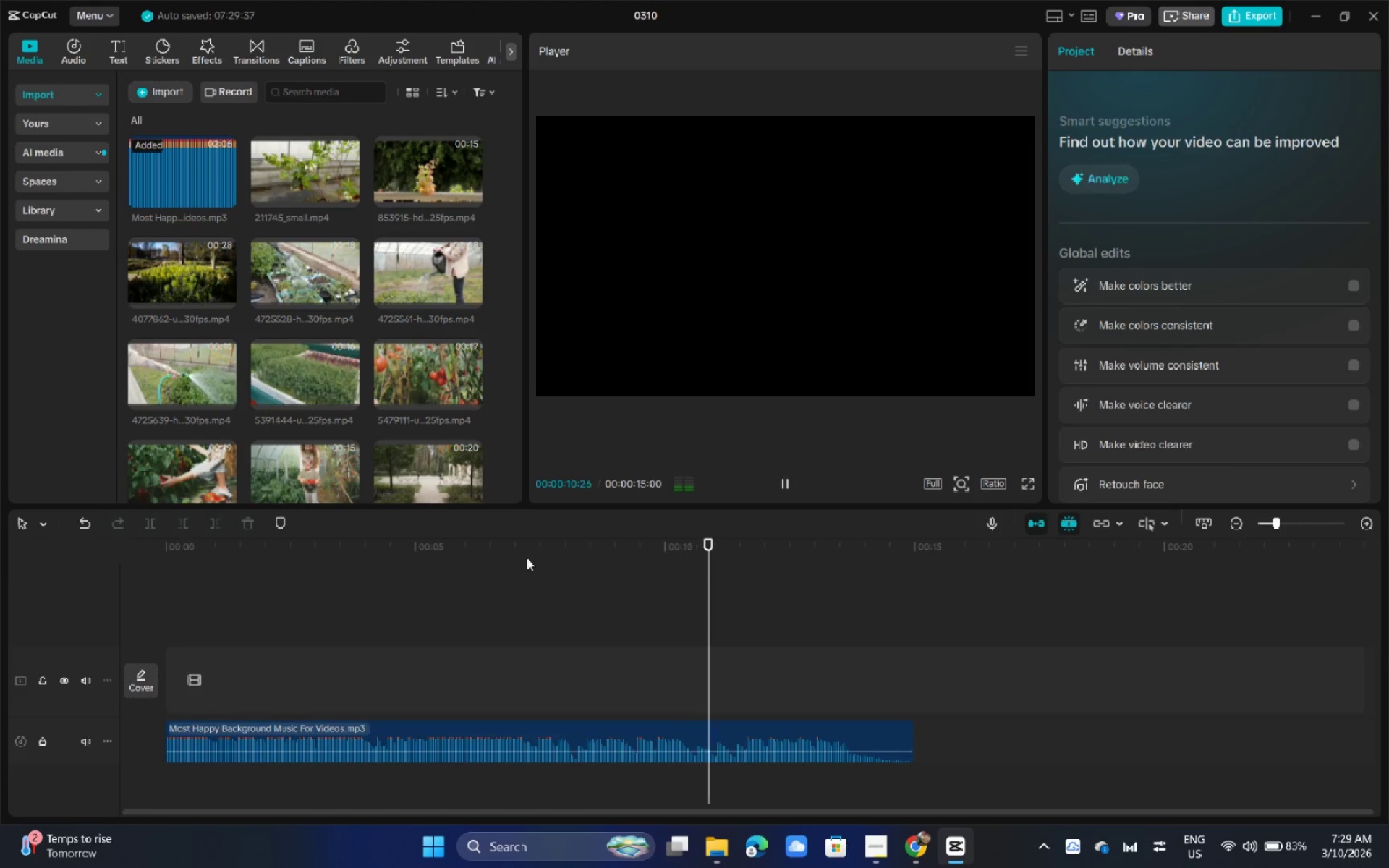 
wait(9.26)
 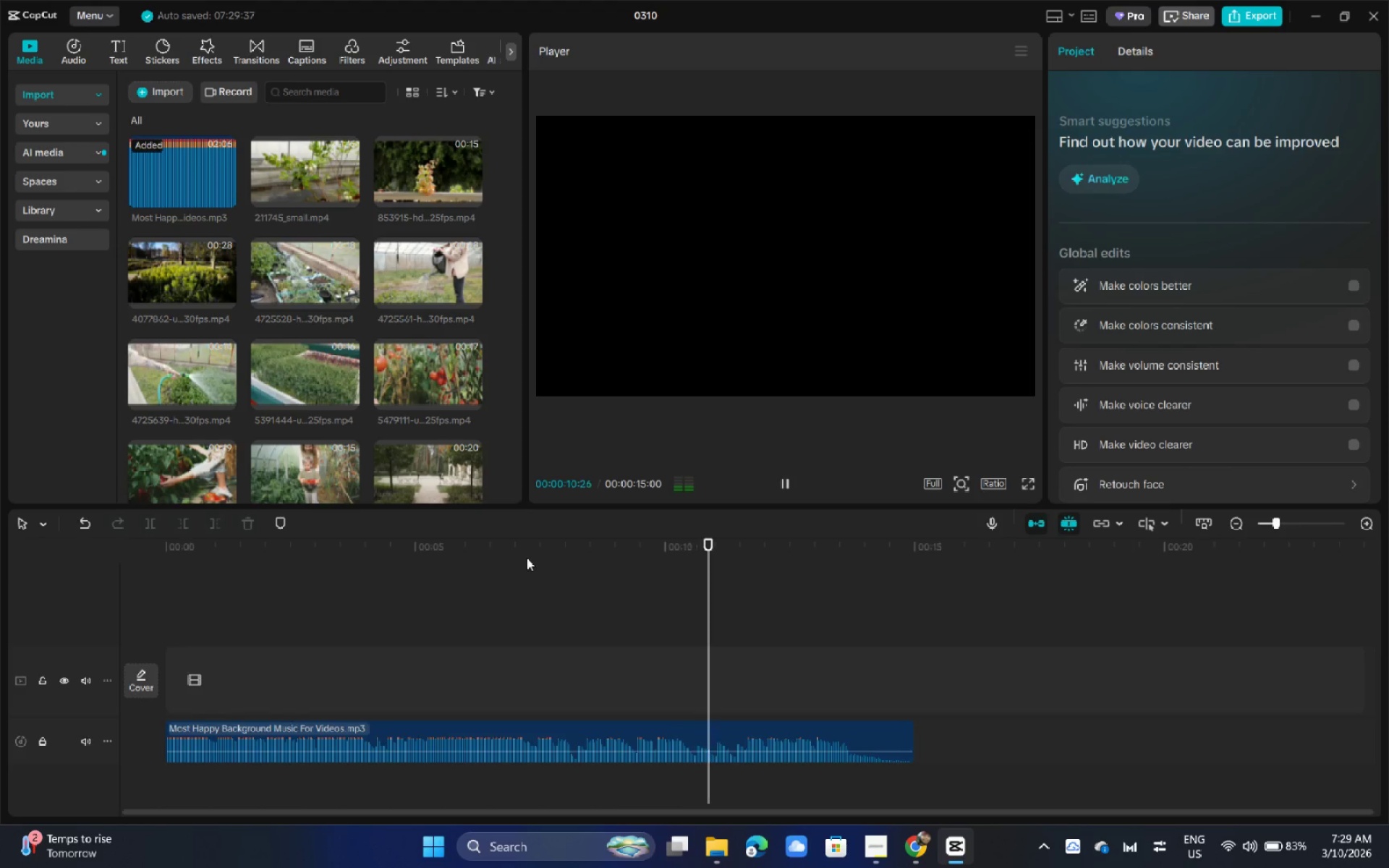 
scroll: coordinate [372, 407], scroll_direction: up, amount: 3.0
 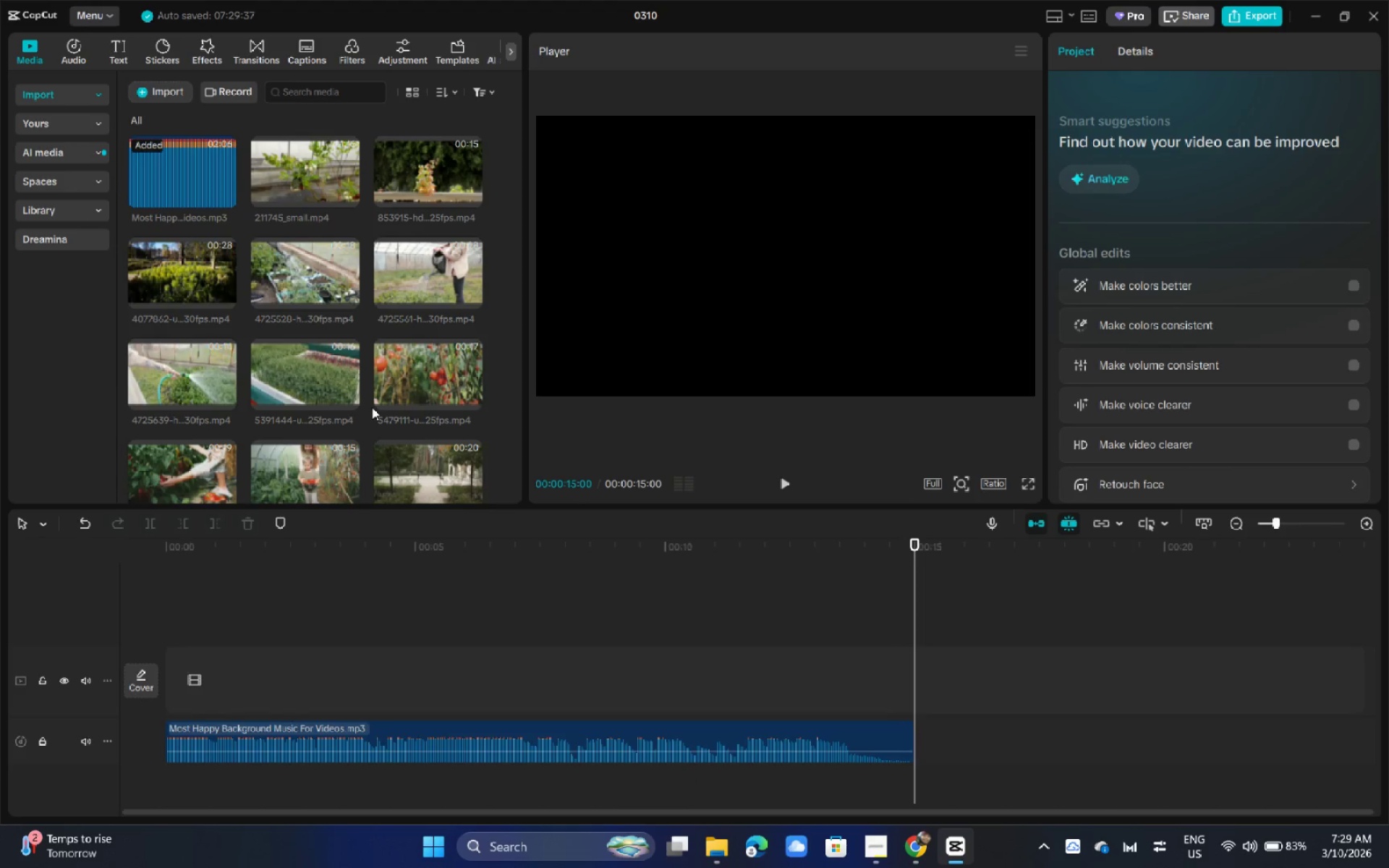 
scroll: coordinate [240, 283], scroll_direction: down, amount: 12.0
 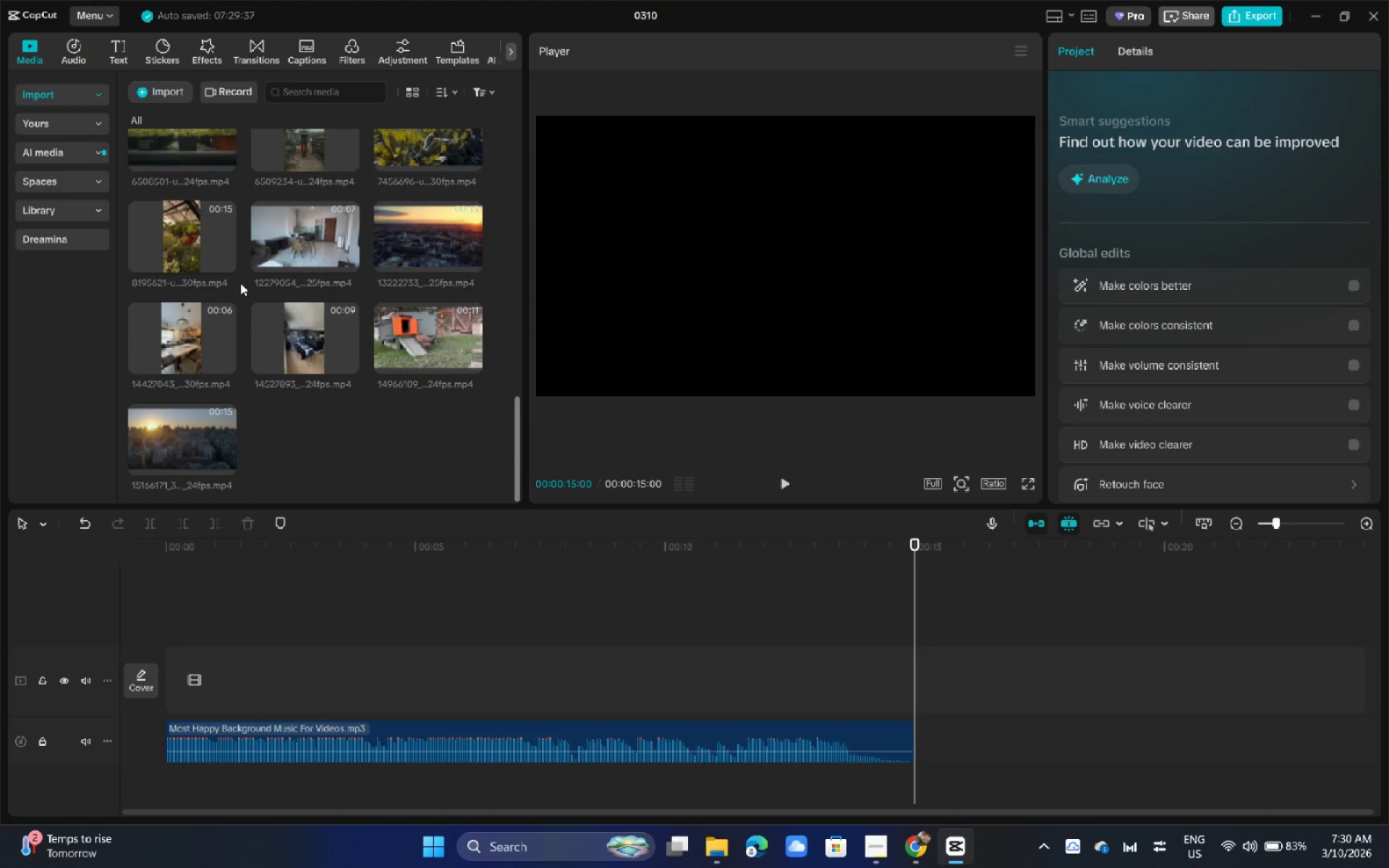 
scroll: coordinate [240, 283], scroll_direction: up, amount: 2.0
 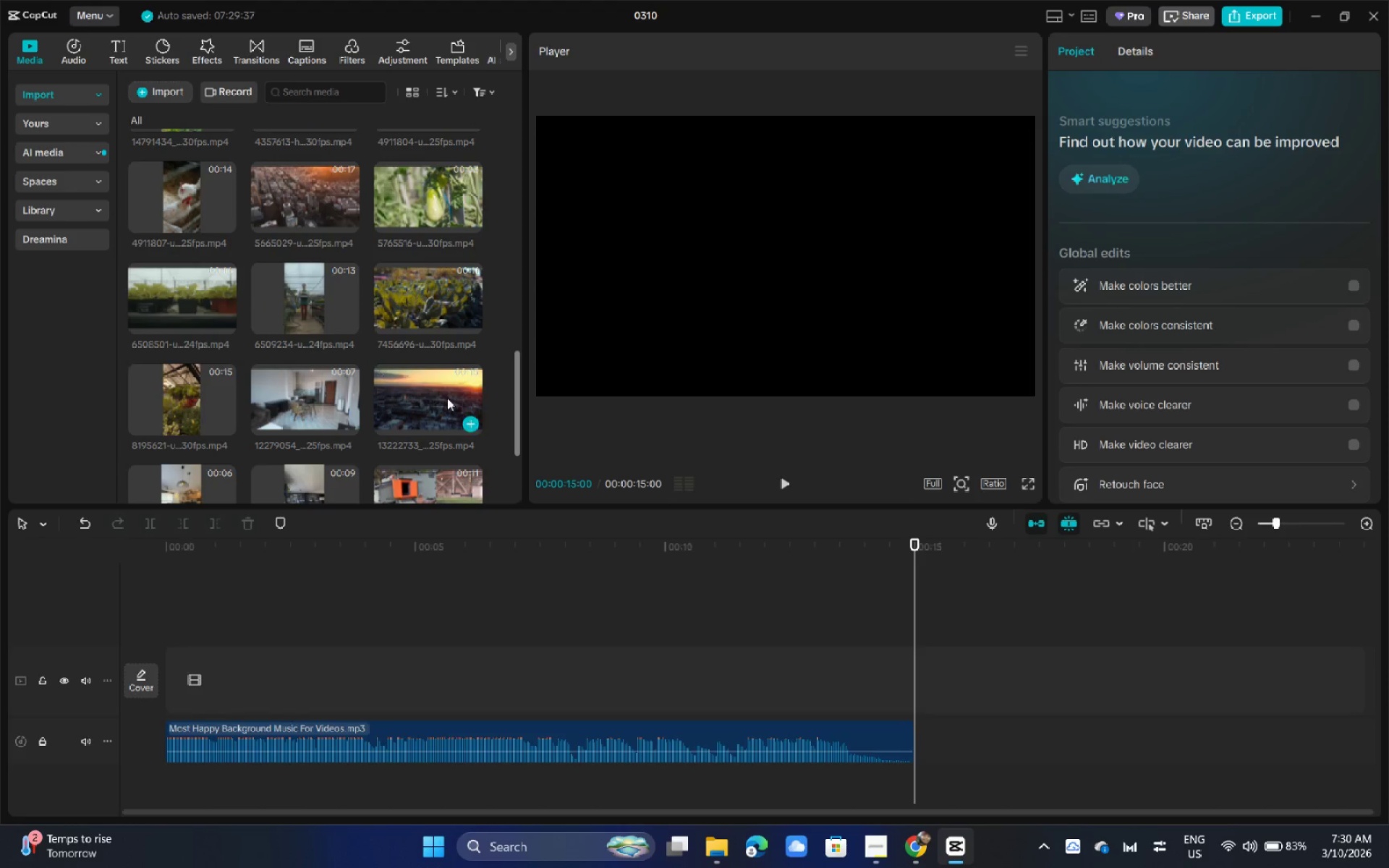 
left_click_drag(start_coordinate=[452, 404], to_coordinate=[171, 663])
 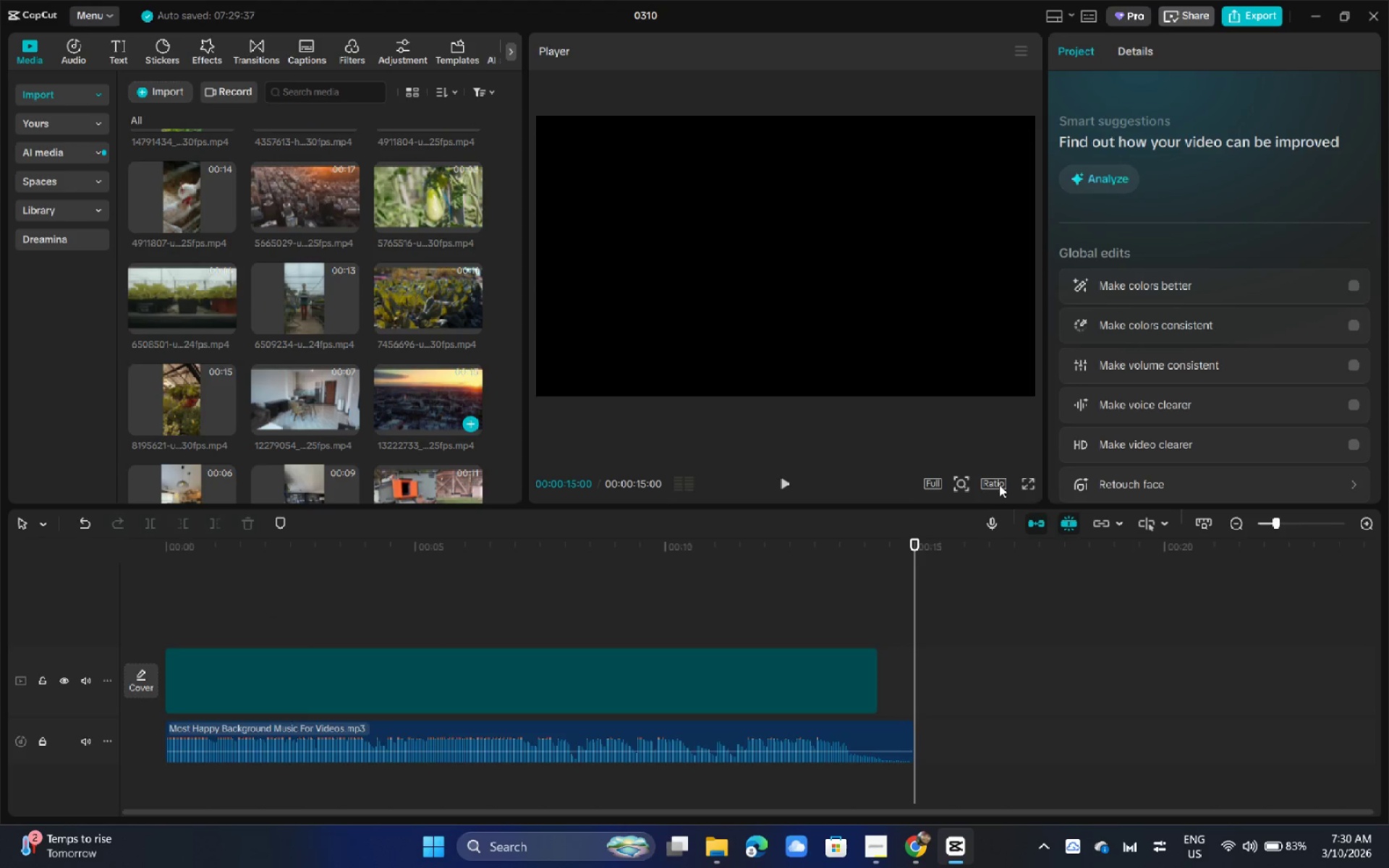 
left_click([993, 483])
 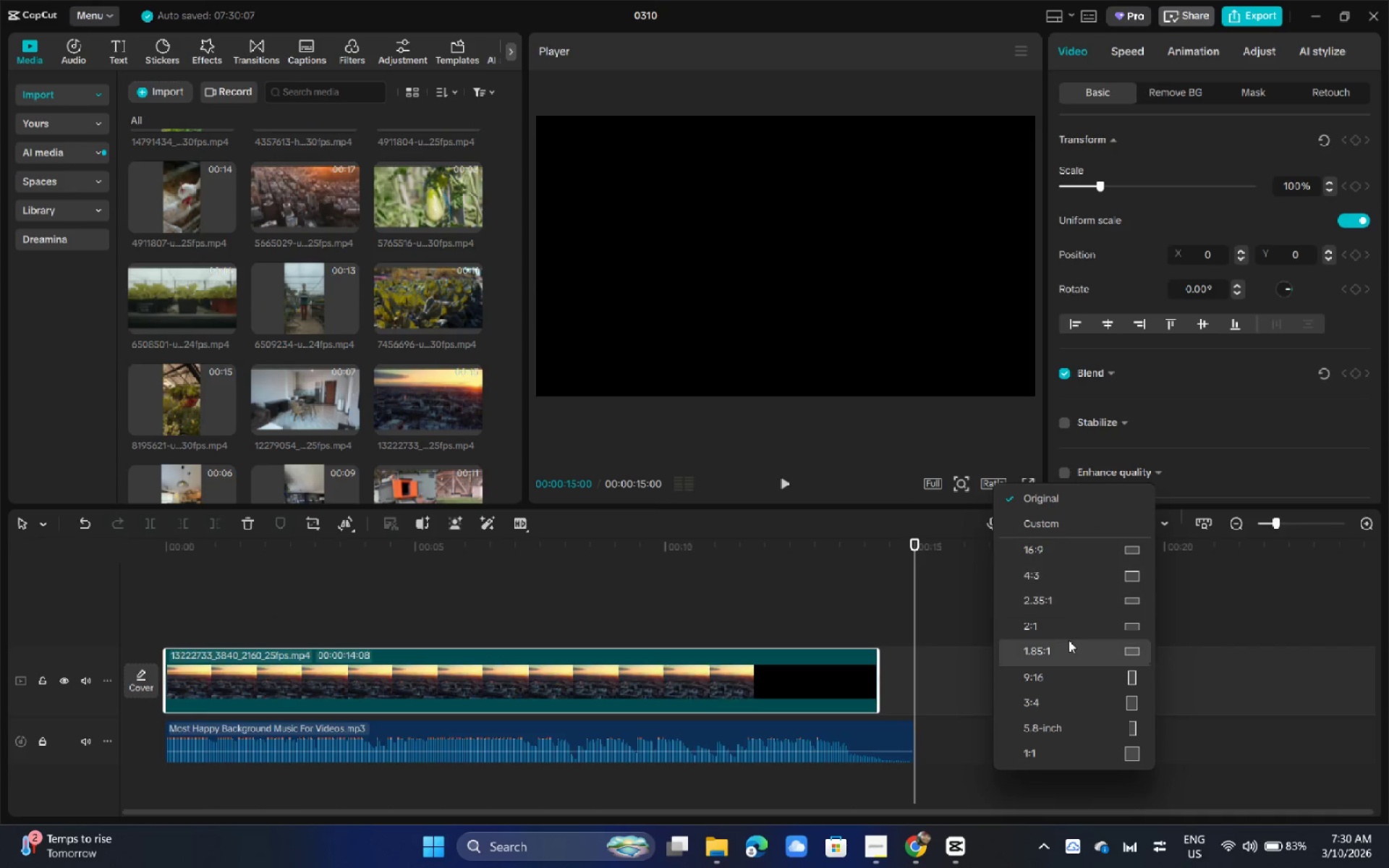 
left_click([1066, 669])
 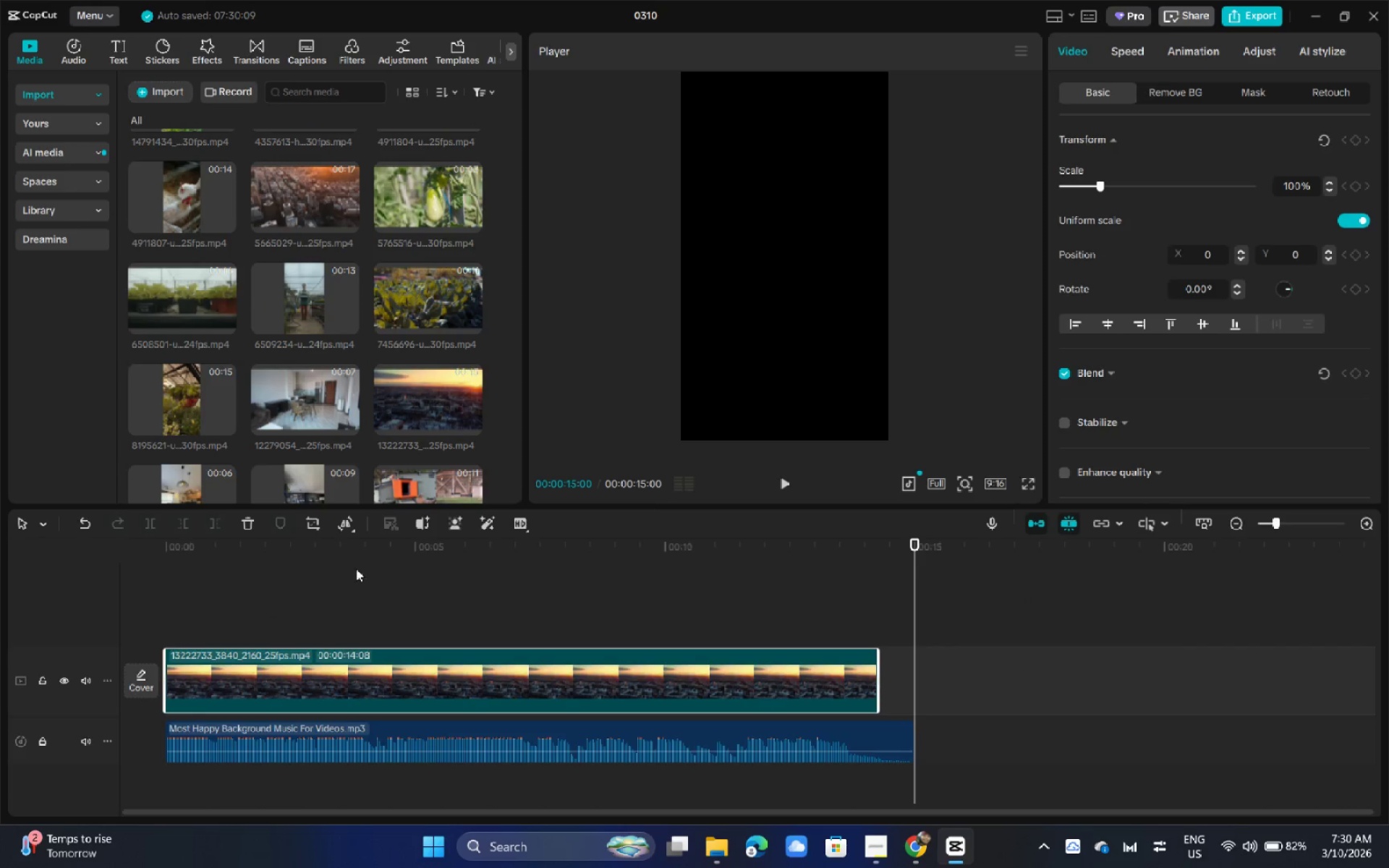 
left_click_drag(start_coordinate=[276, 566], to_coordinate=[145, 569])
 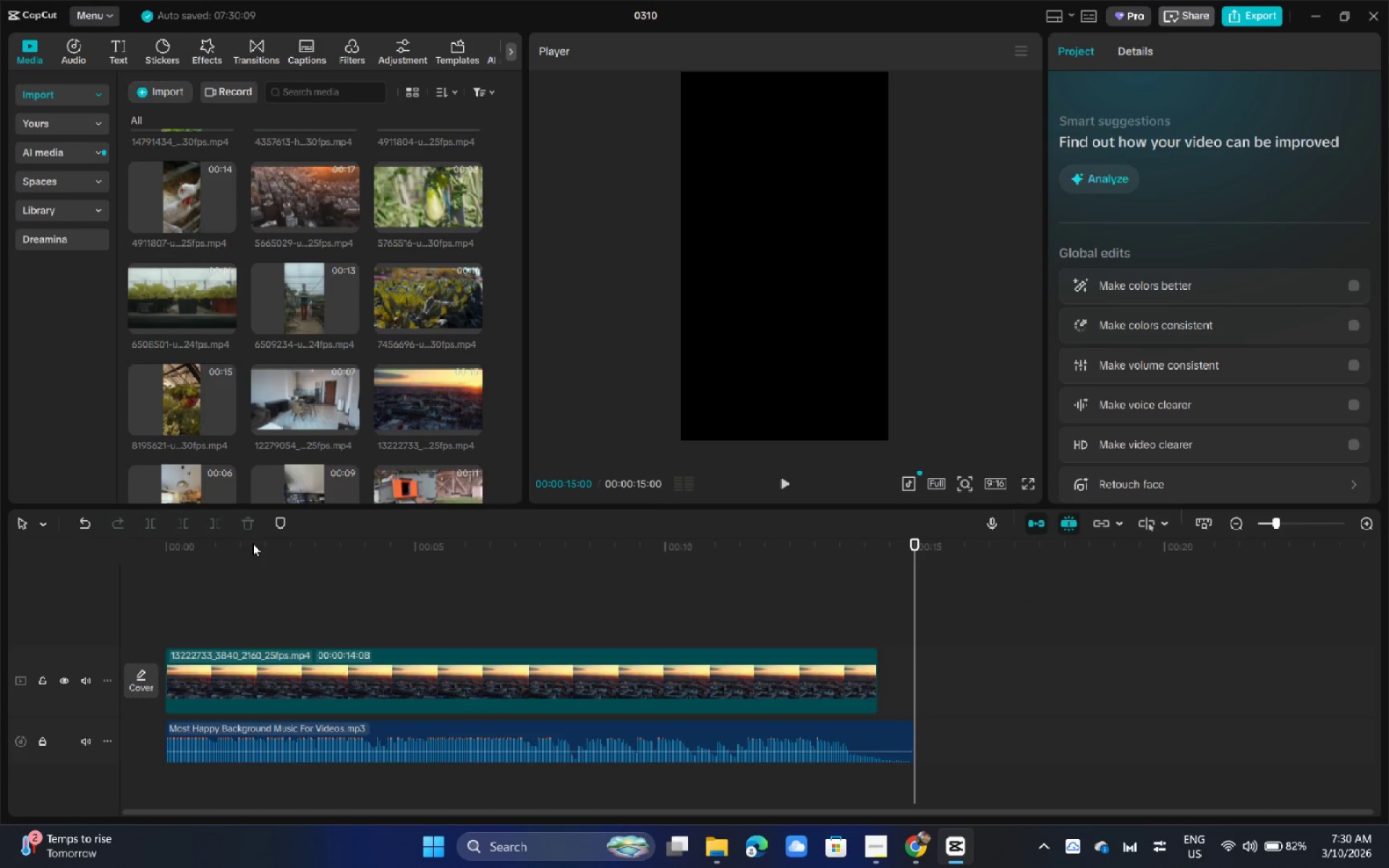 
left_click_drag(start_coordinate=[226, 548], to_coordinate=[166, 555])
 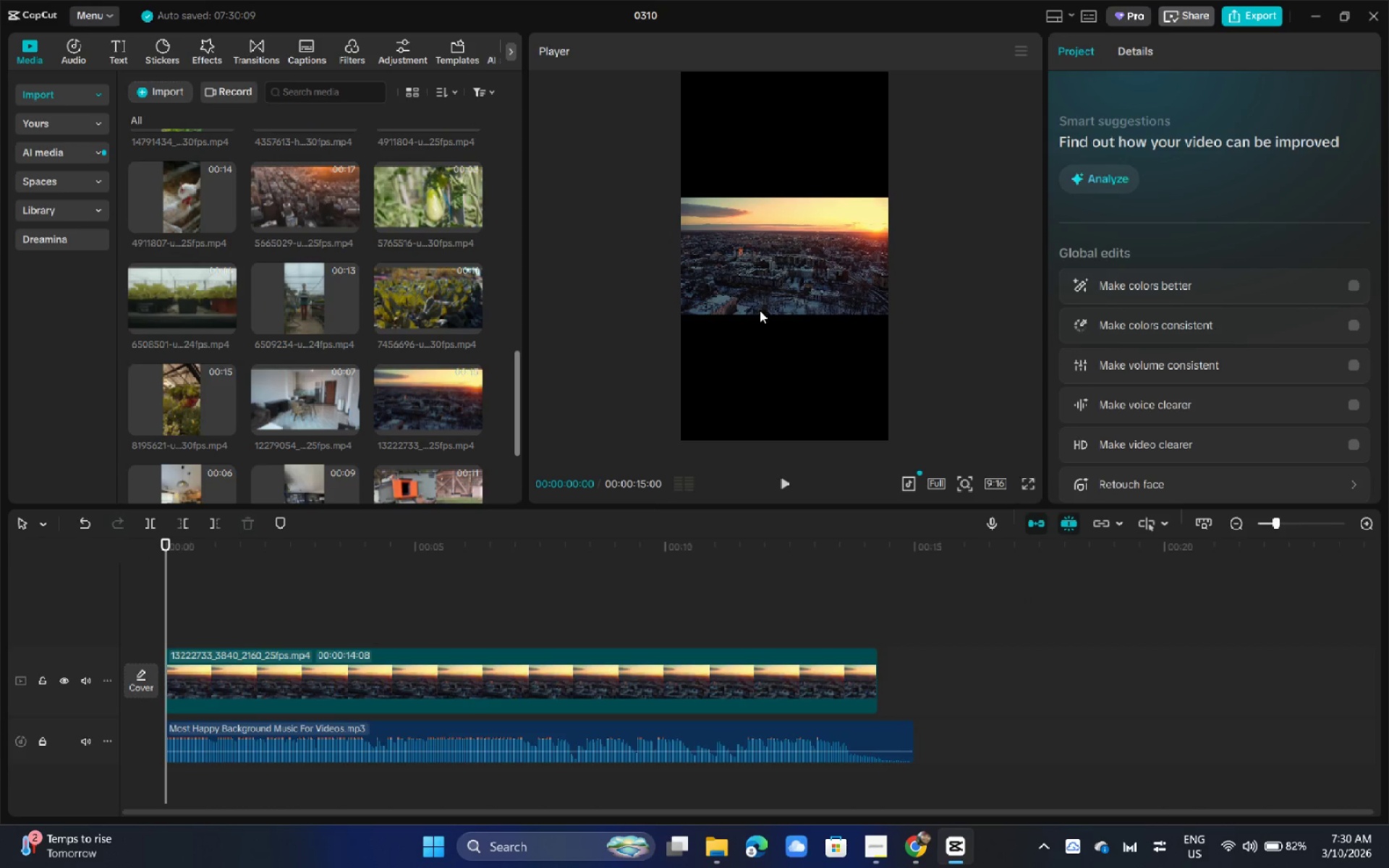 
left_click([774, 277])
 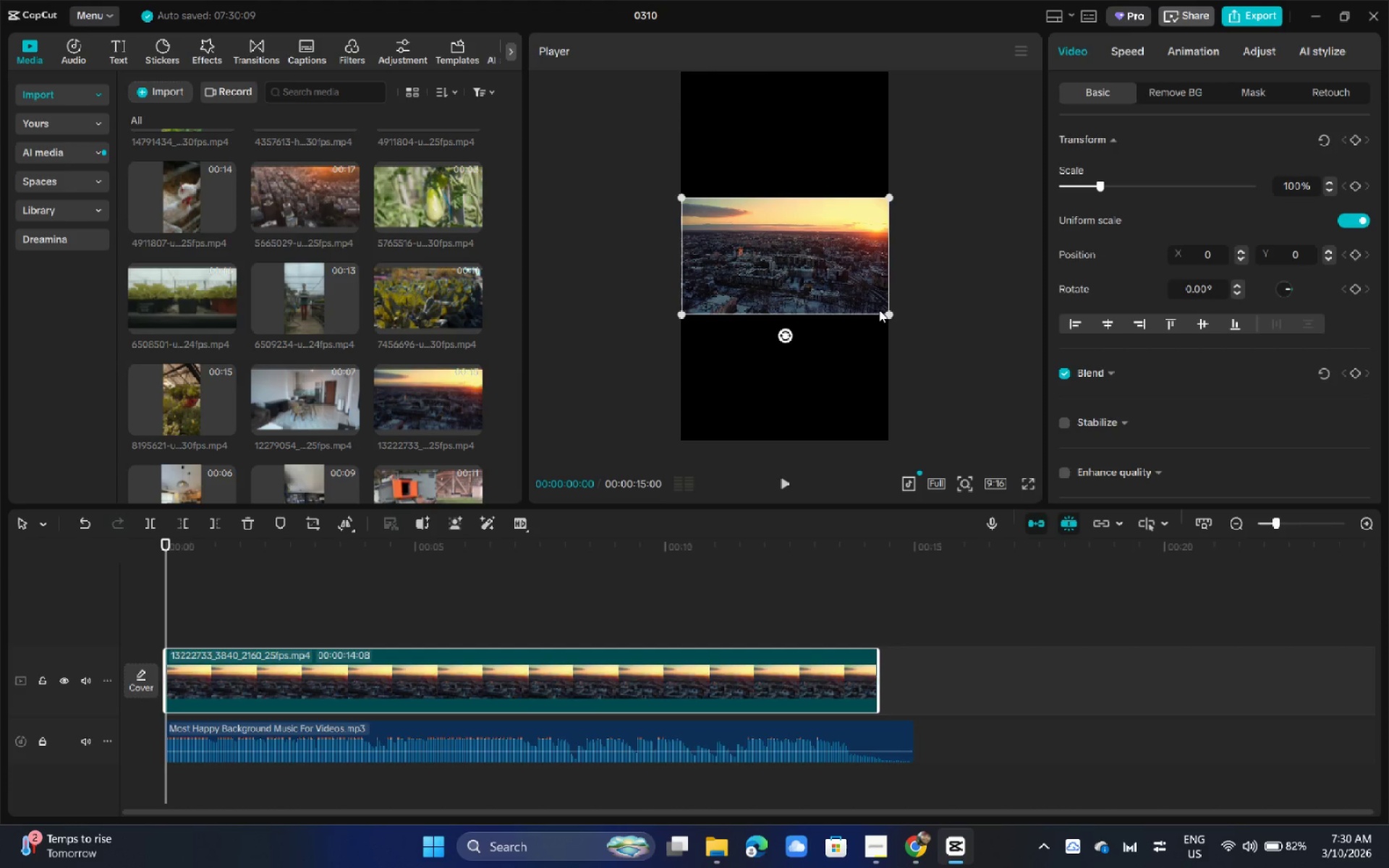 
left_click_drag(start_coordinate=[892, 316], to_coordinate=[1194, 620])
 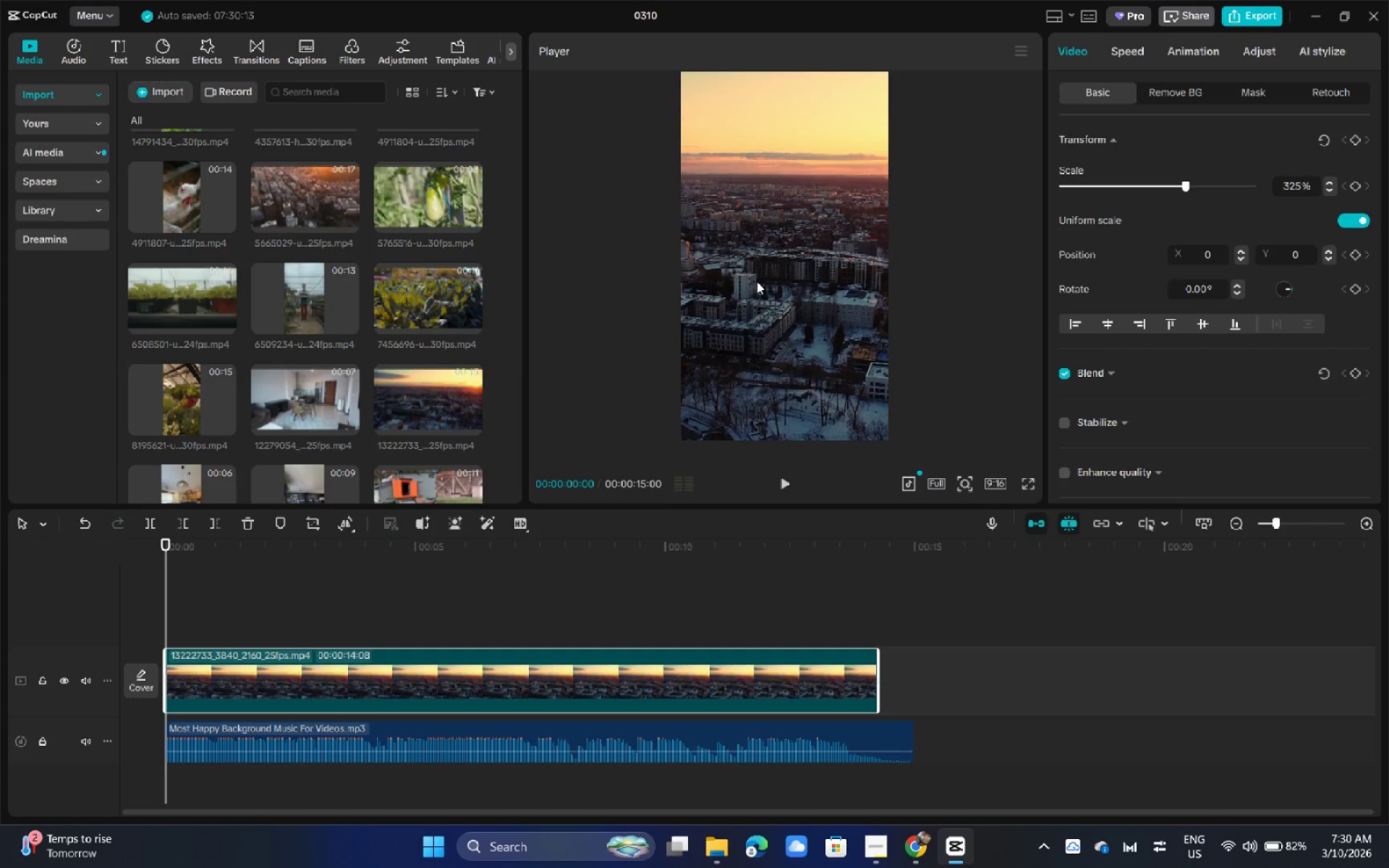 
key(Control+ControlLeft)
 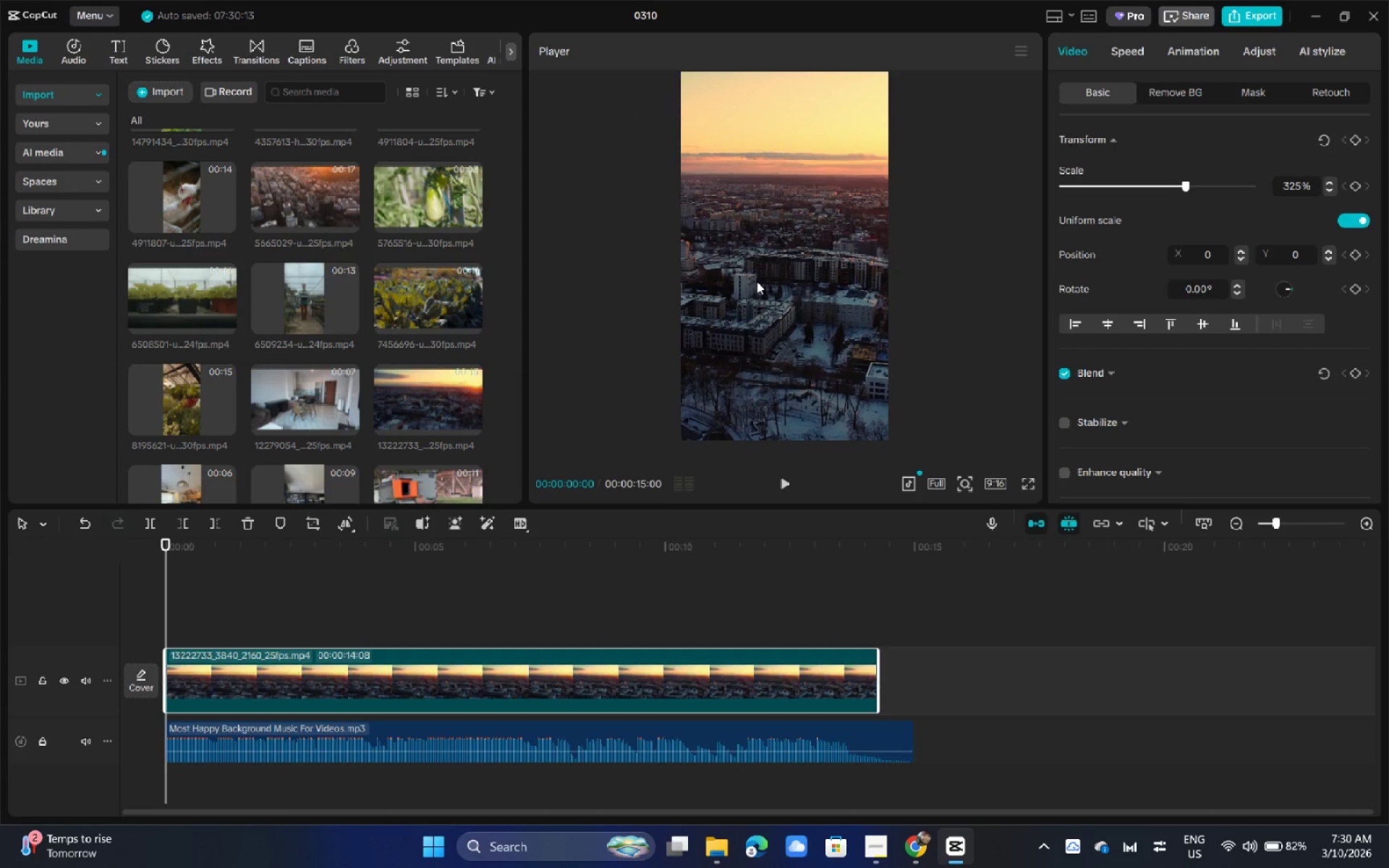 
key(X)
 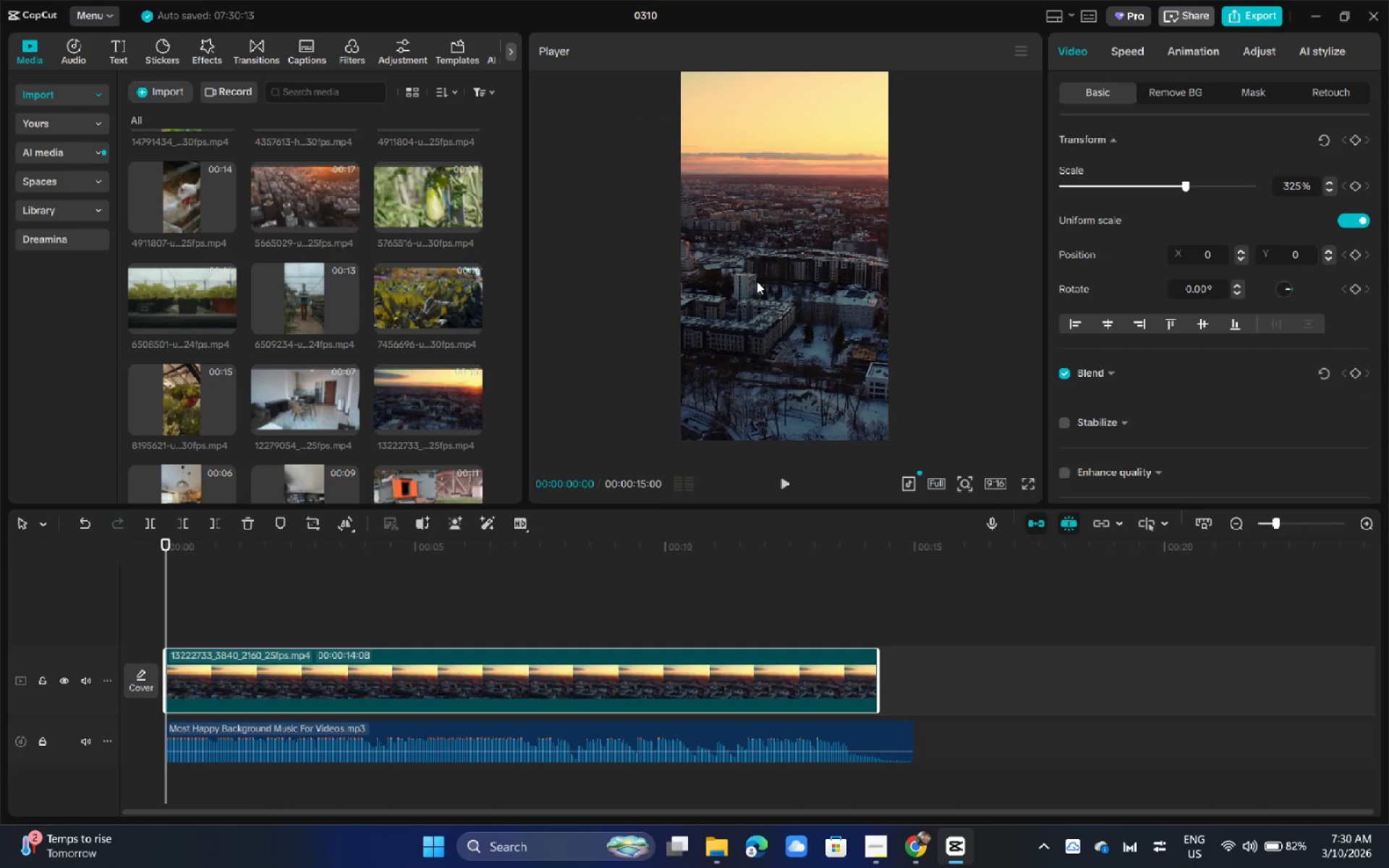 
key(Control+Z)
 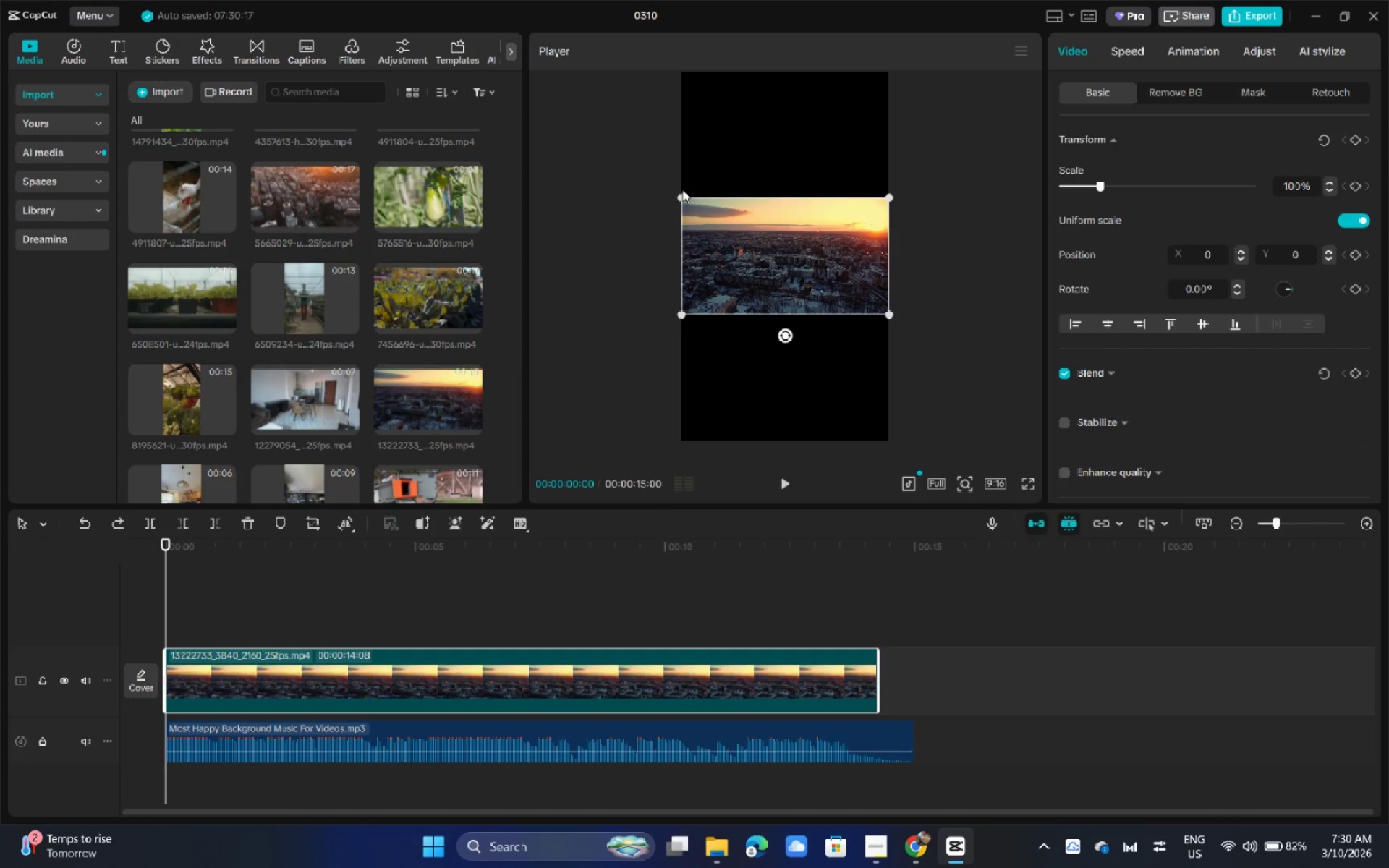 
left_click_drag(start_coordinate=[682, 191], to_coordinate=[376, 0])
 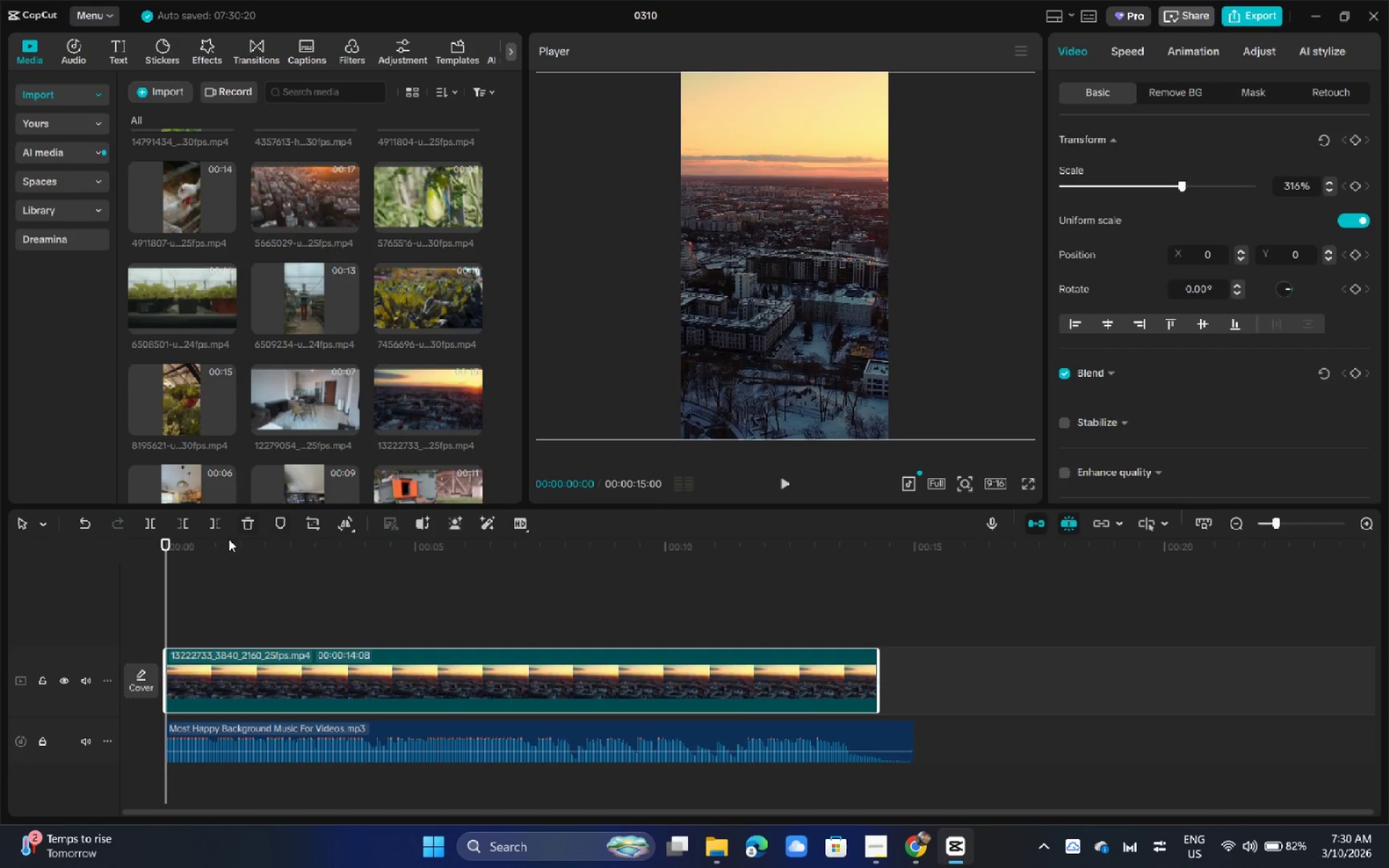 
key(Space)
 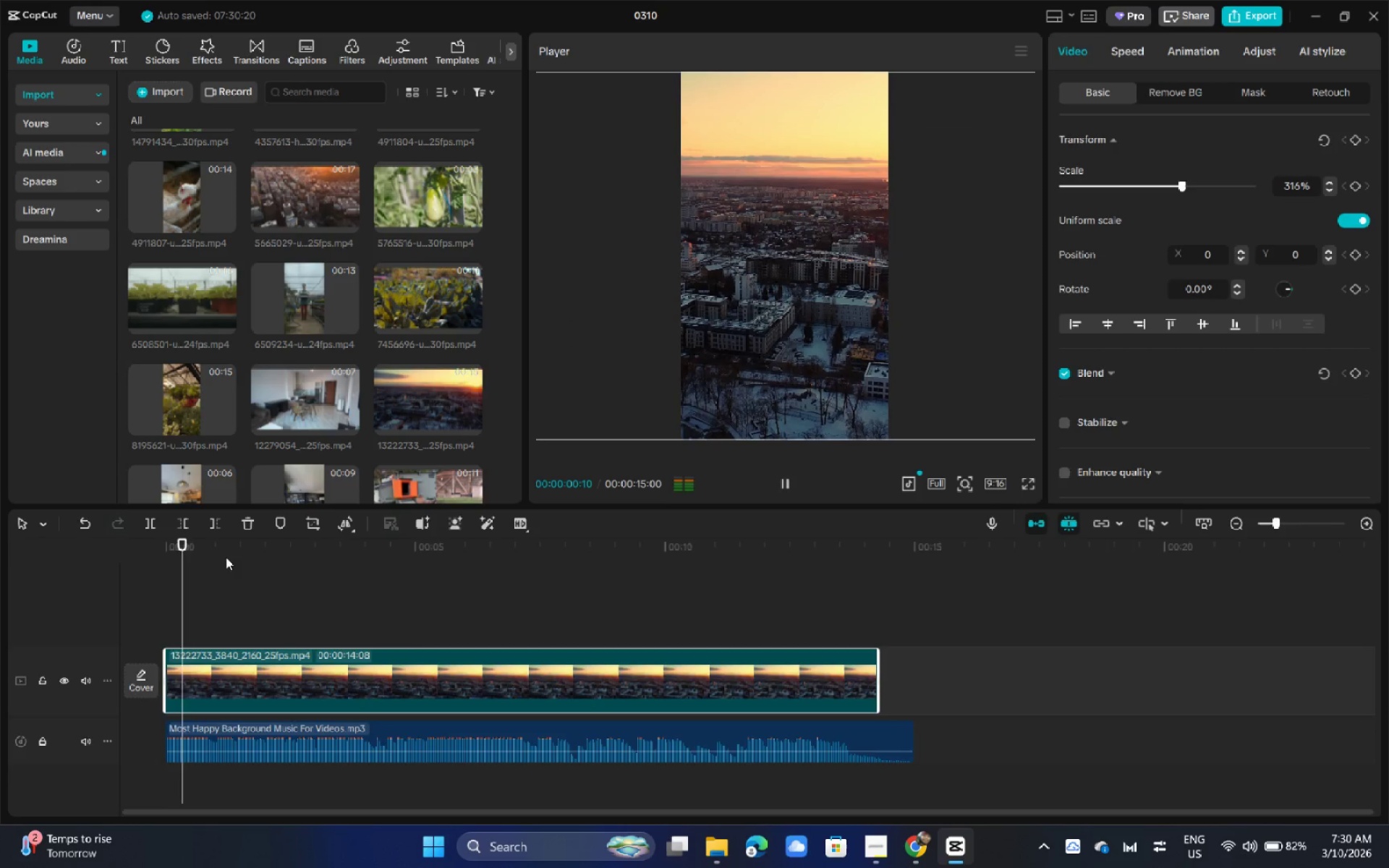 
key(Space)
 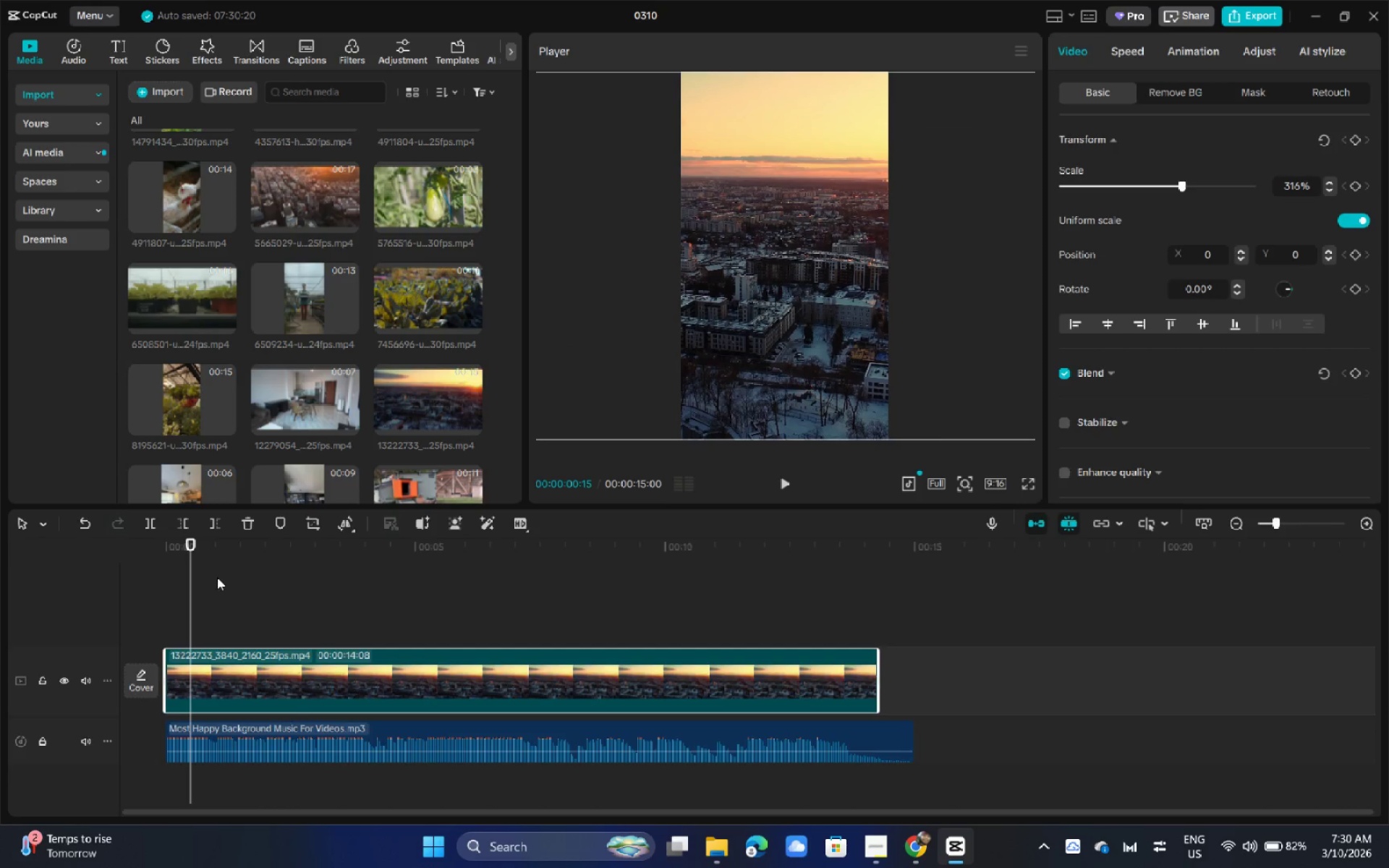 
key(Space)
 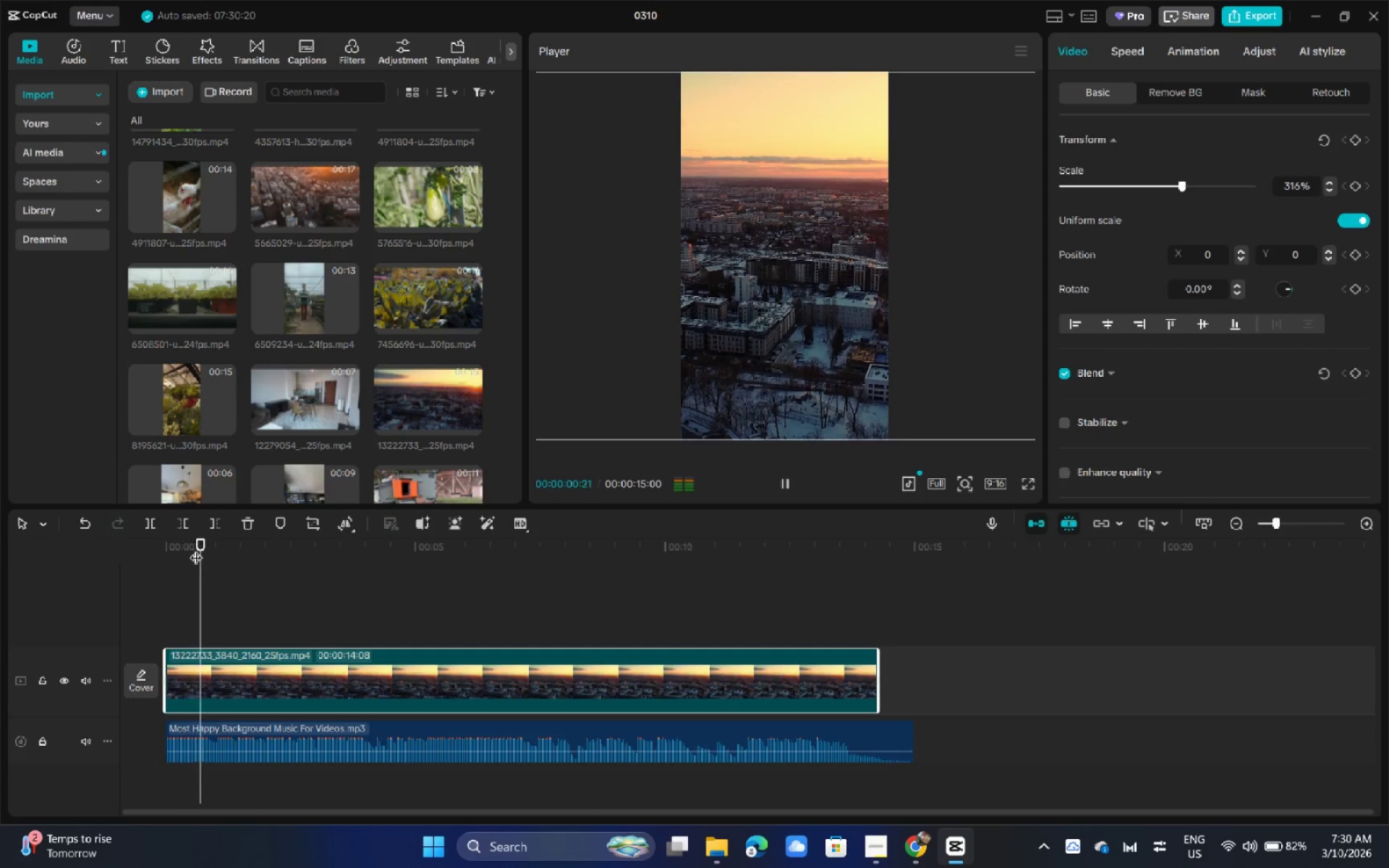 
left_click_drag(start_coordinate=[196, 548], to_coordinate=[127, 544])
 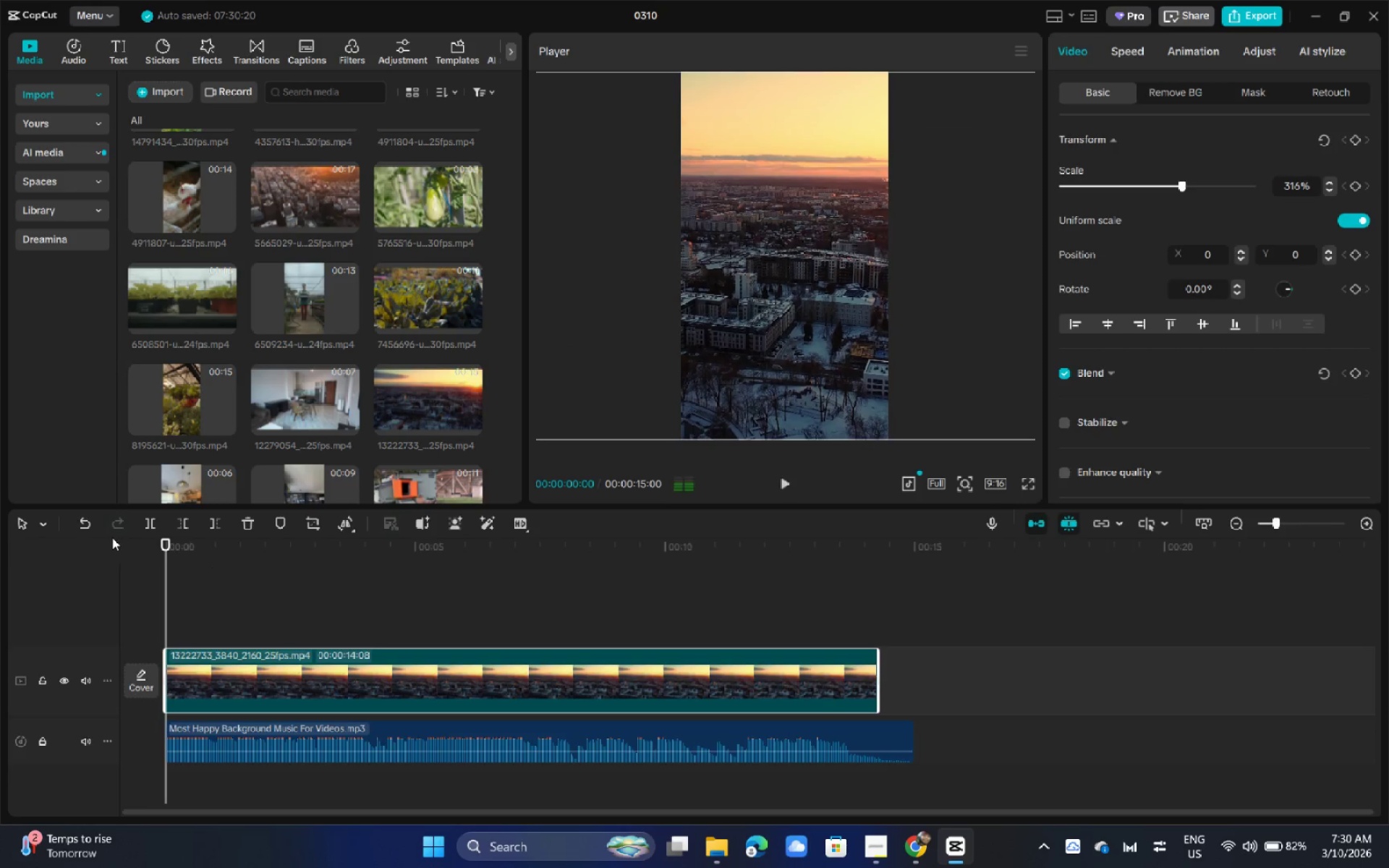 
key(Space)
 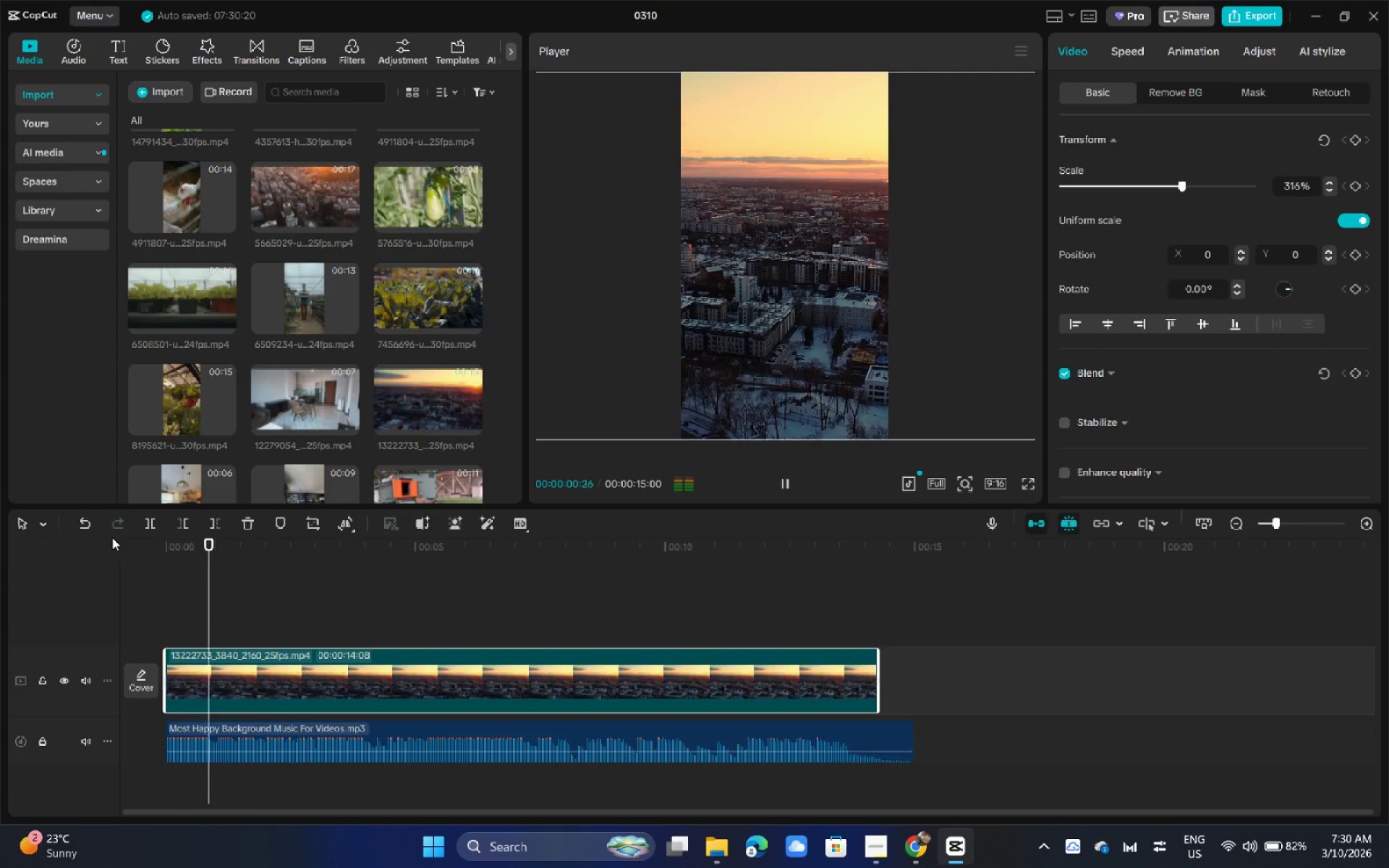 
key(Space)
 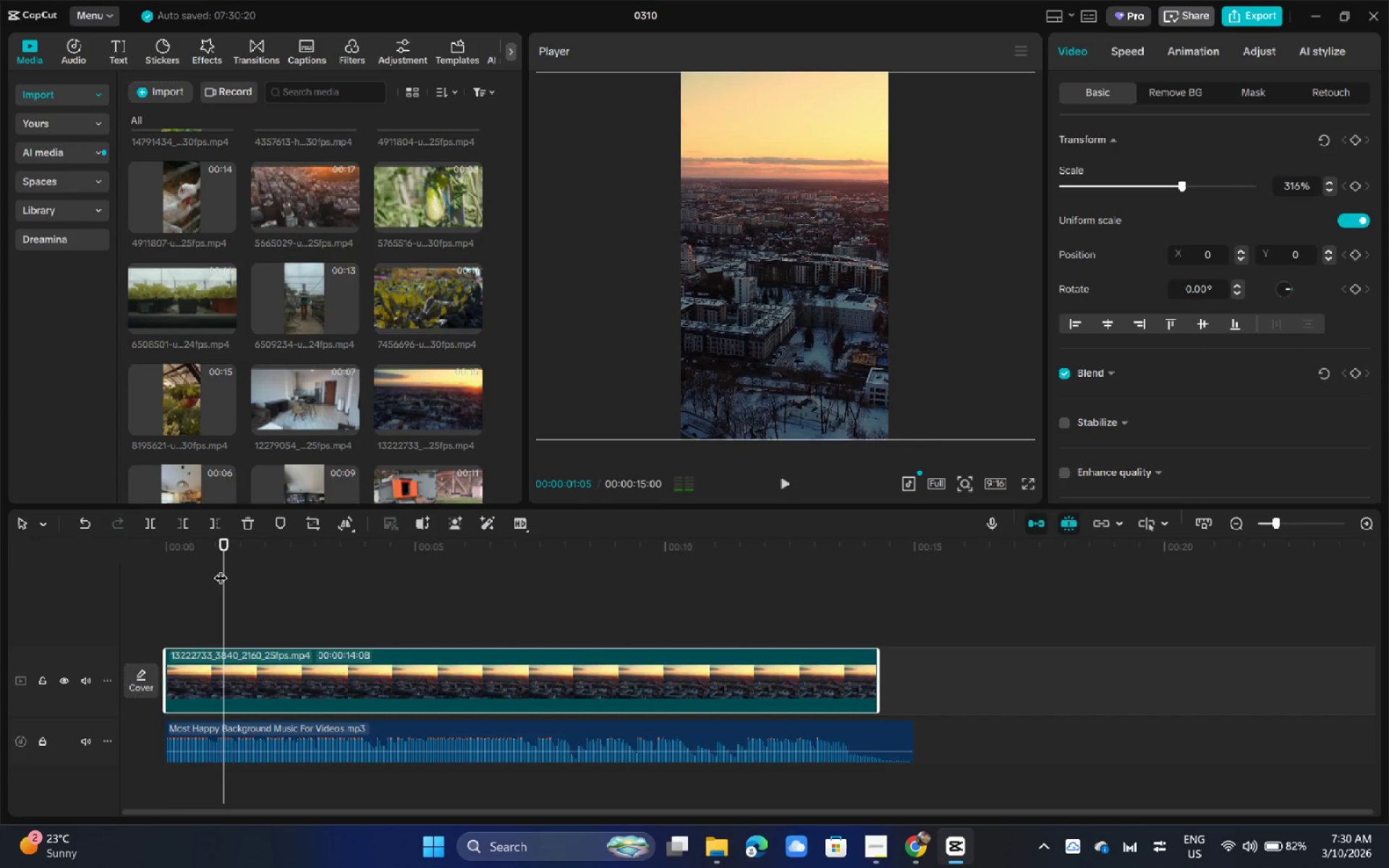 
left_click_drag(start_coordinate=[211, 559], to_coordinate=[88, 553])
 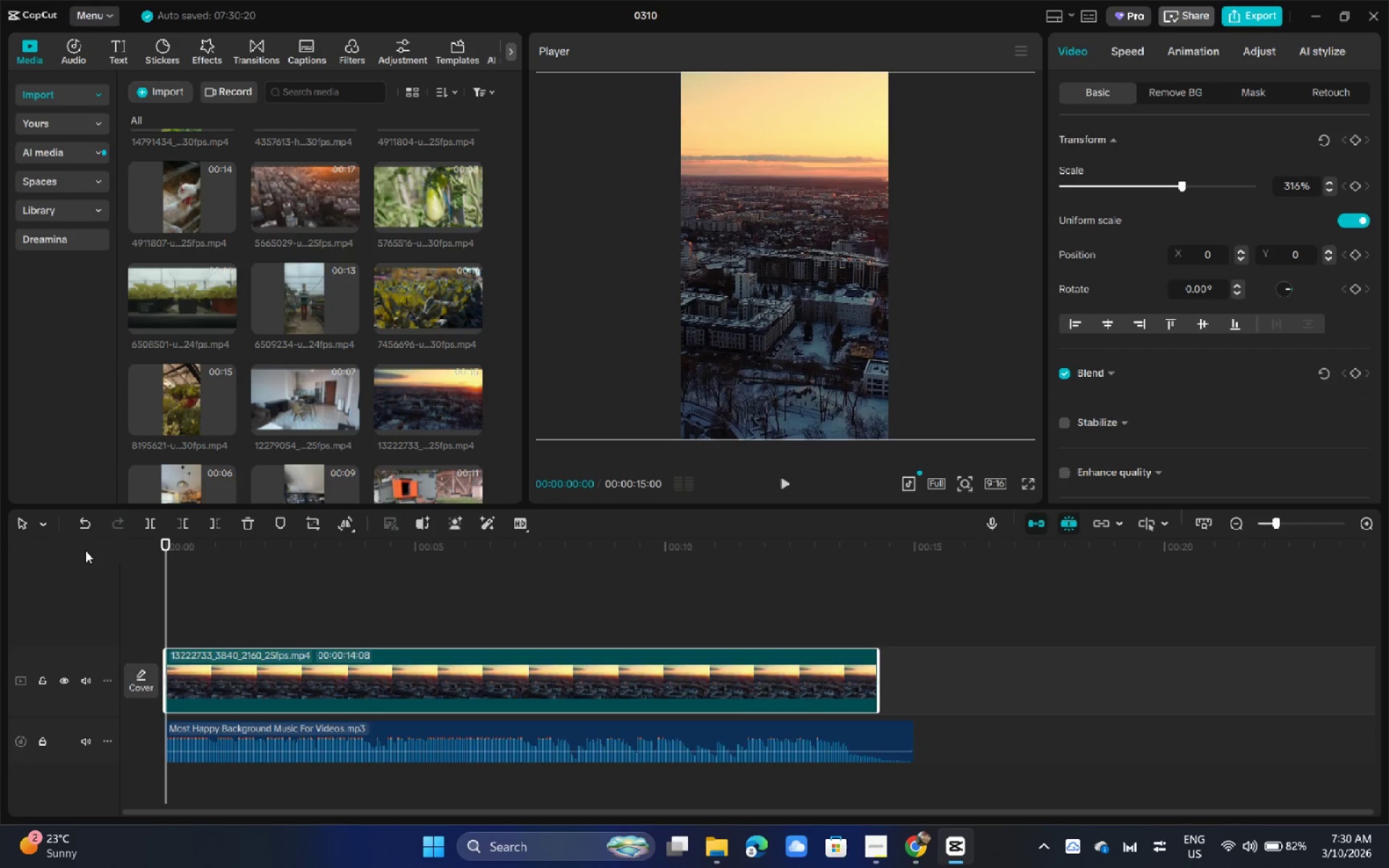 
key(Space)
 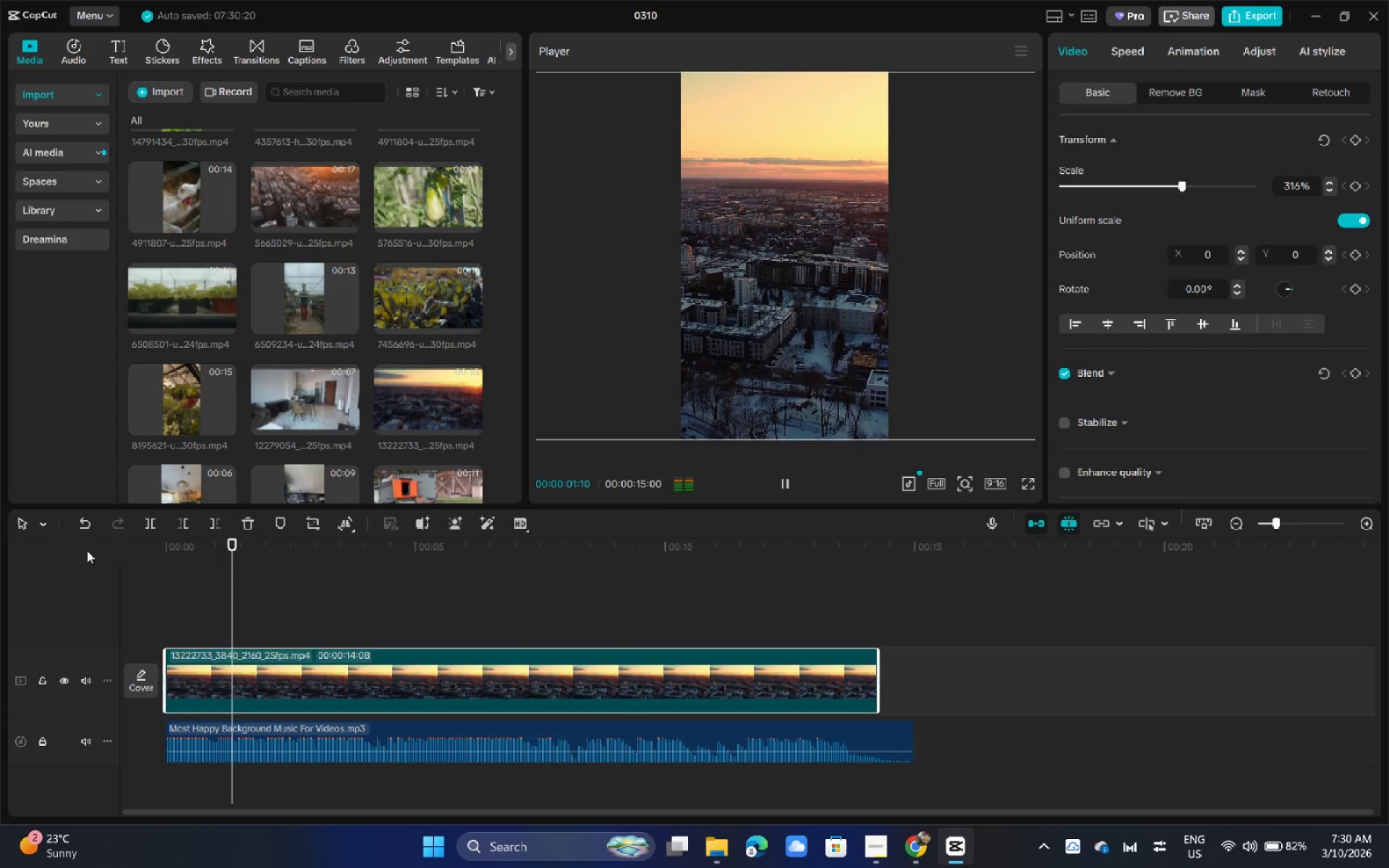 
key(Space)
 